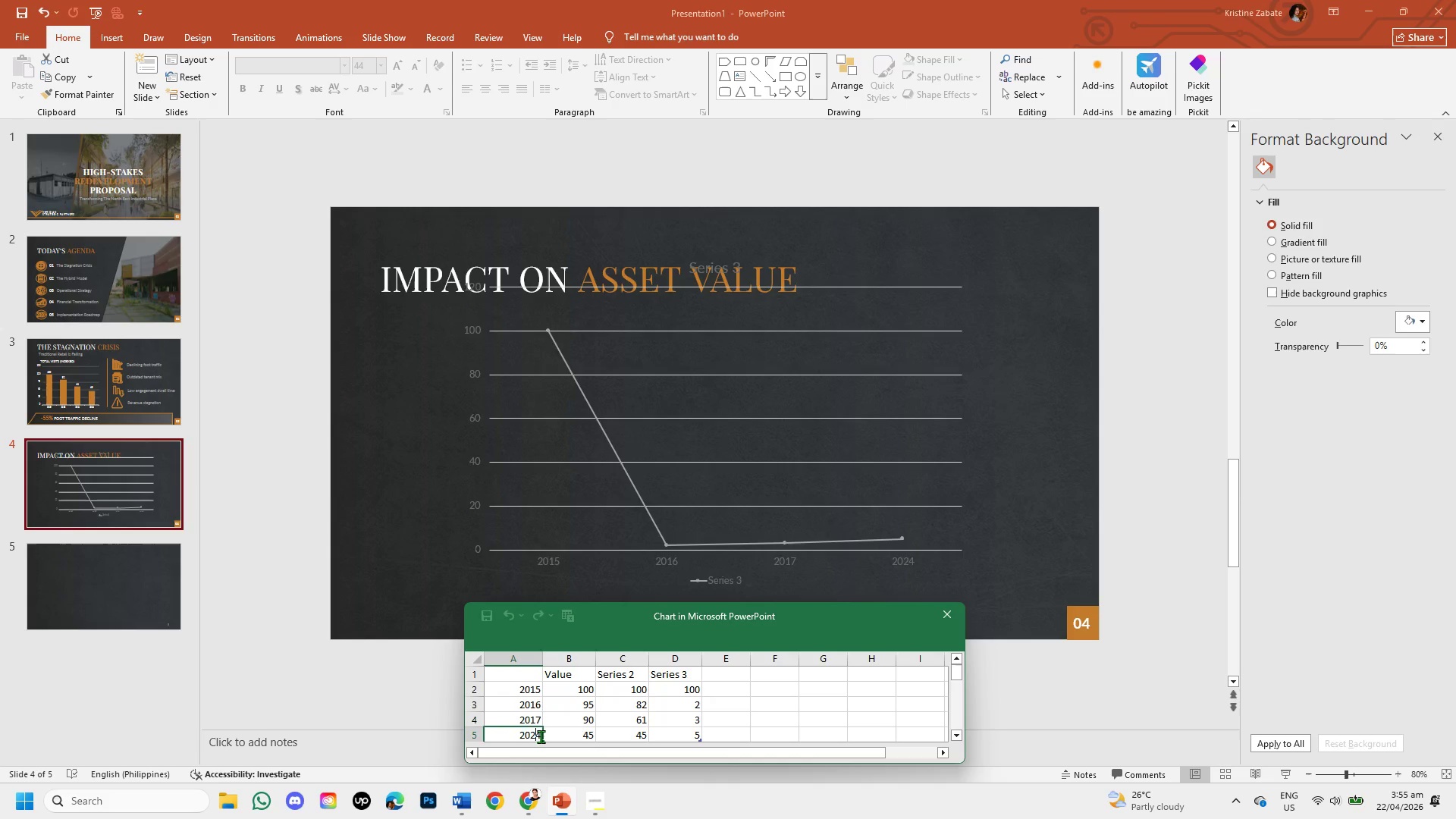 
left_click([541, 736])
 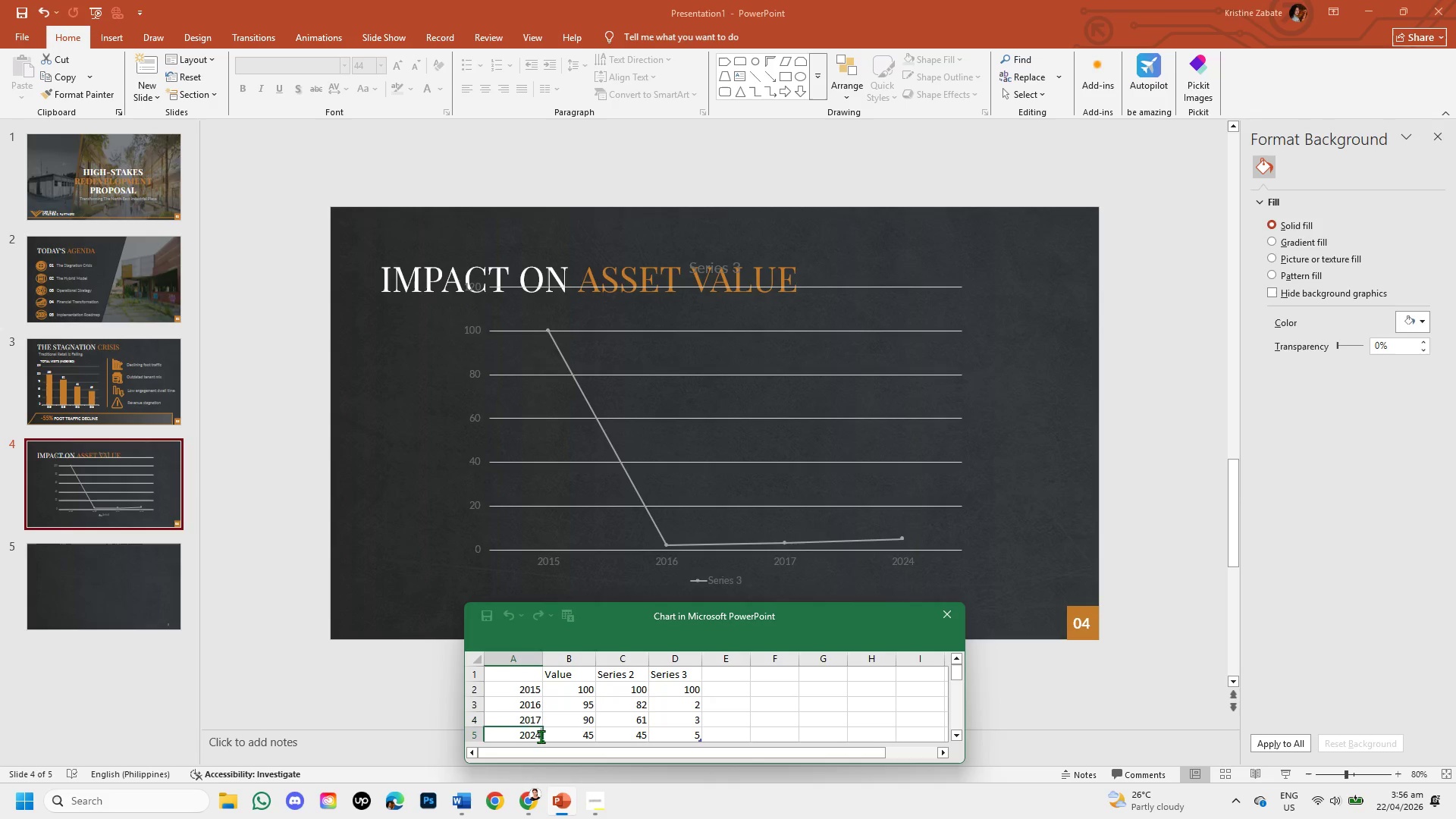 
key(Backspace)
key(Backspace)
type(18)
 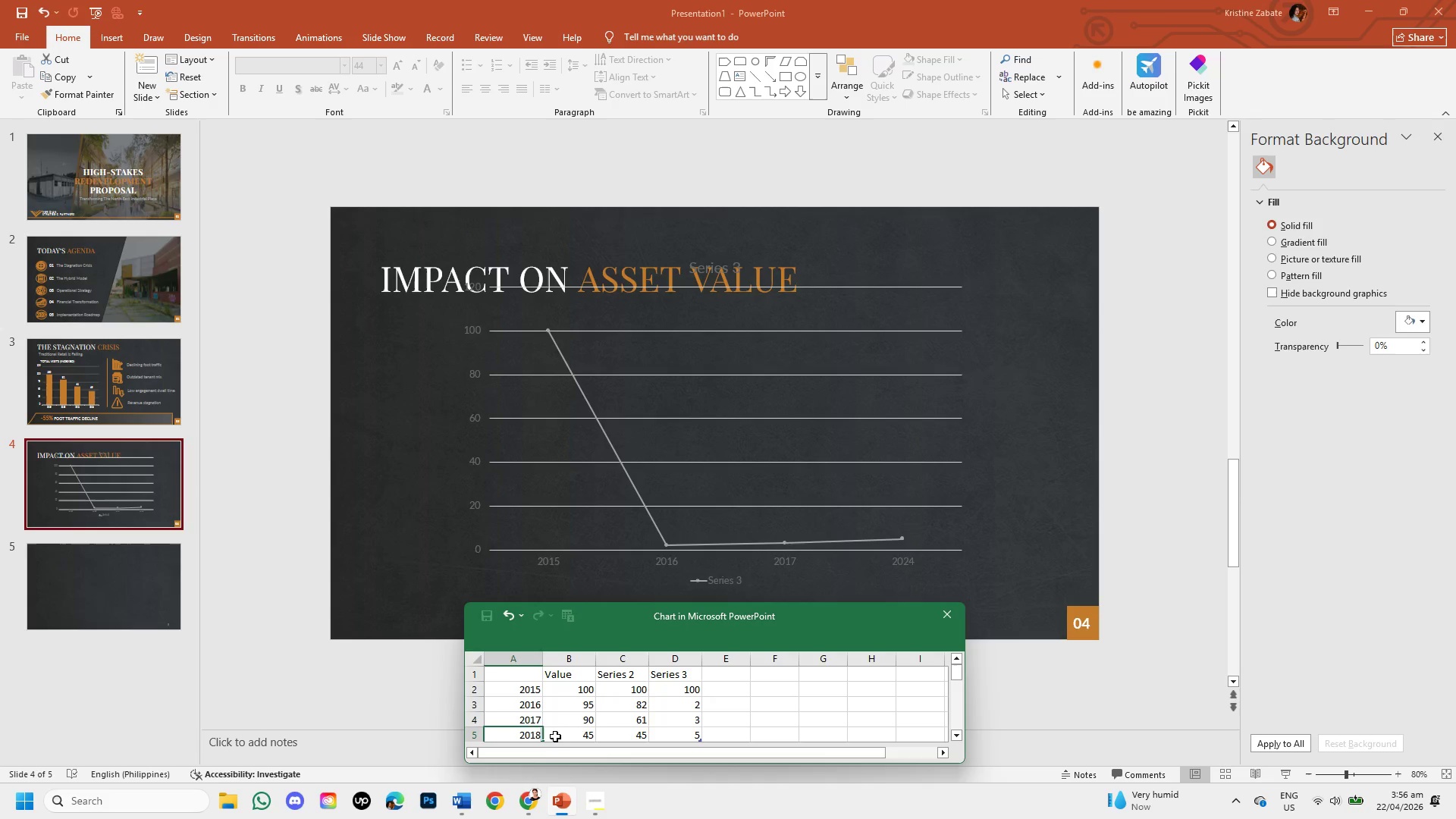 
double_click([589, 737])
 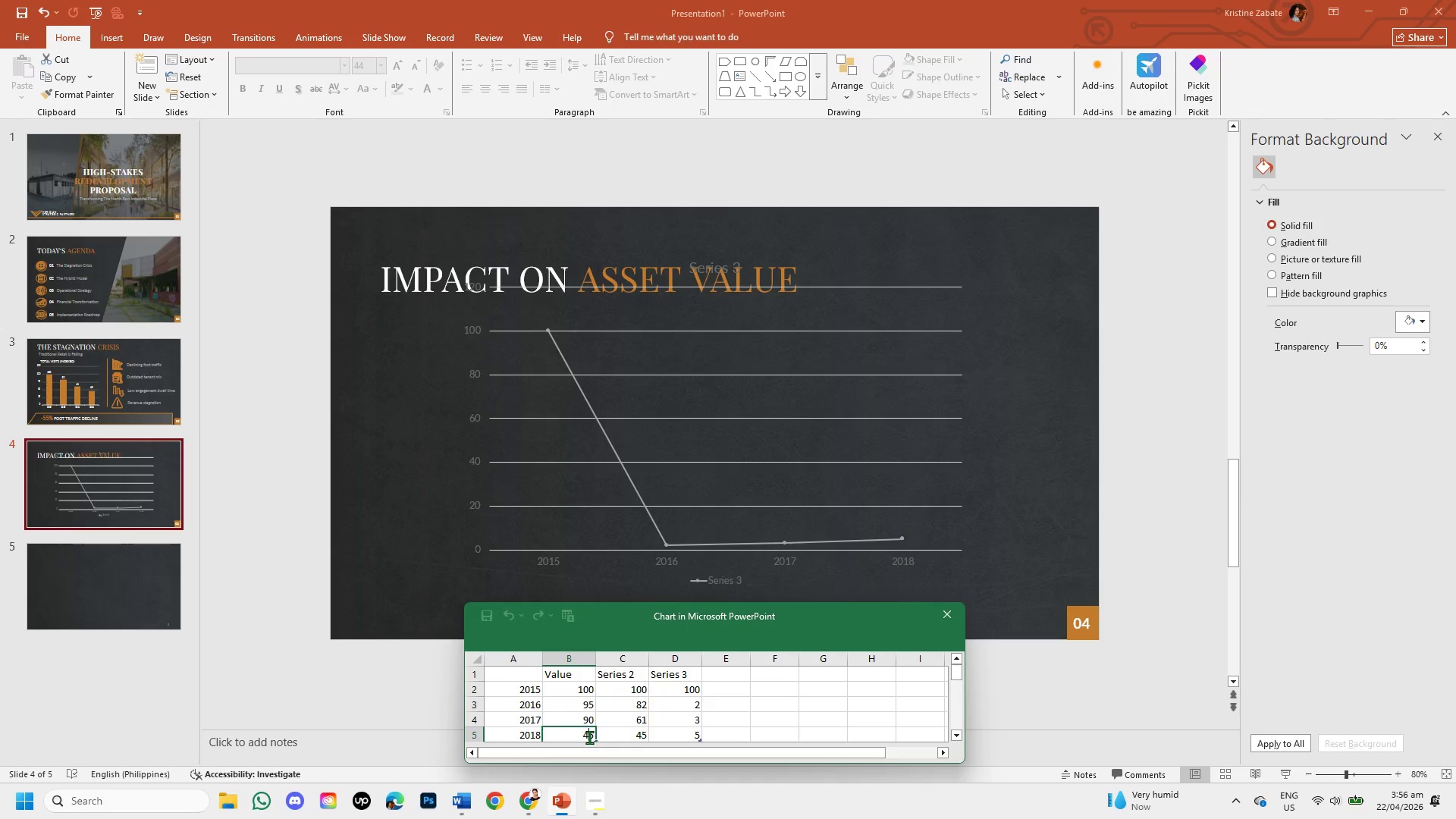 
key(Backspace)
 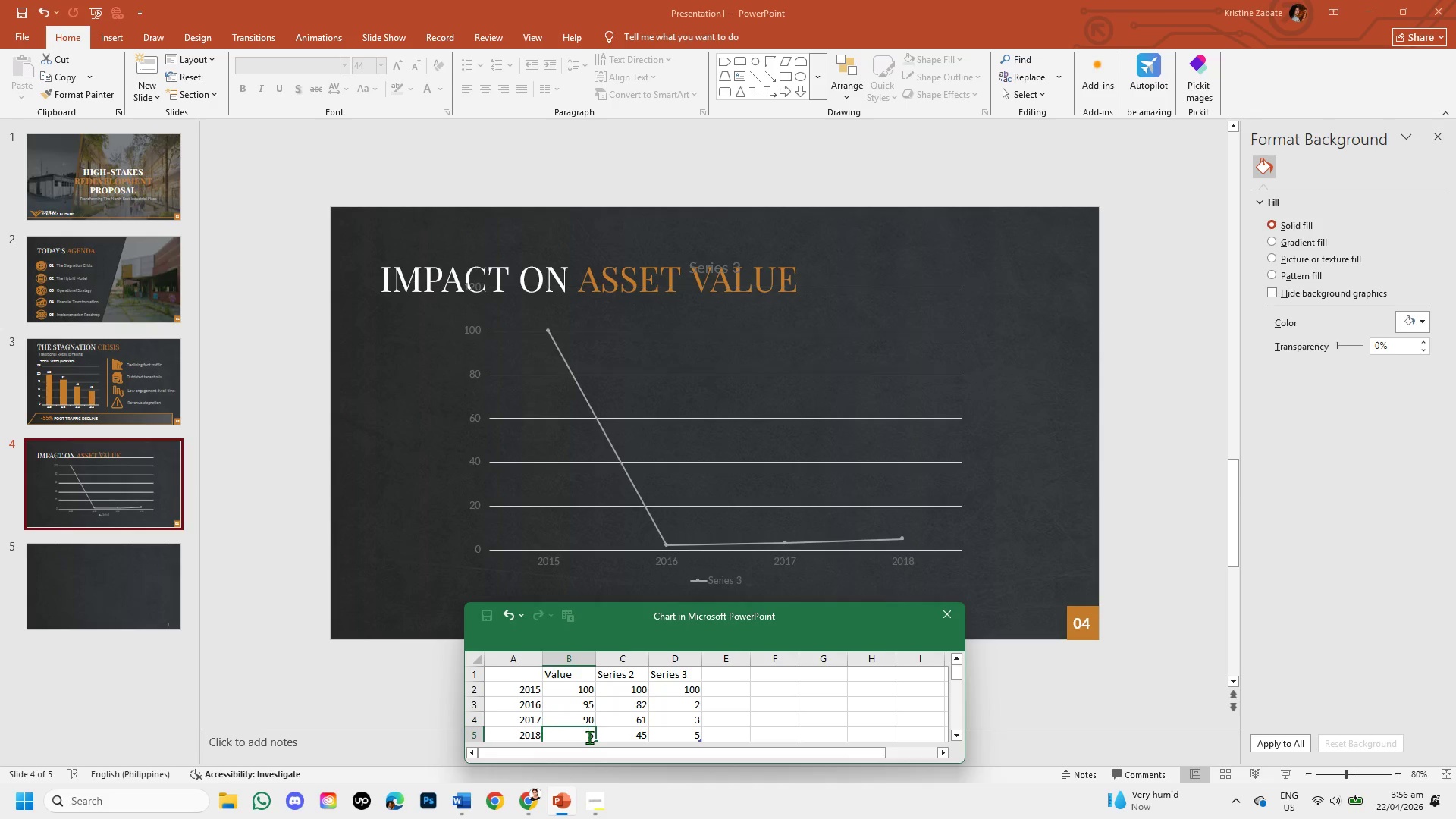 
key(Numpad5)
 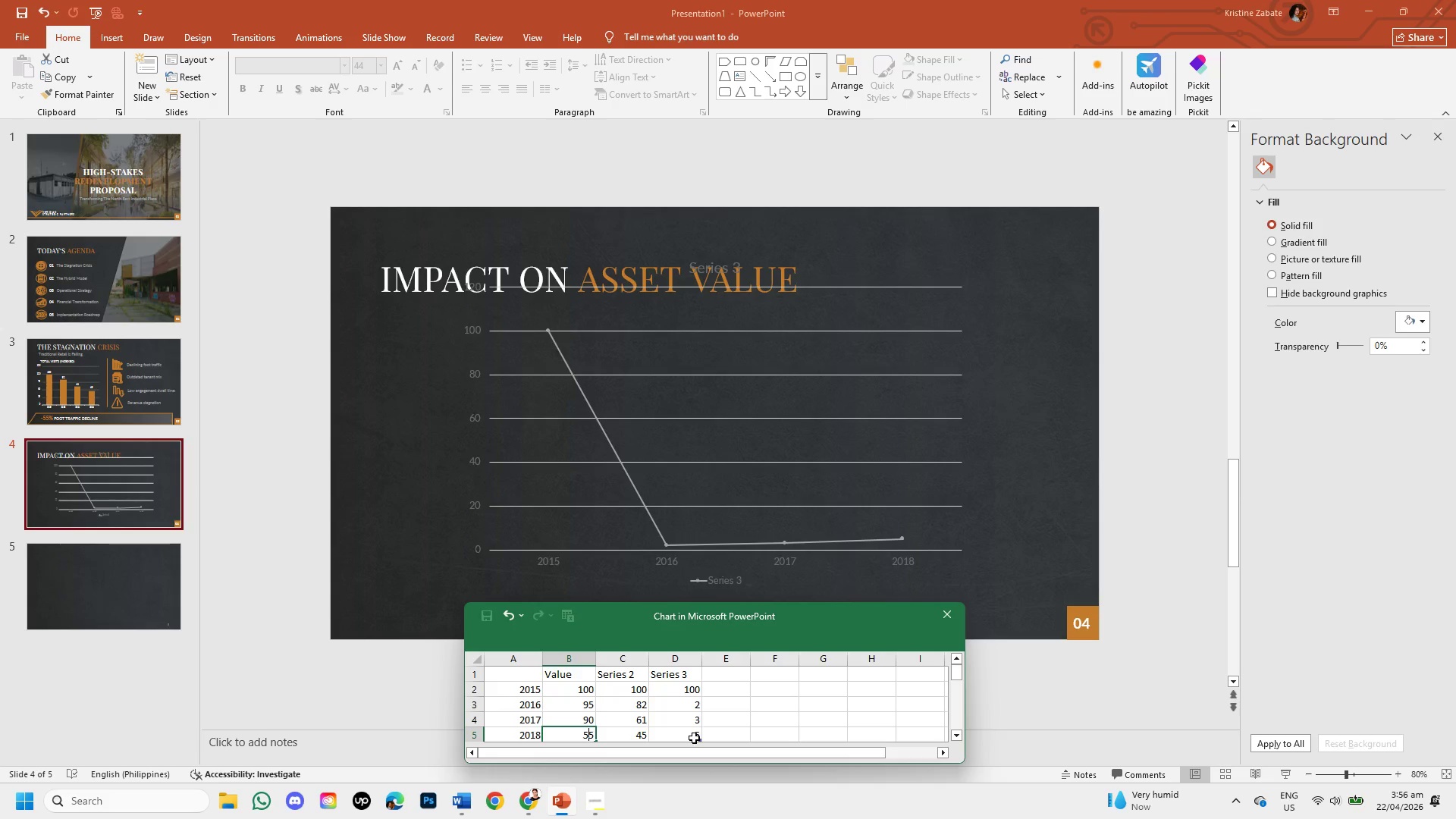 
key(Backspace)
 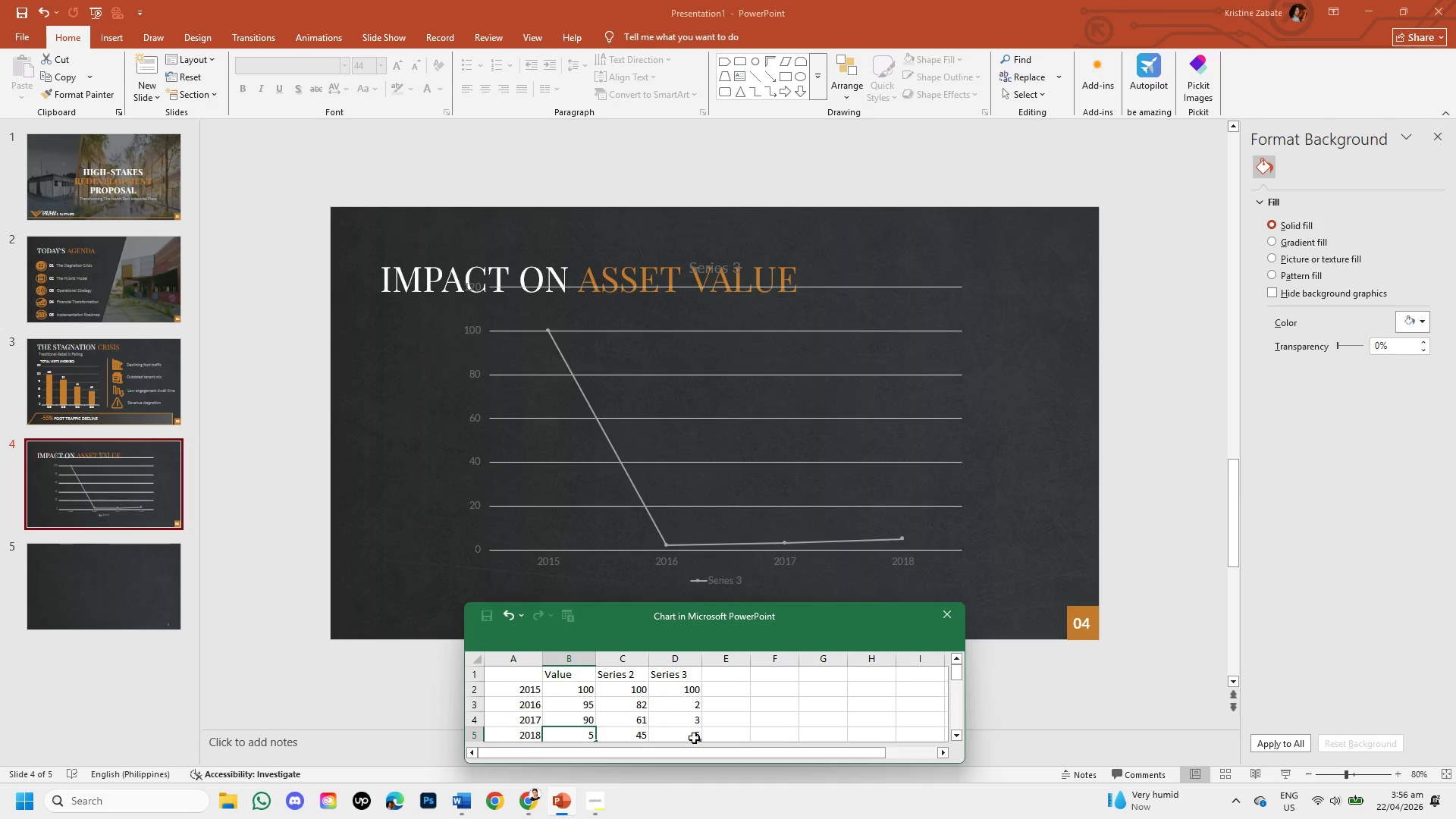 
key(Numpad8)
 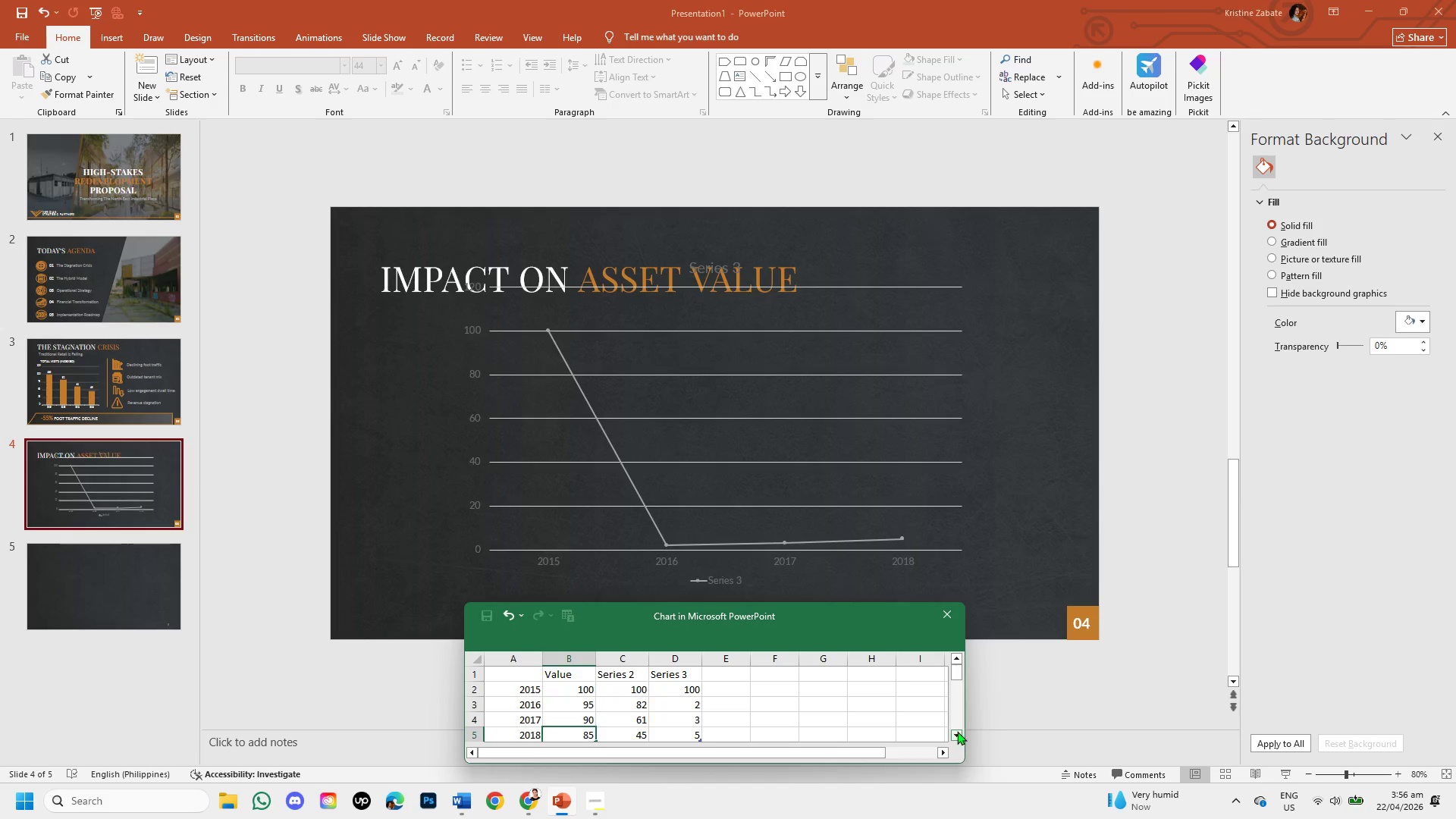 
double_click([957, 731])
 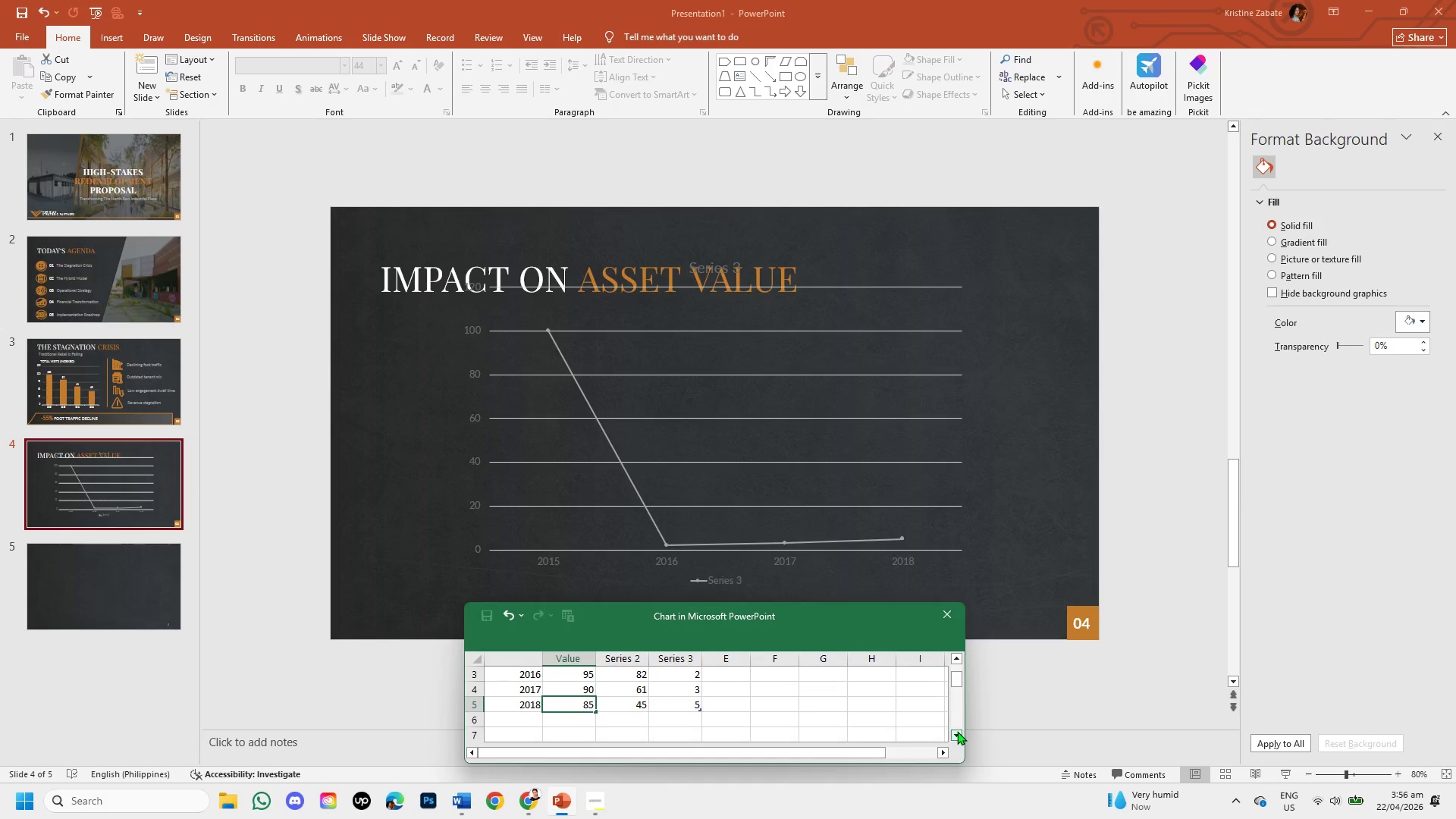 
triple_click([957, 731])
 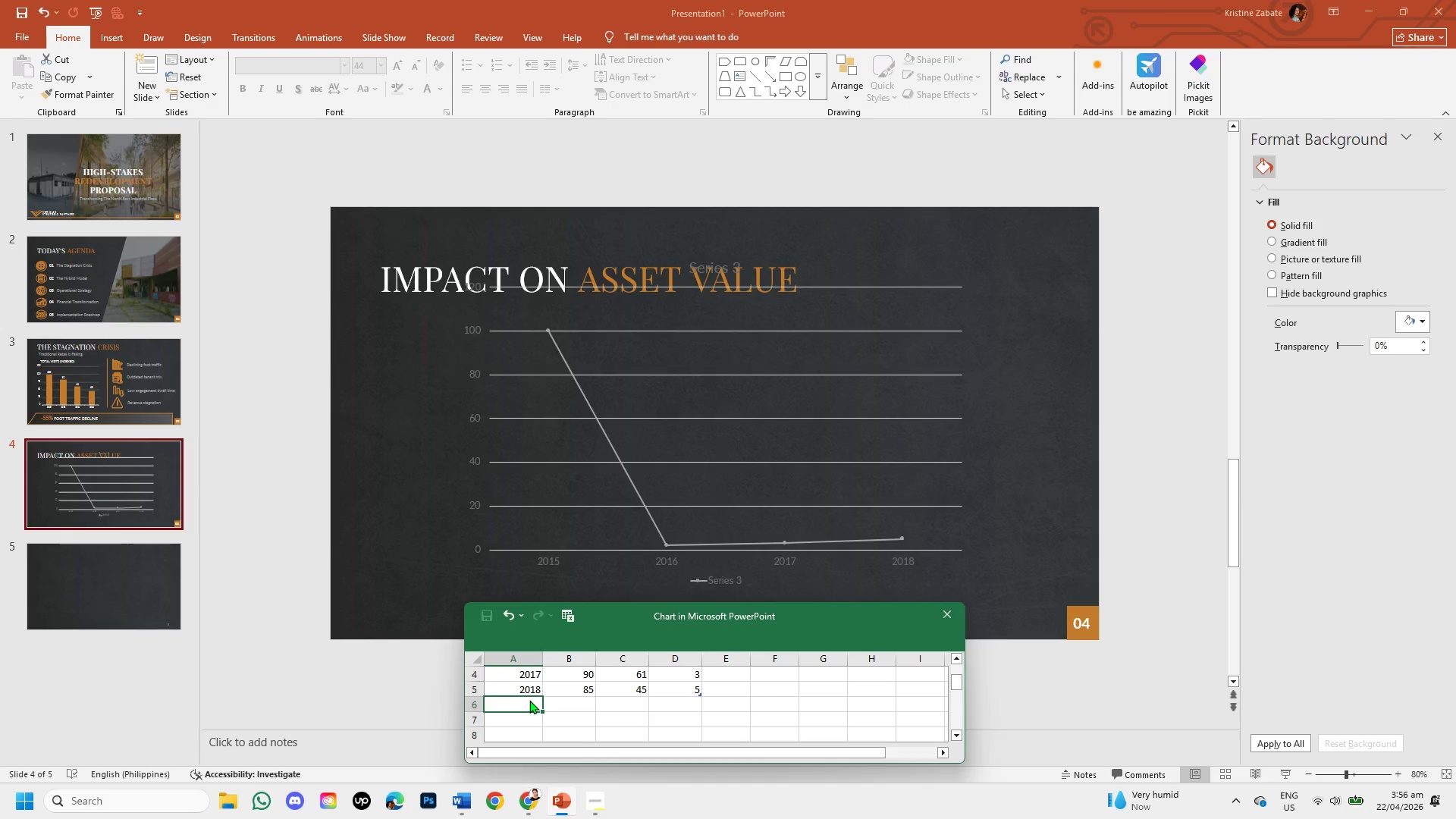 
key(Numpad2)
 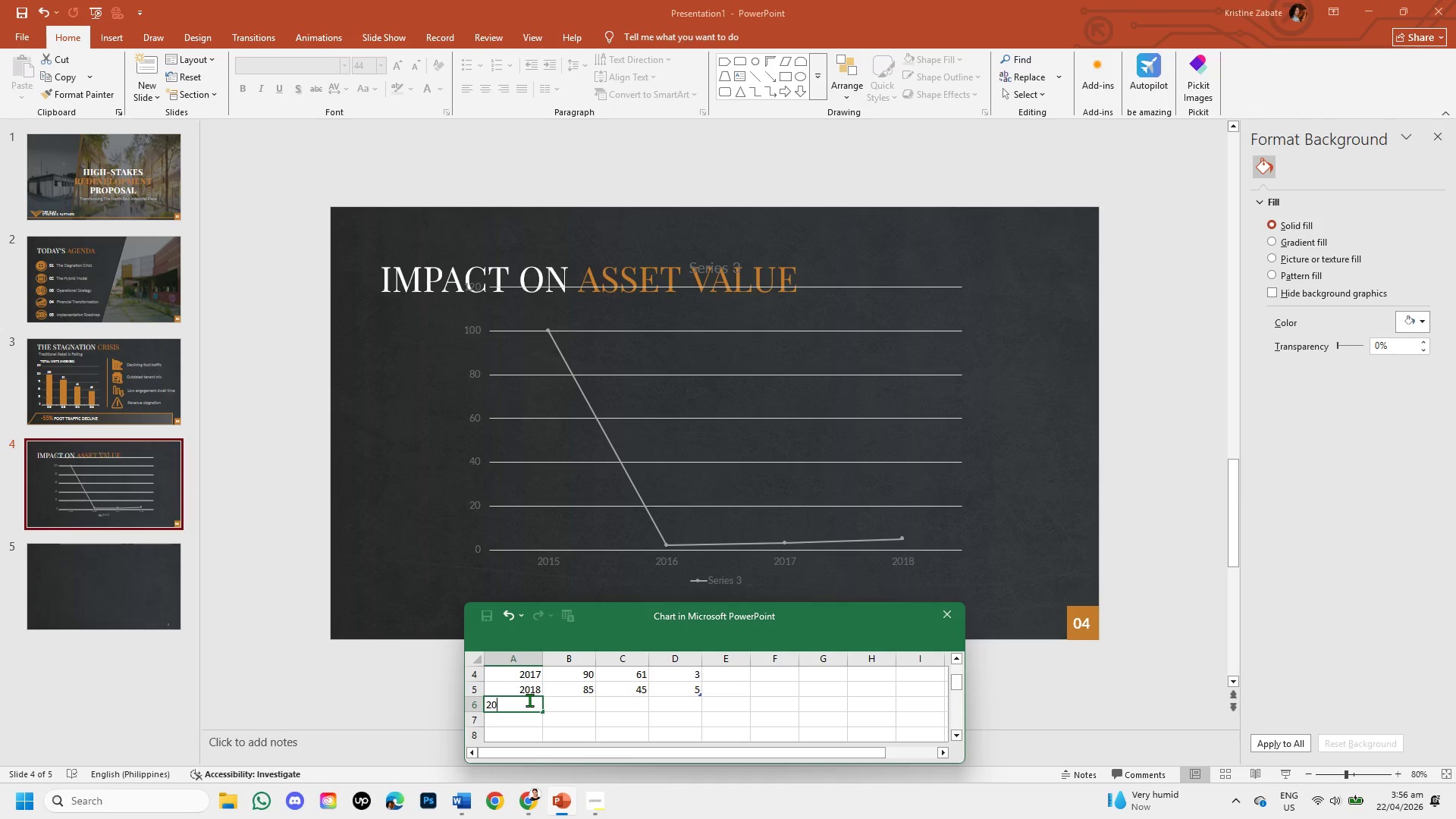 
key(Numpad0)
 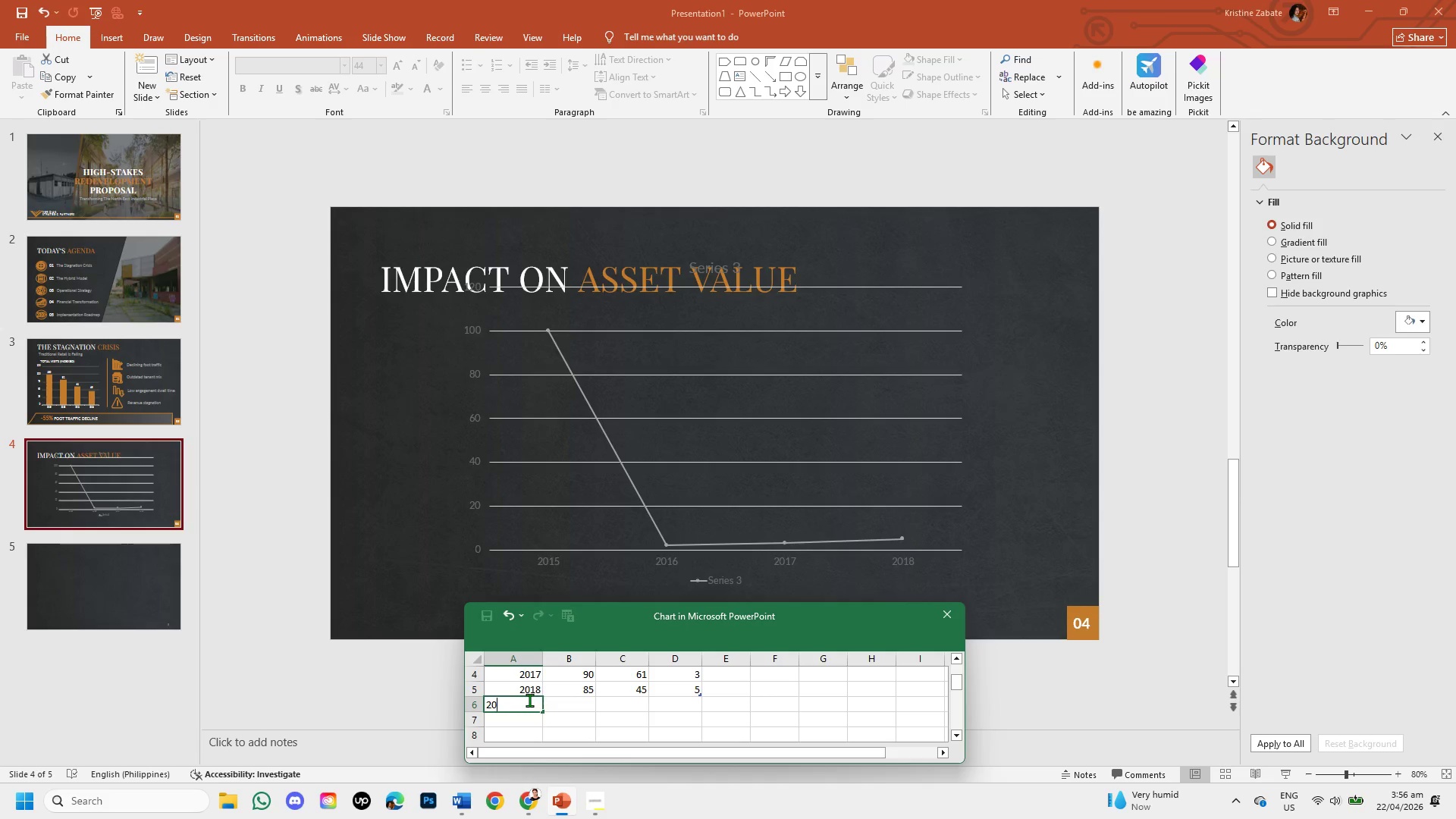 
key(Numpad7)
 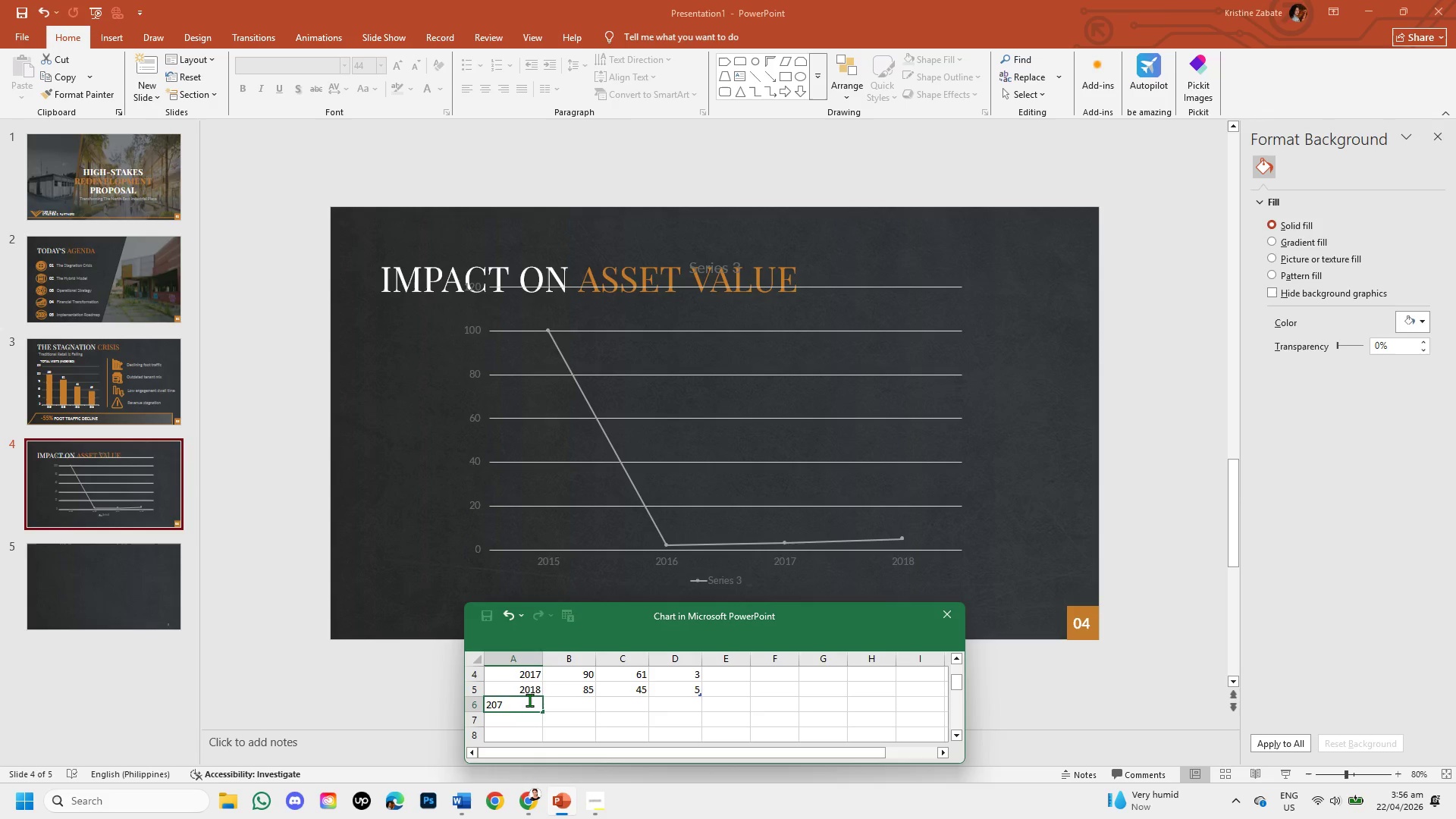 
key(Backspace)
 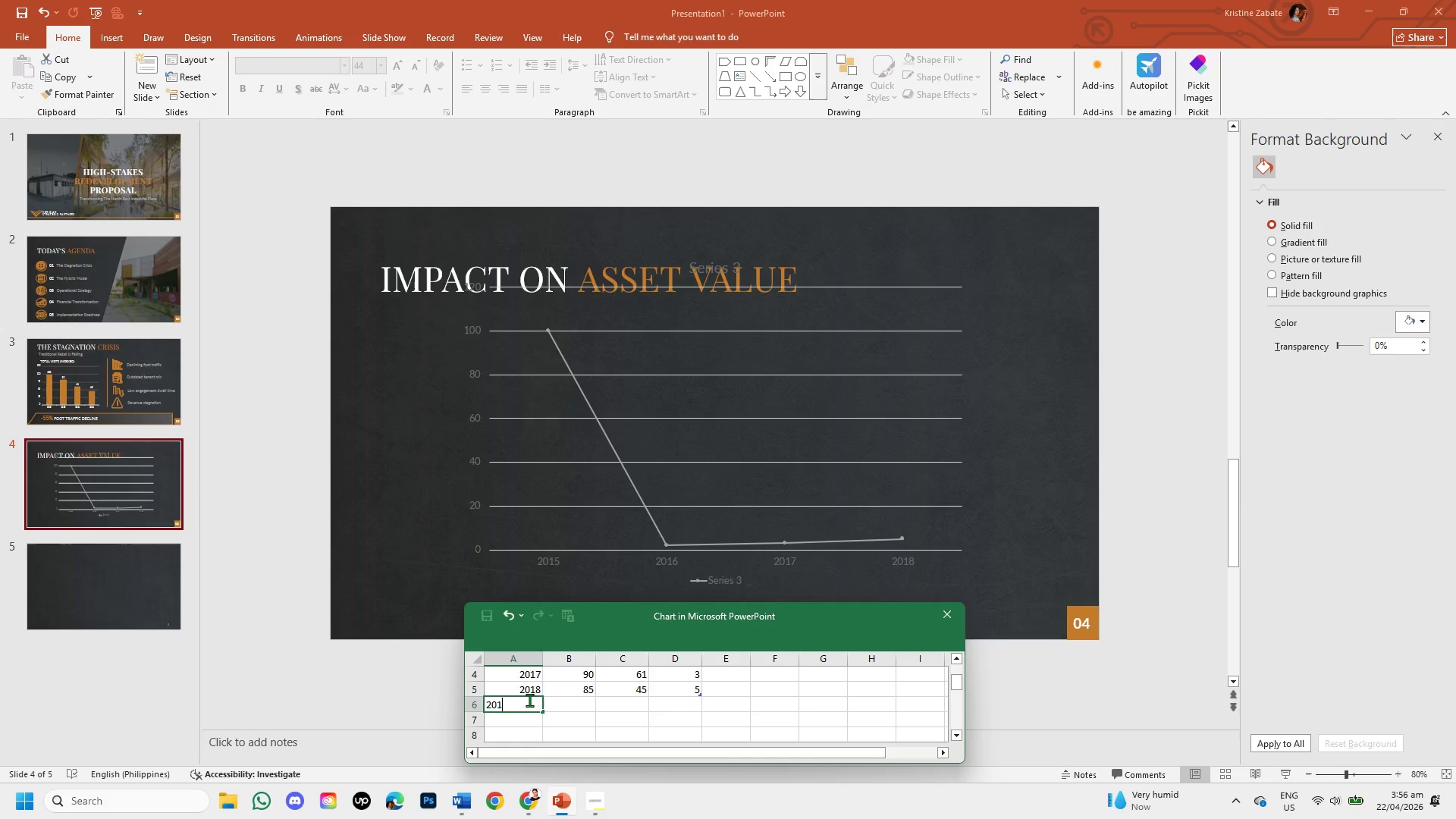 
key(Numpad1)
 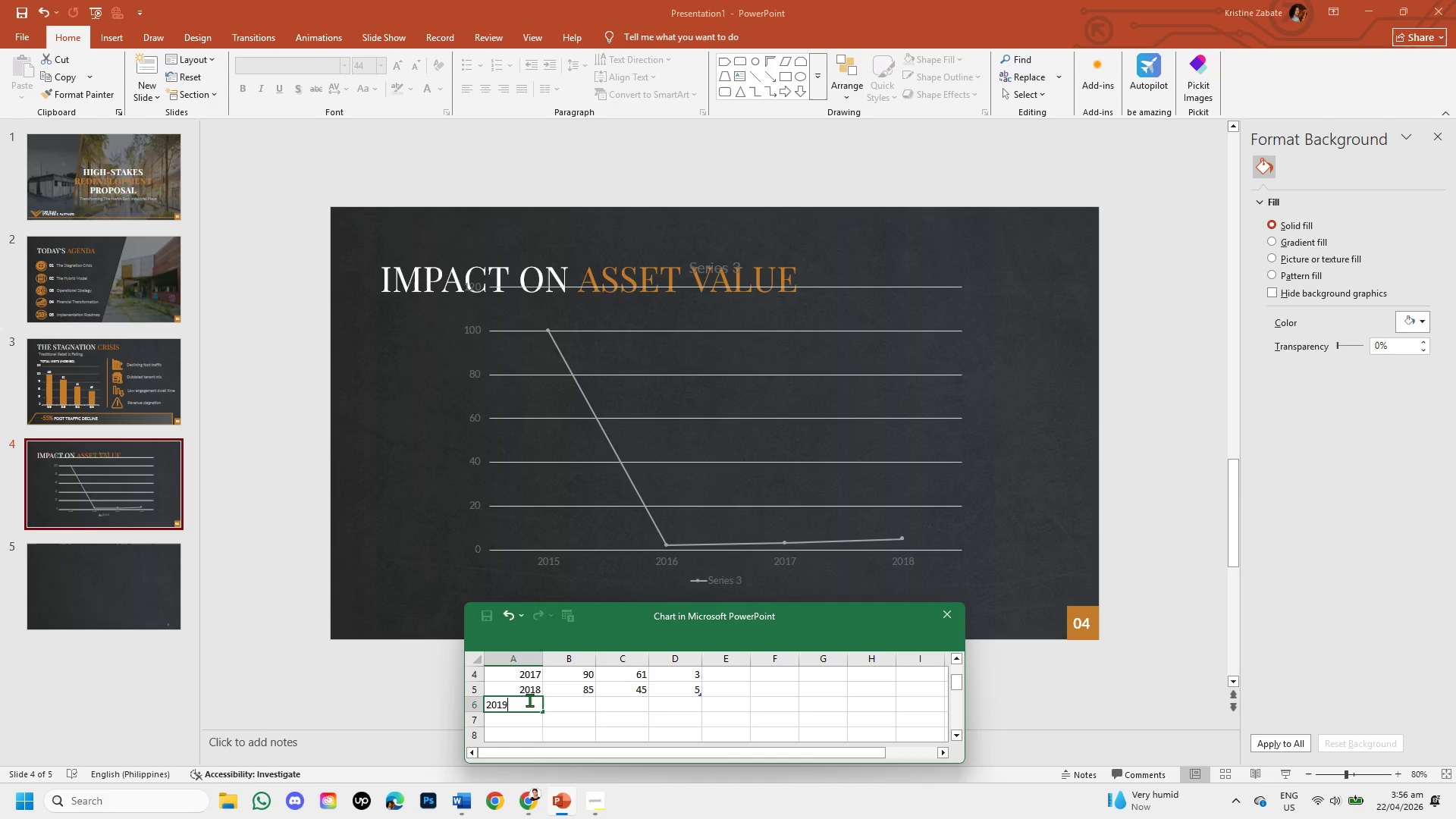 
key(Numpad9)
 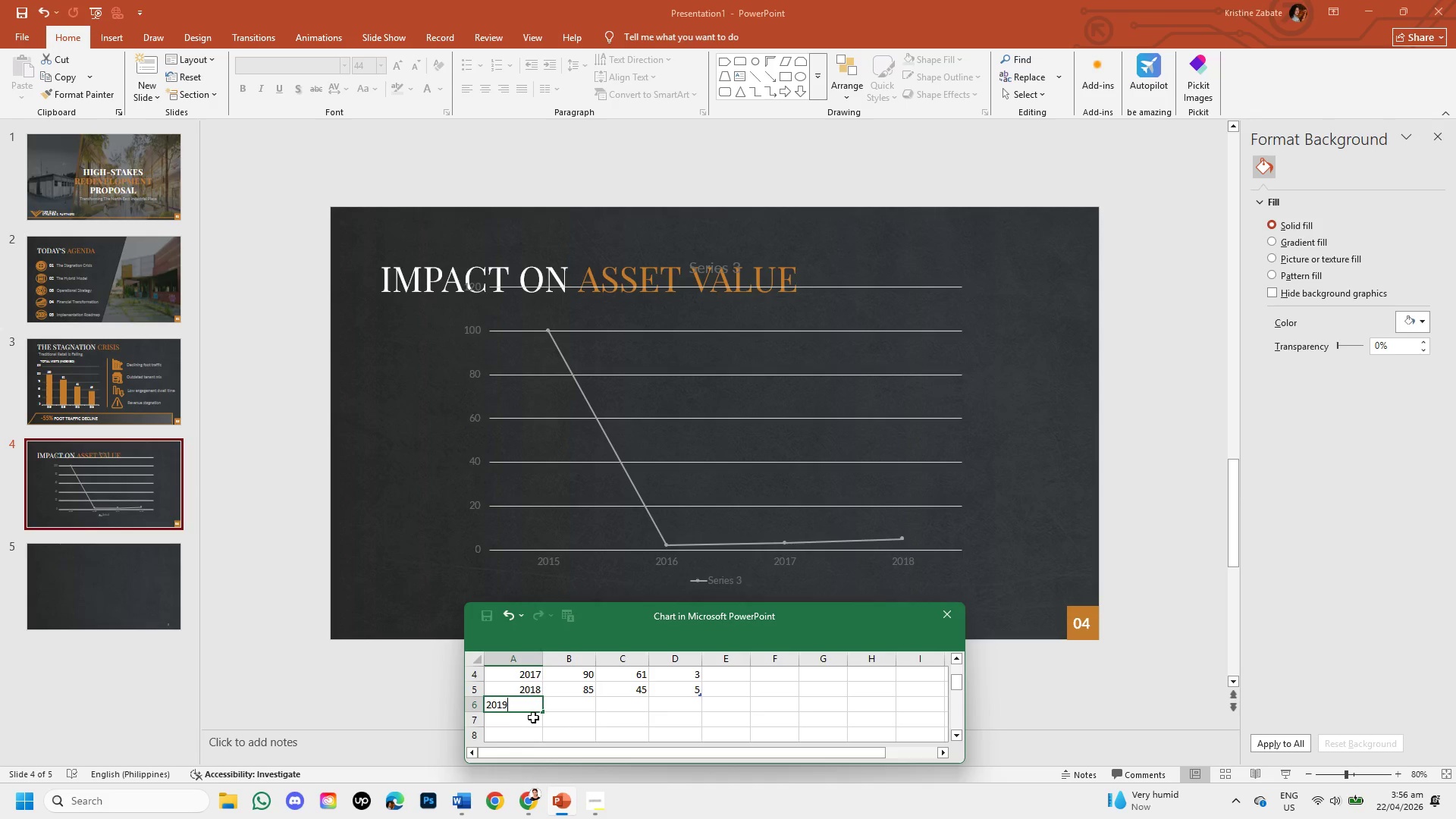 
double_click([533, 717])
 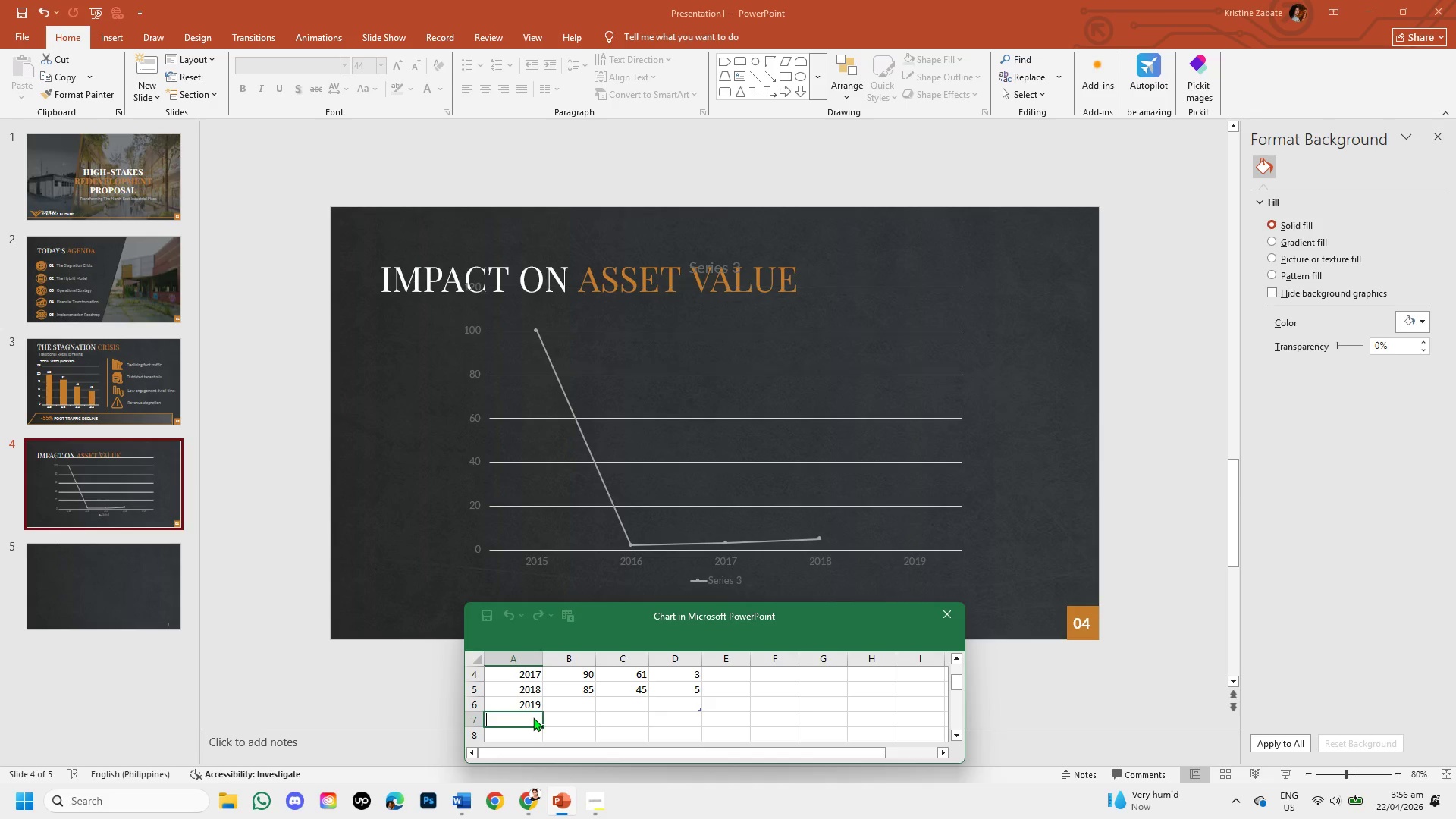 
key(Numpad2)
 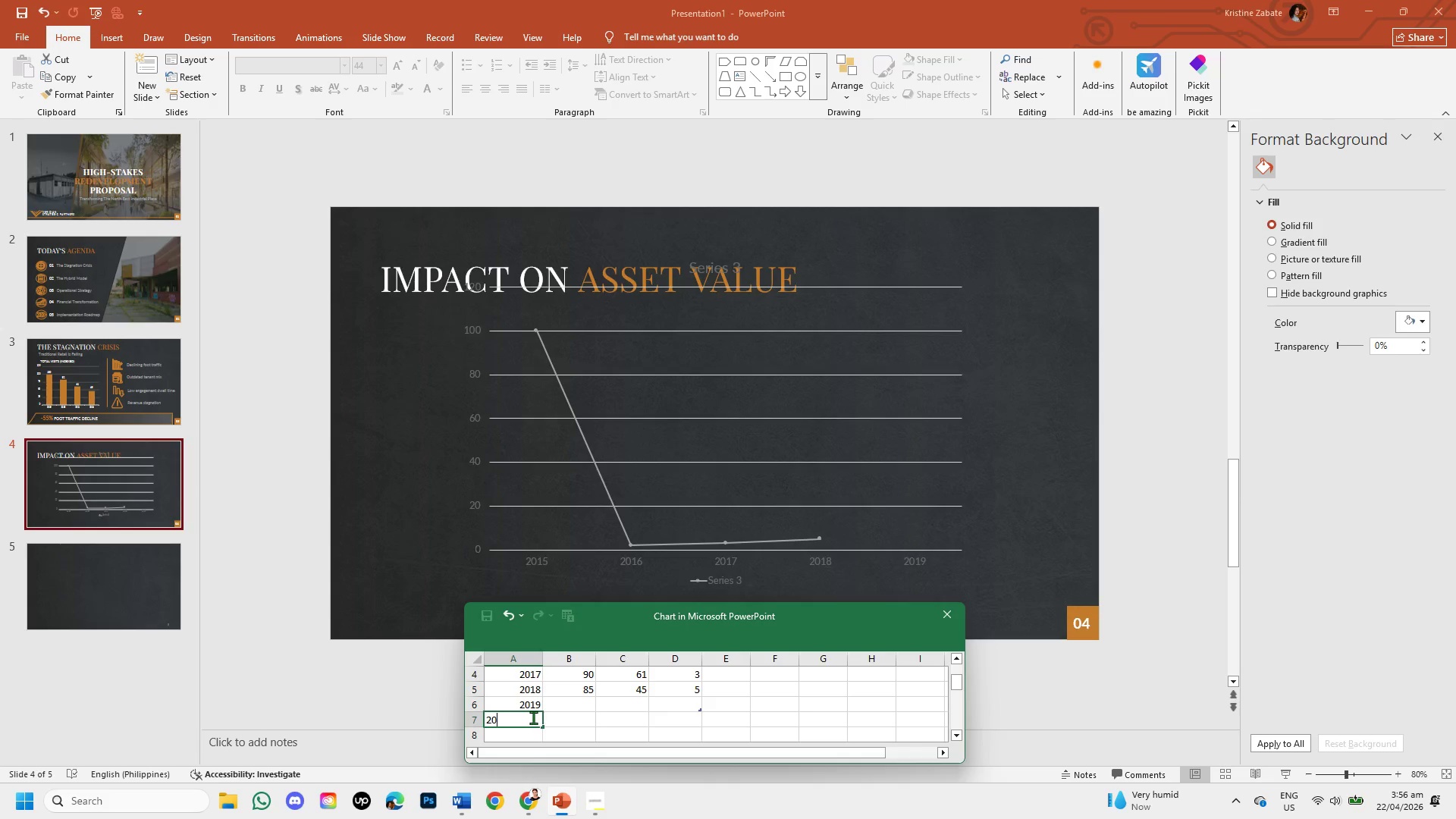 
key(Numpad0)
 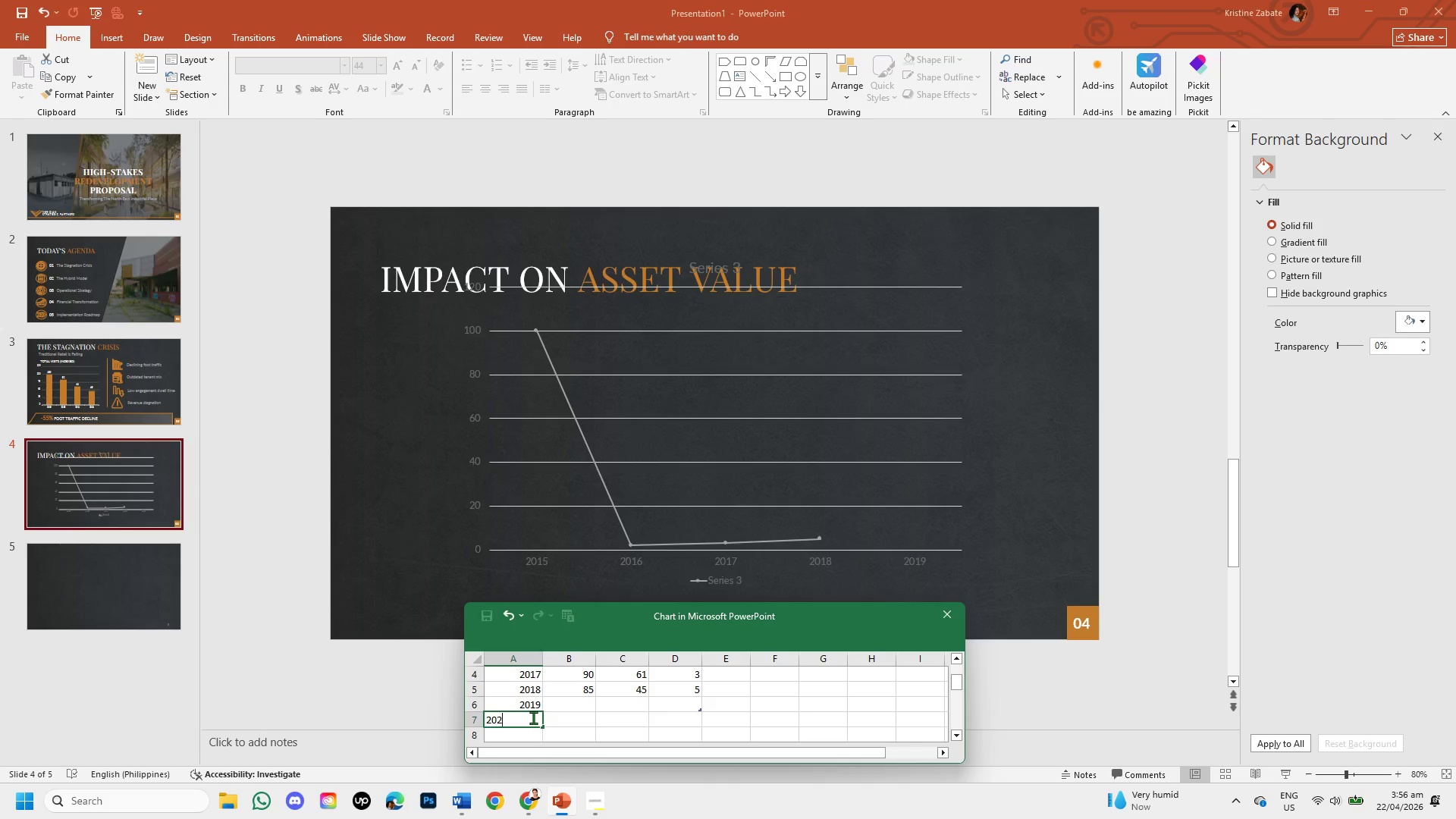 
key(Numpad2)
 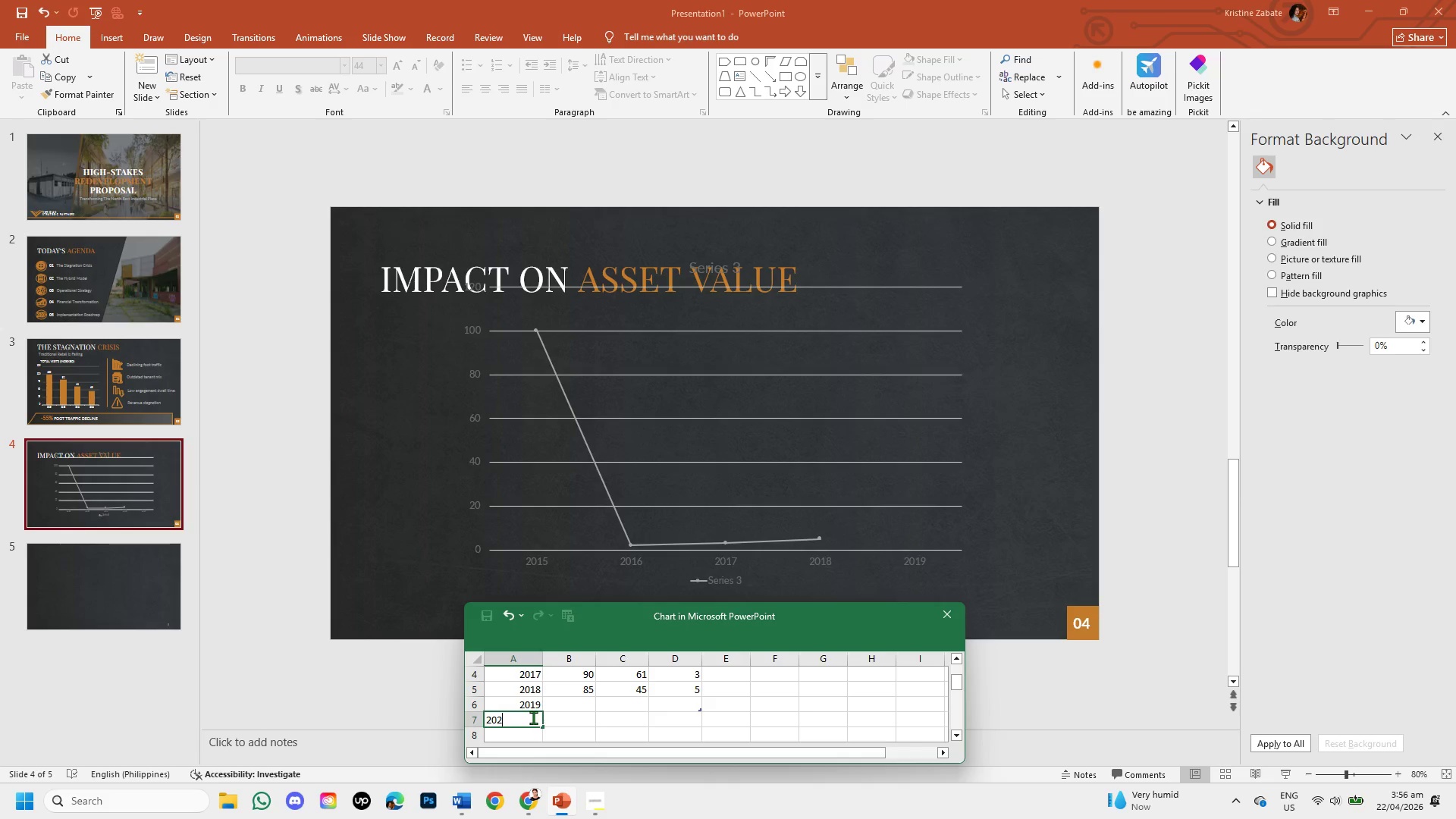 
key(Numpad0)
 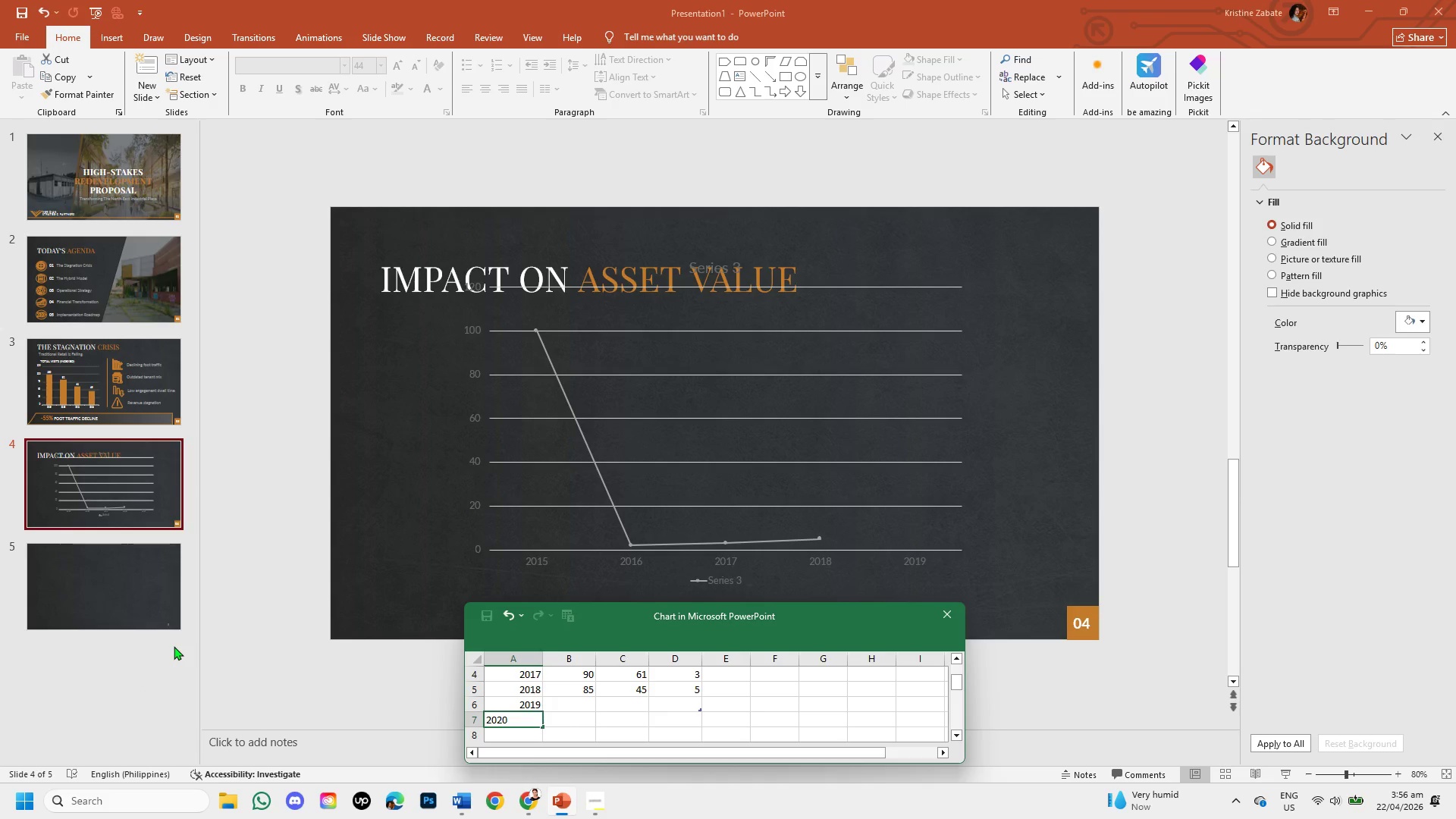 
wait(16.31)
 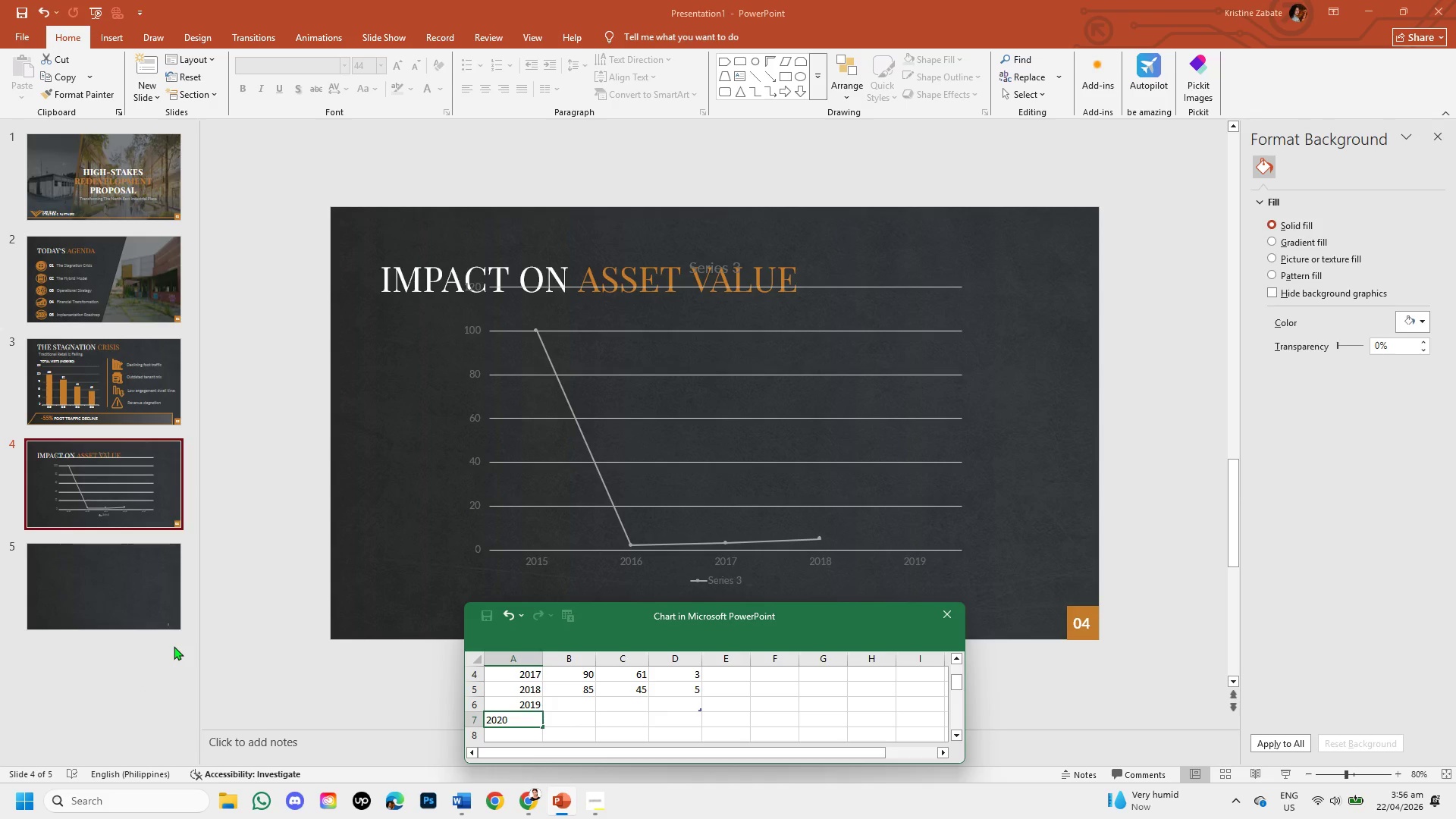 
key(Backspace)
 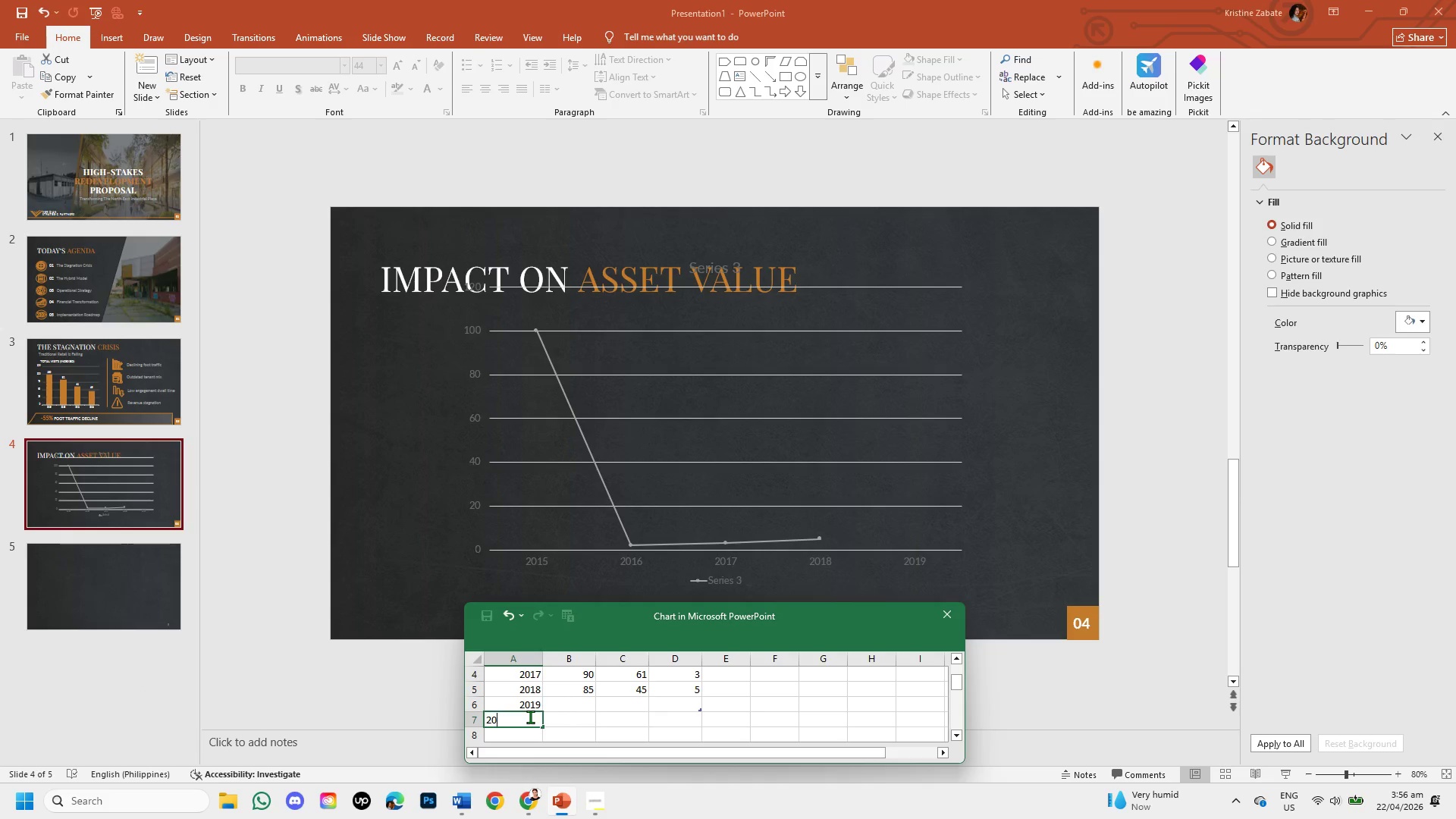 
key(Backspace)
 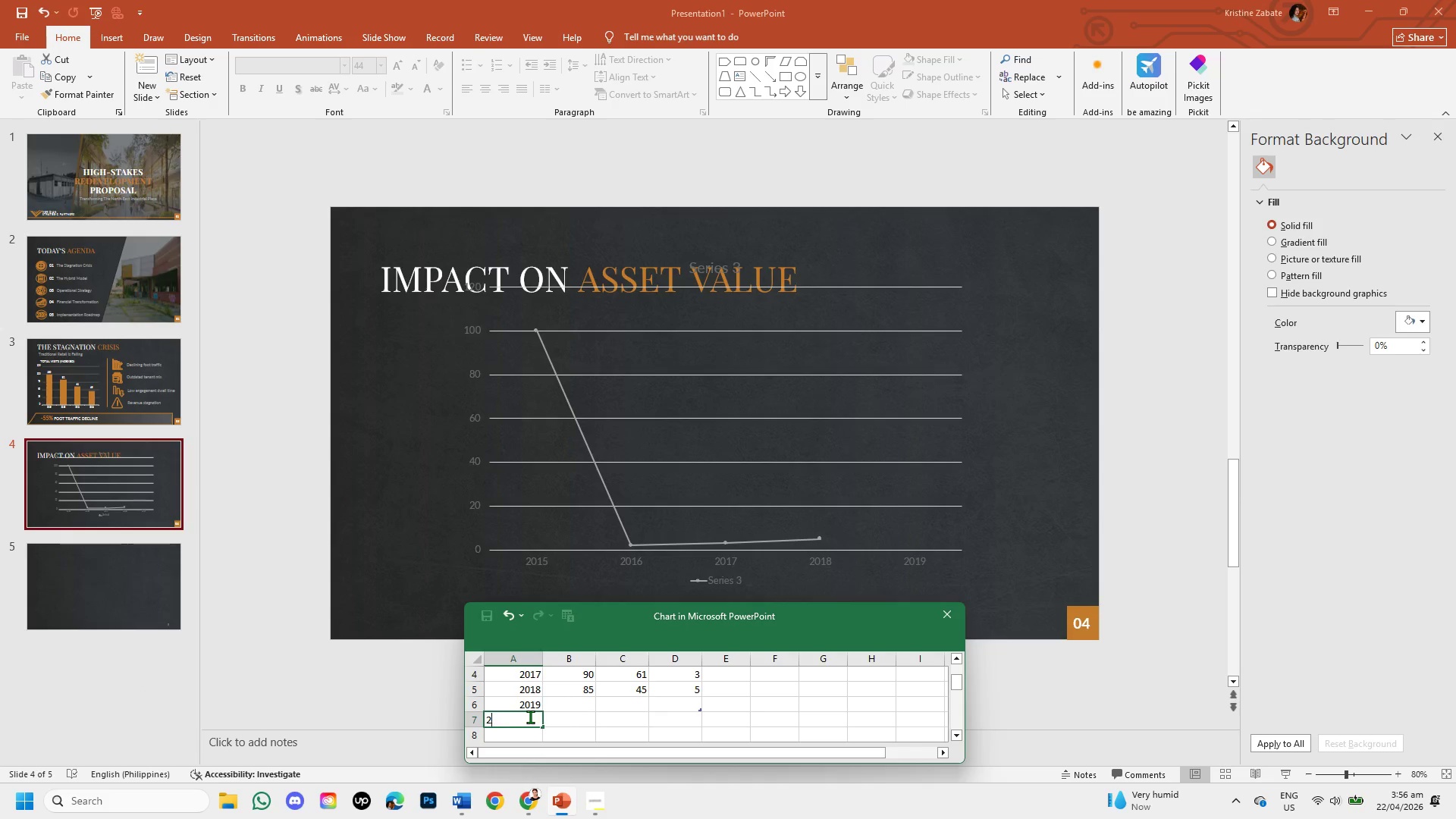 
key(Backspace)
 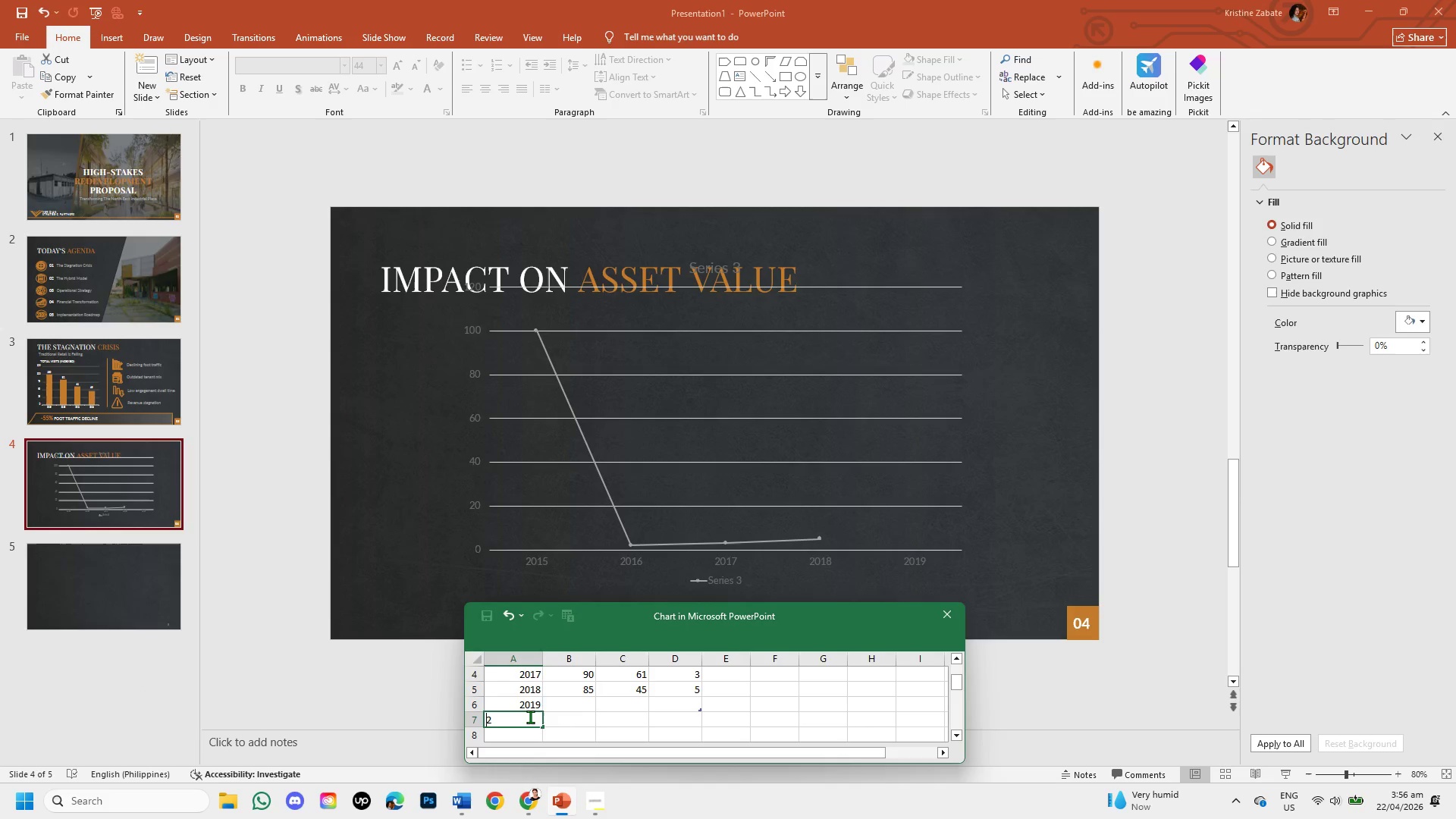 
key(Backspace)
 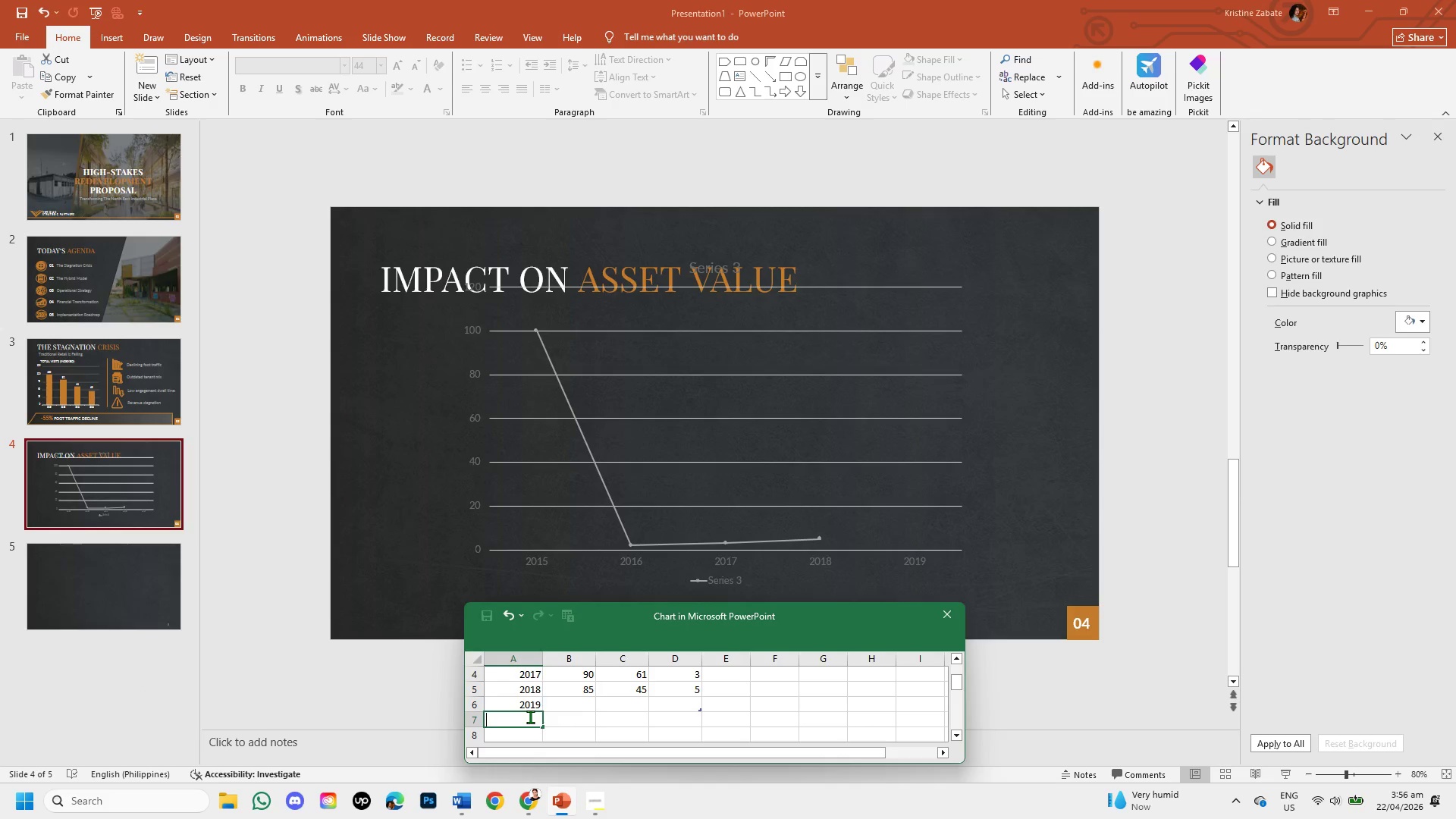 
key(Backspace)
 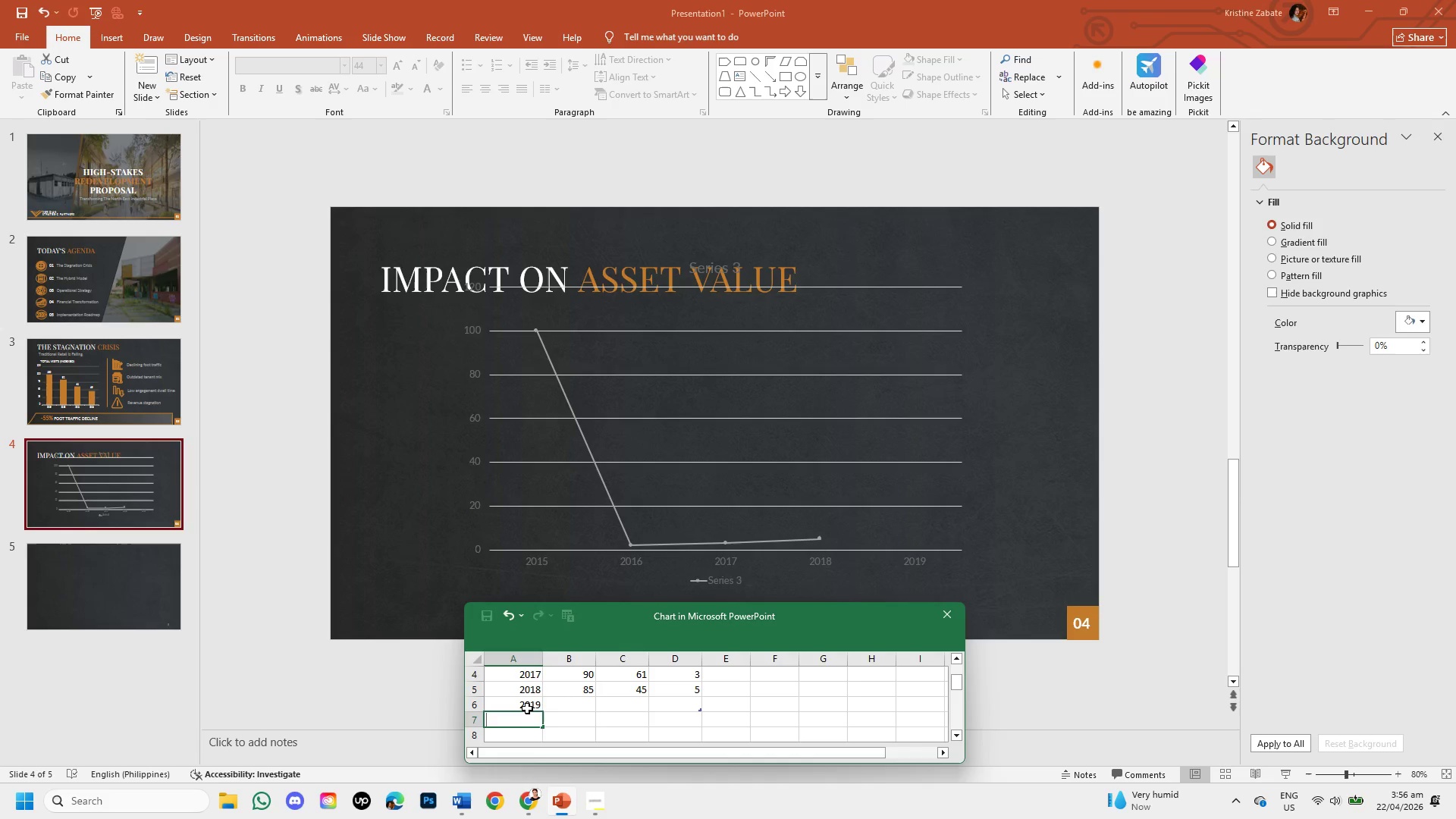 
key(Control+Z)
 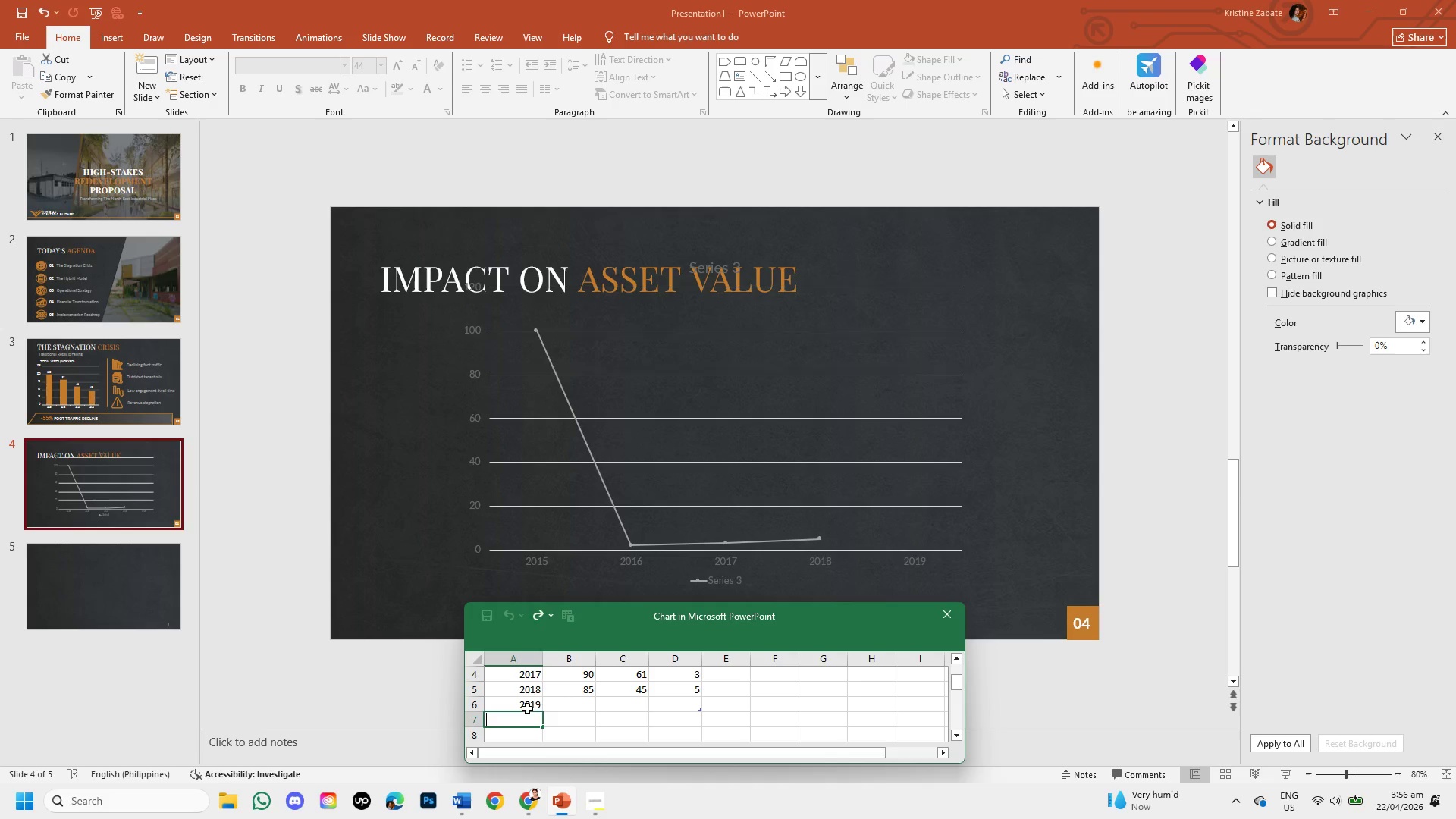 
key(Control+Z)
 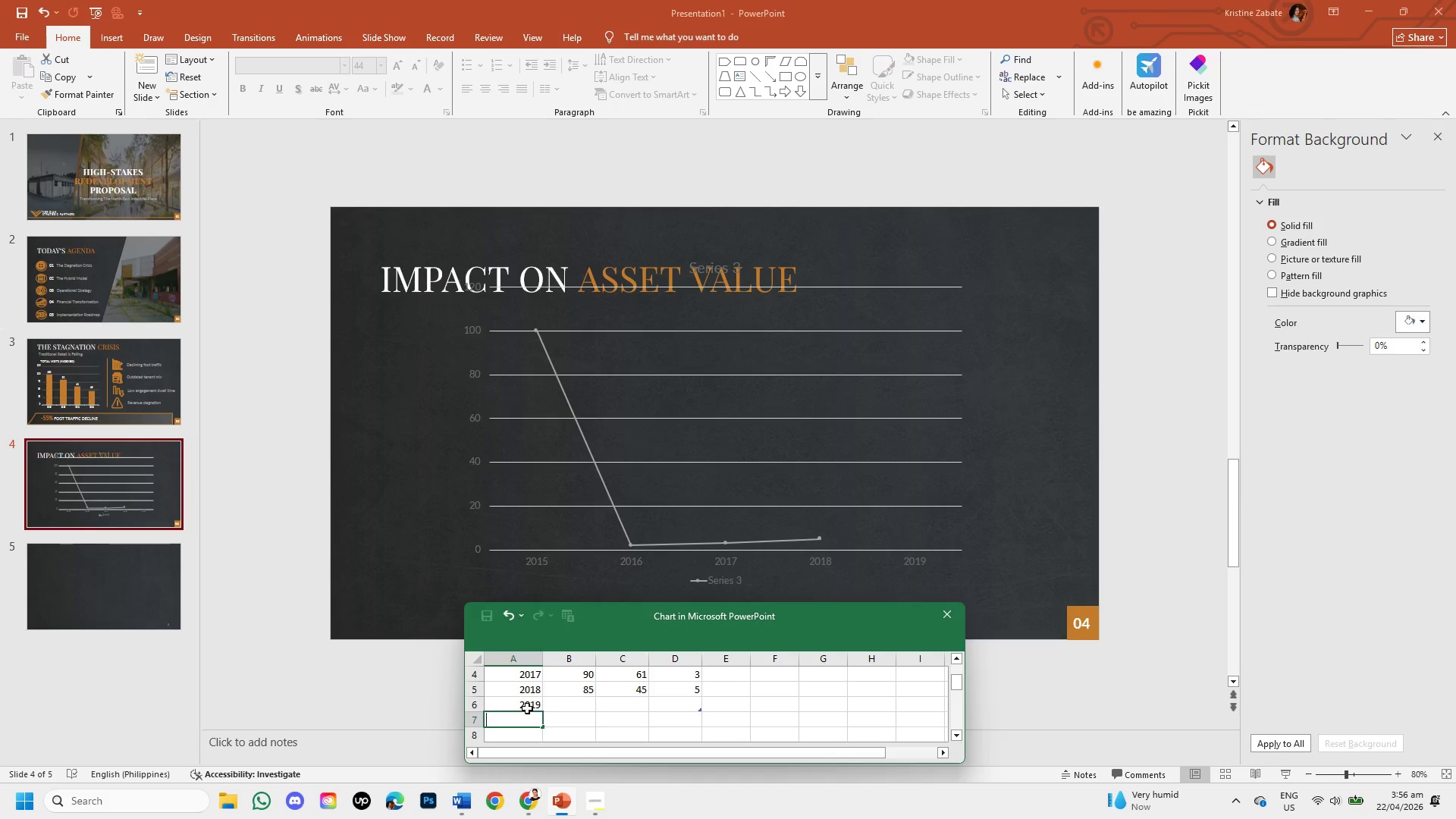 
key(Control+Z)
 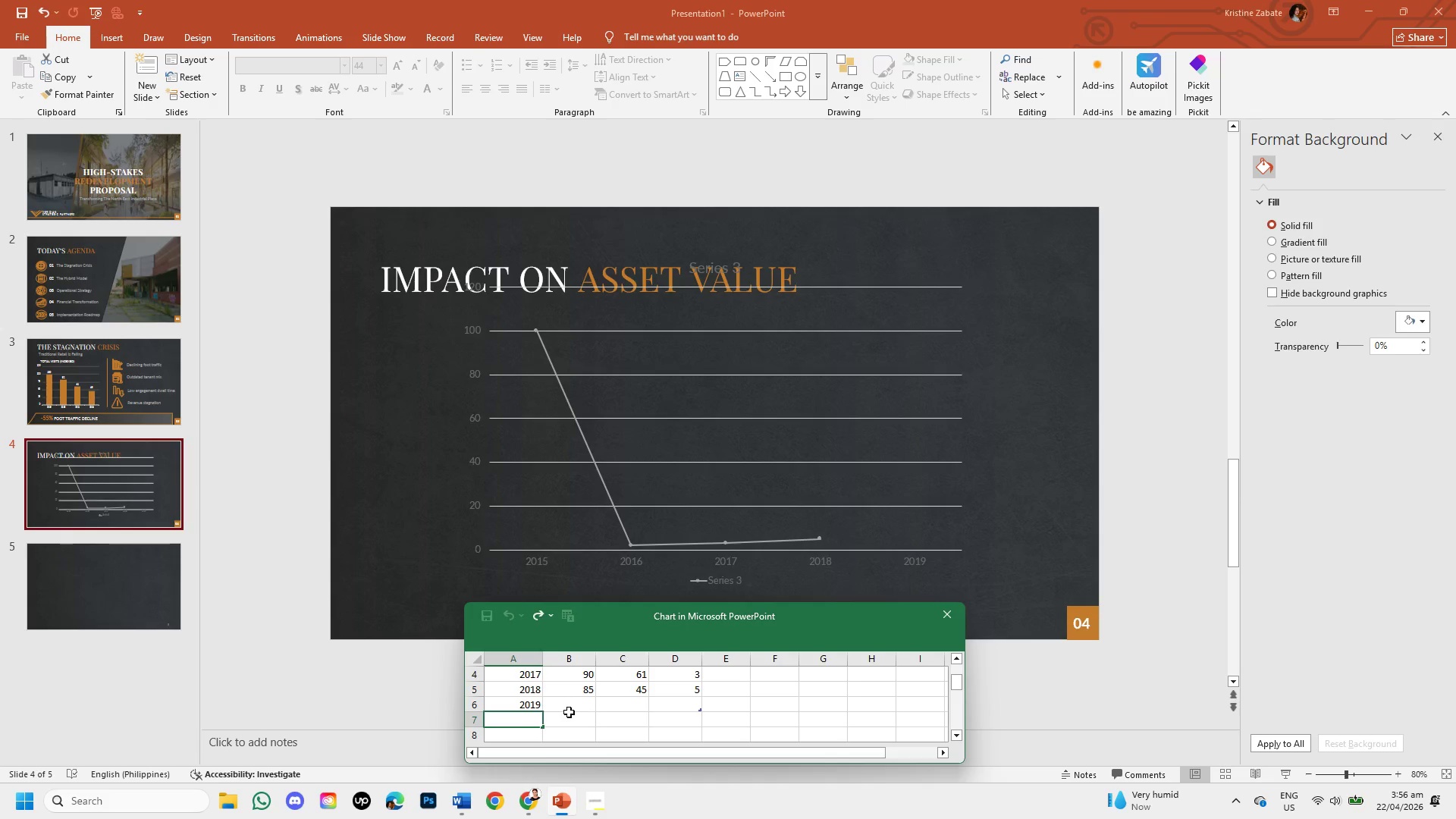 
key(Control+Z)
 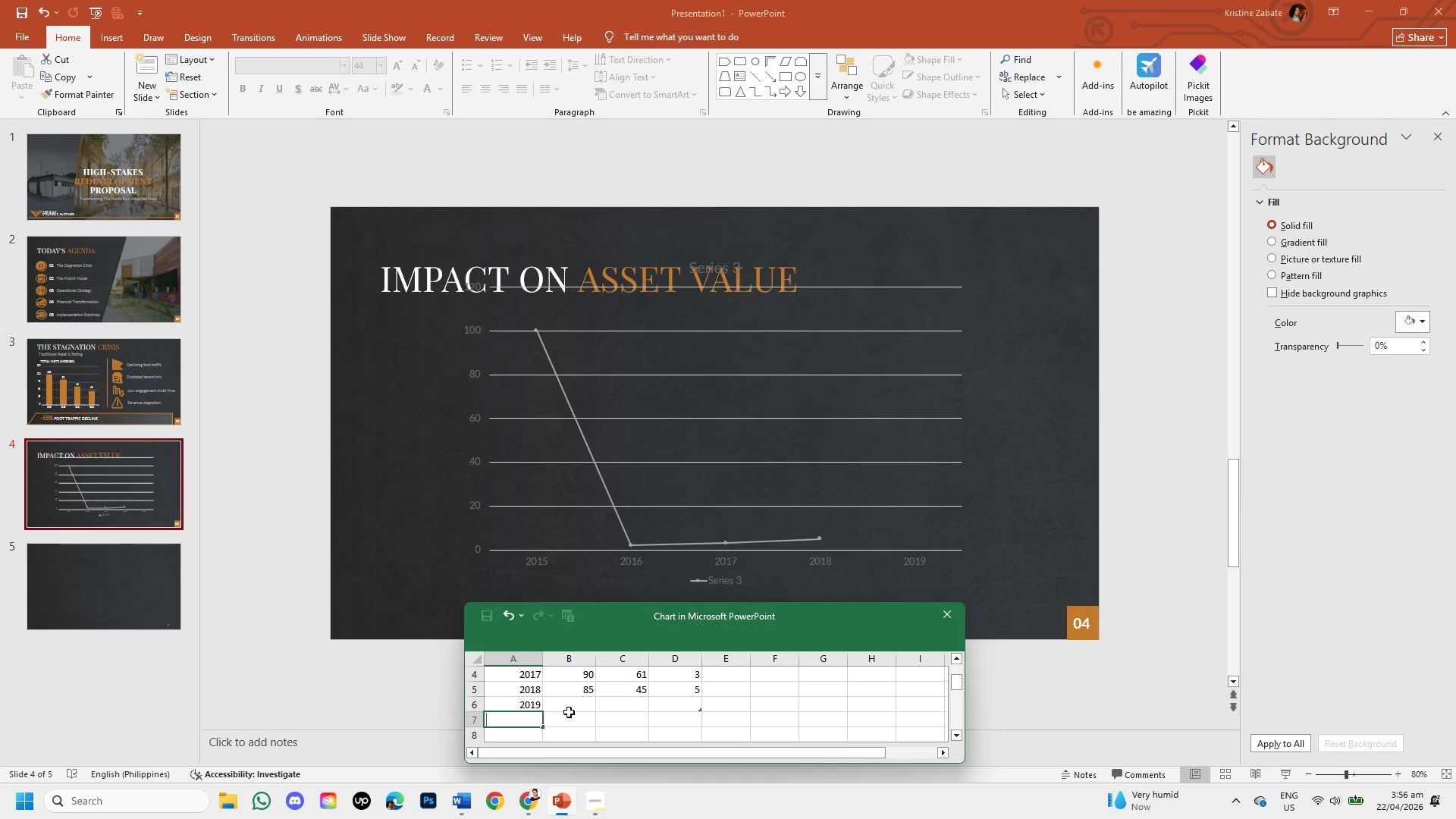 
key(Control+Z)
 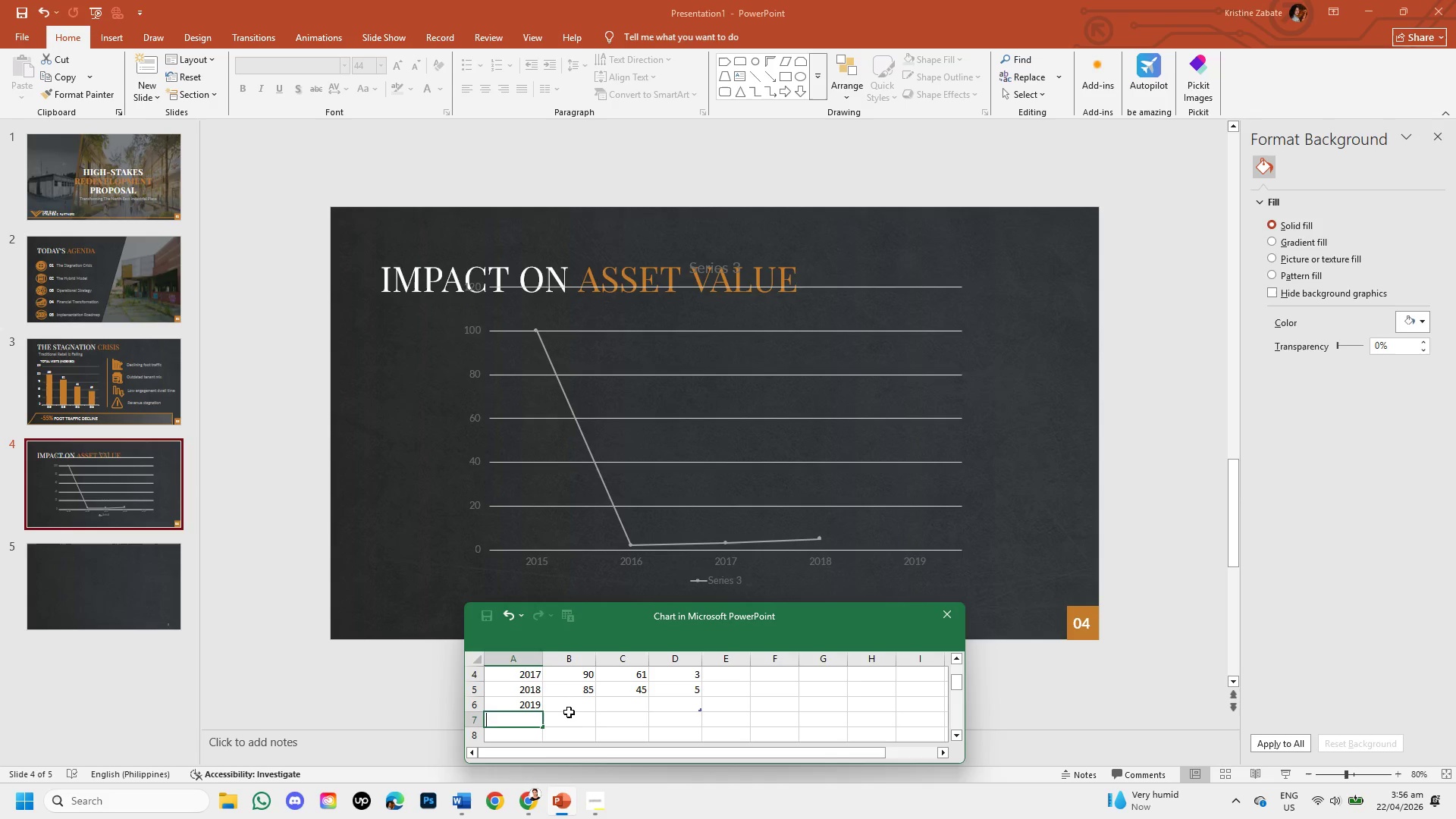 
key(Control+Z)
 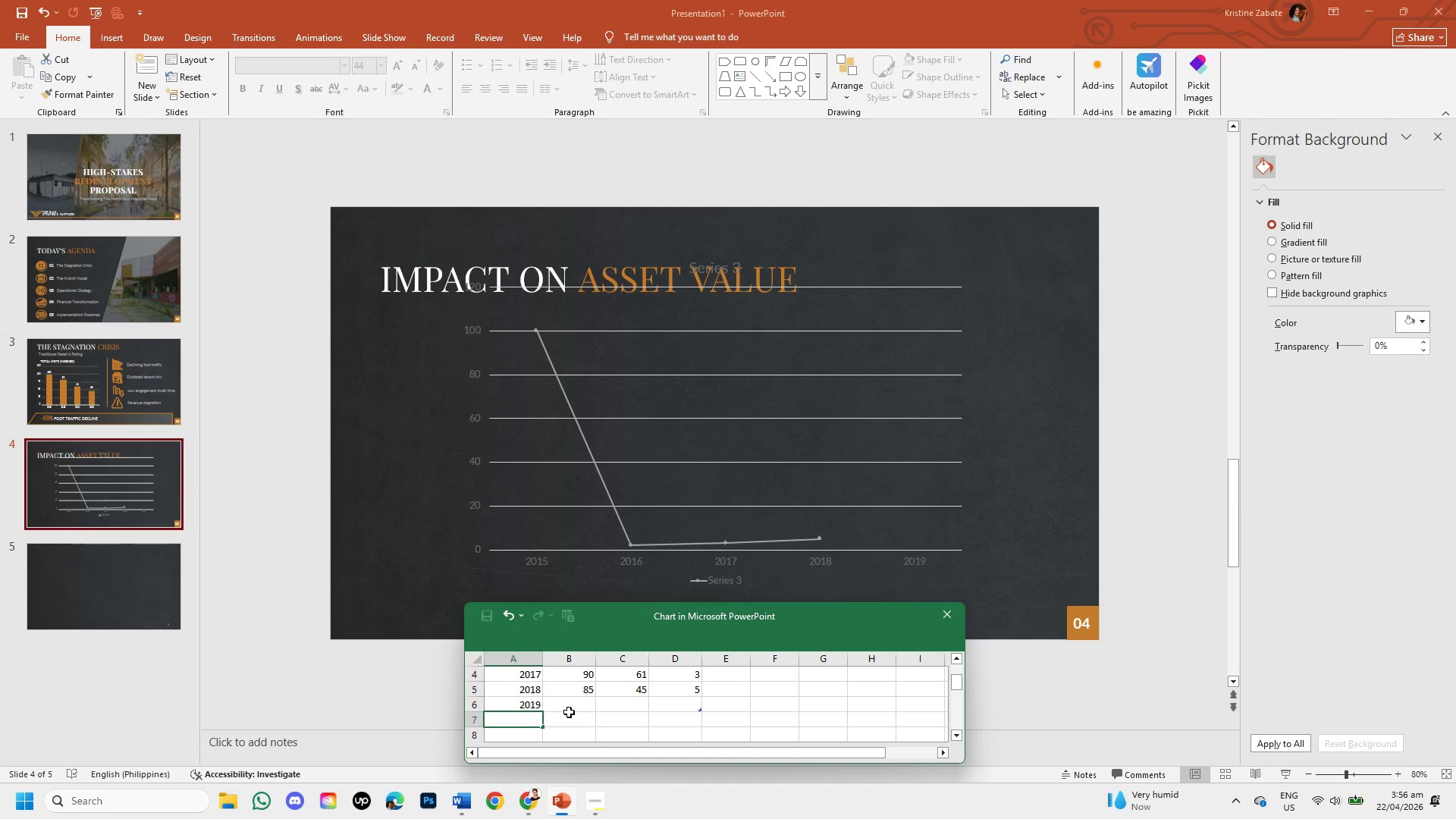 
key(Control+Z)
 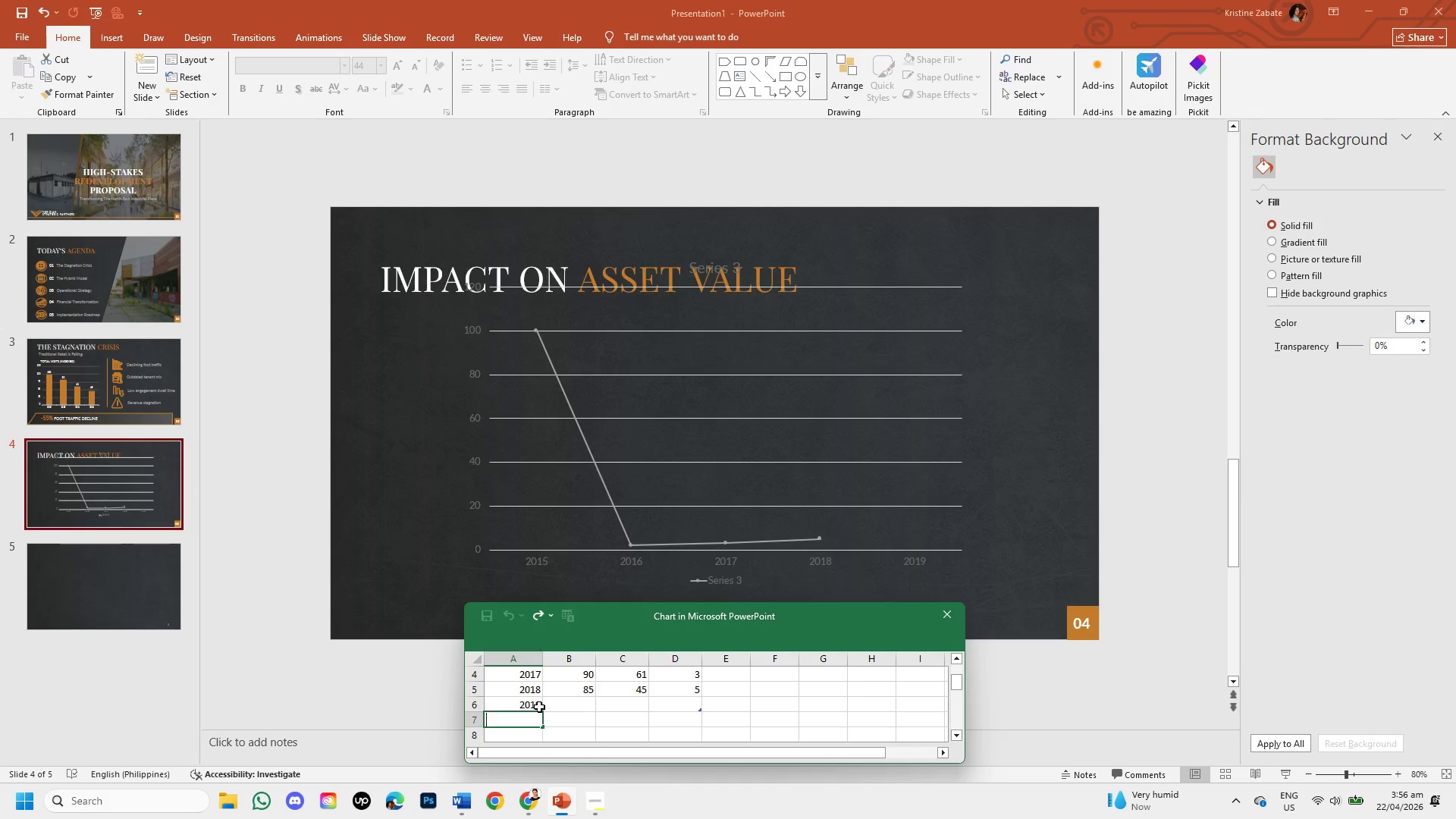 
left_click([539, 707])
 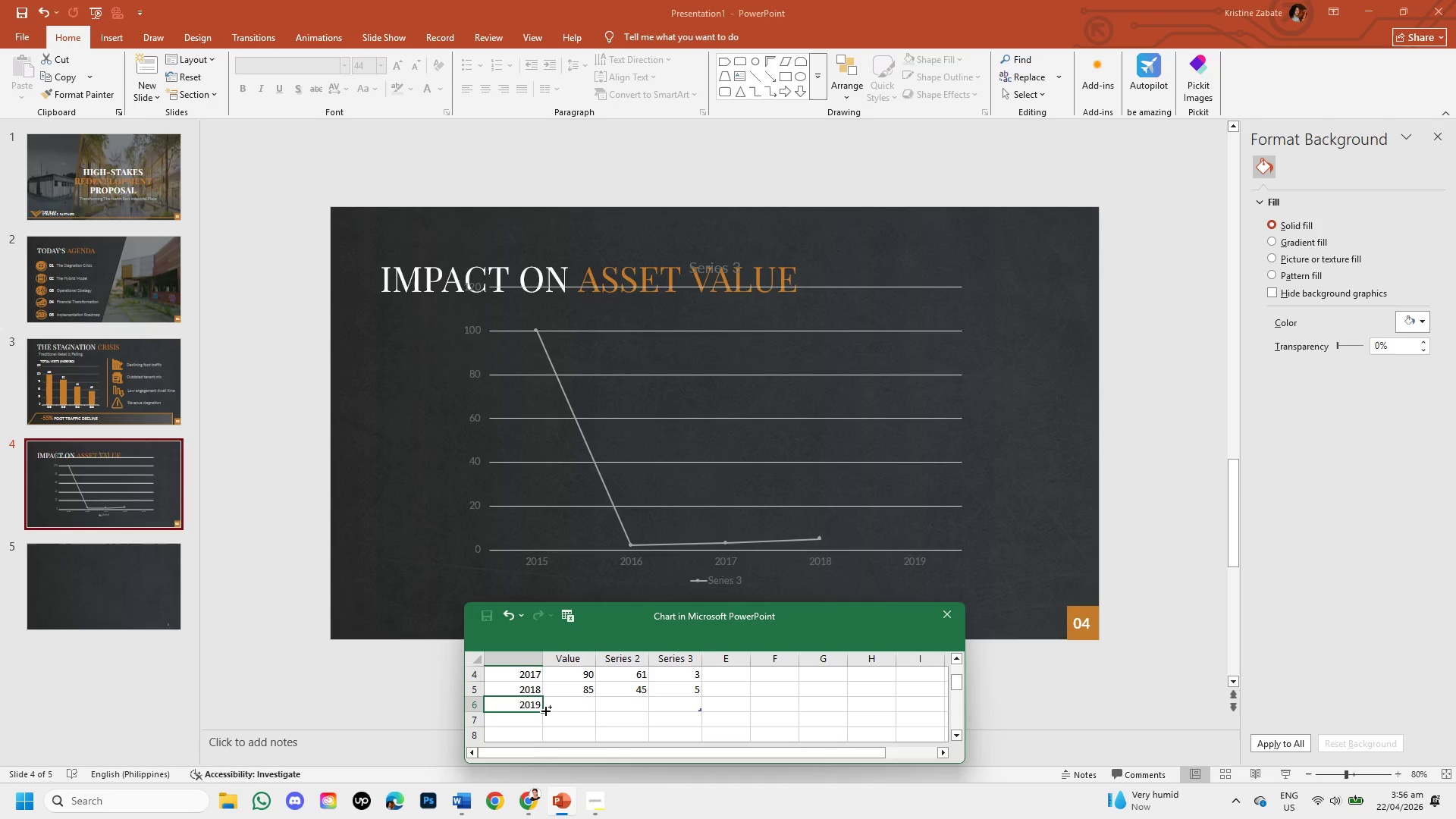 
key(Control+Z)
 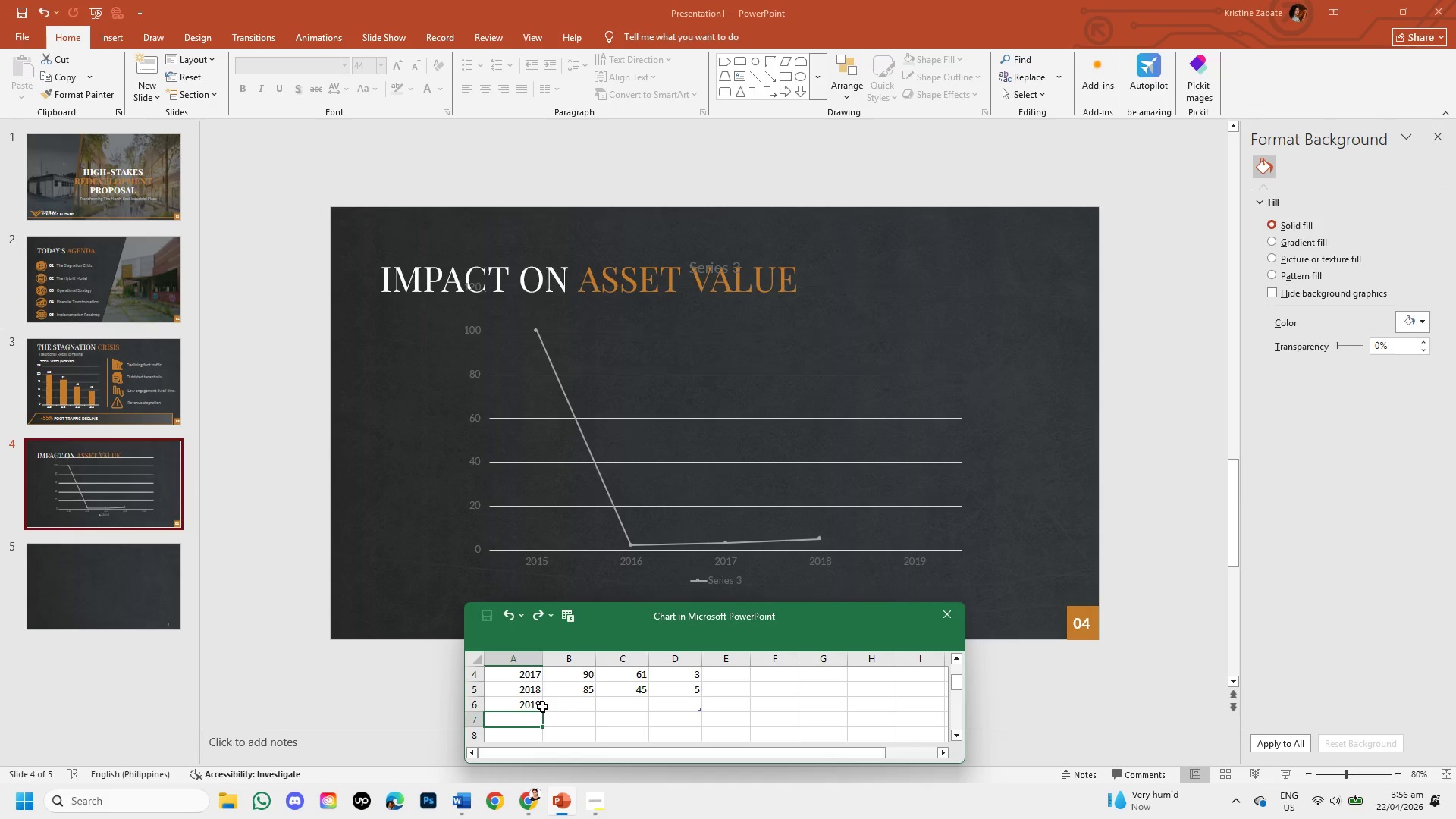 
left_click([542, 707])
 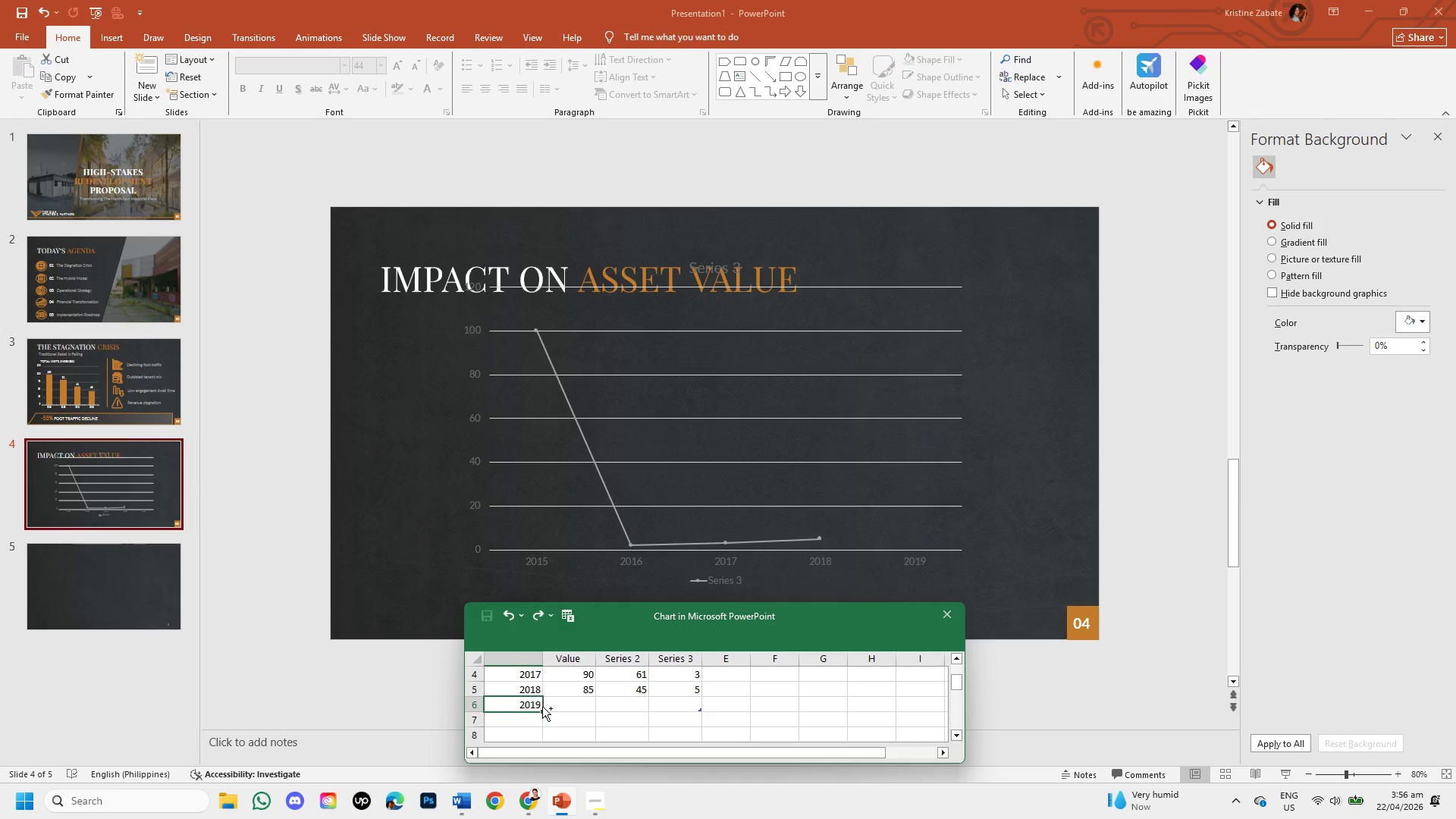 
key(Control+Z)
 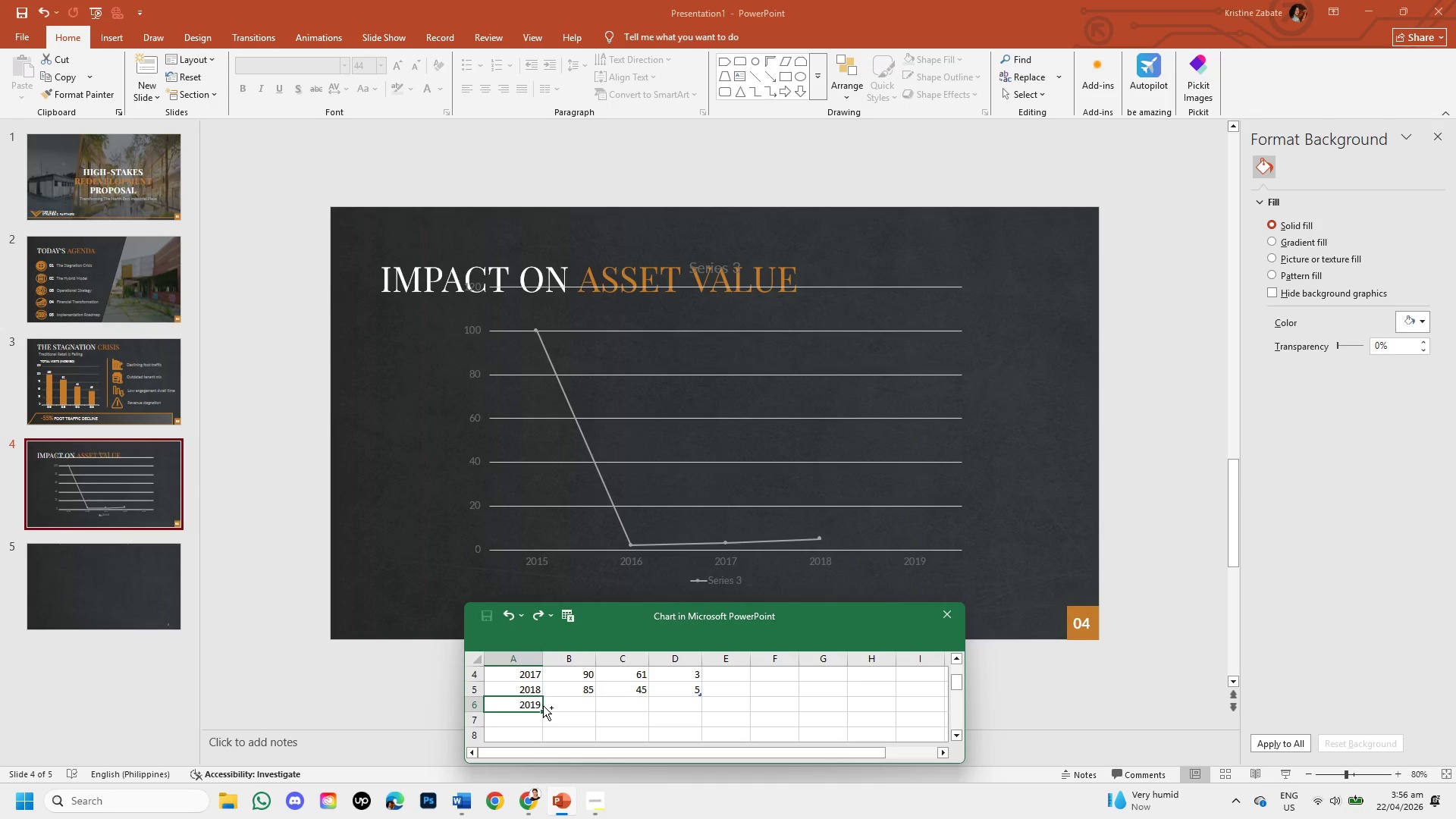 
key(Control+Z)
 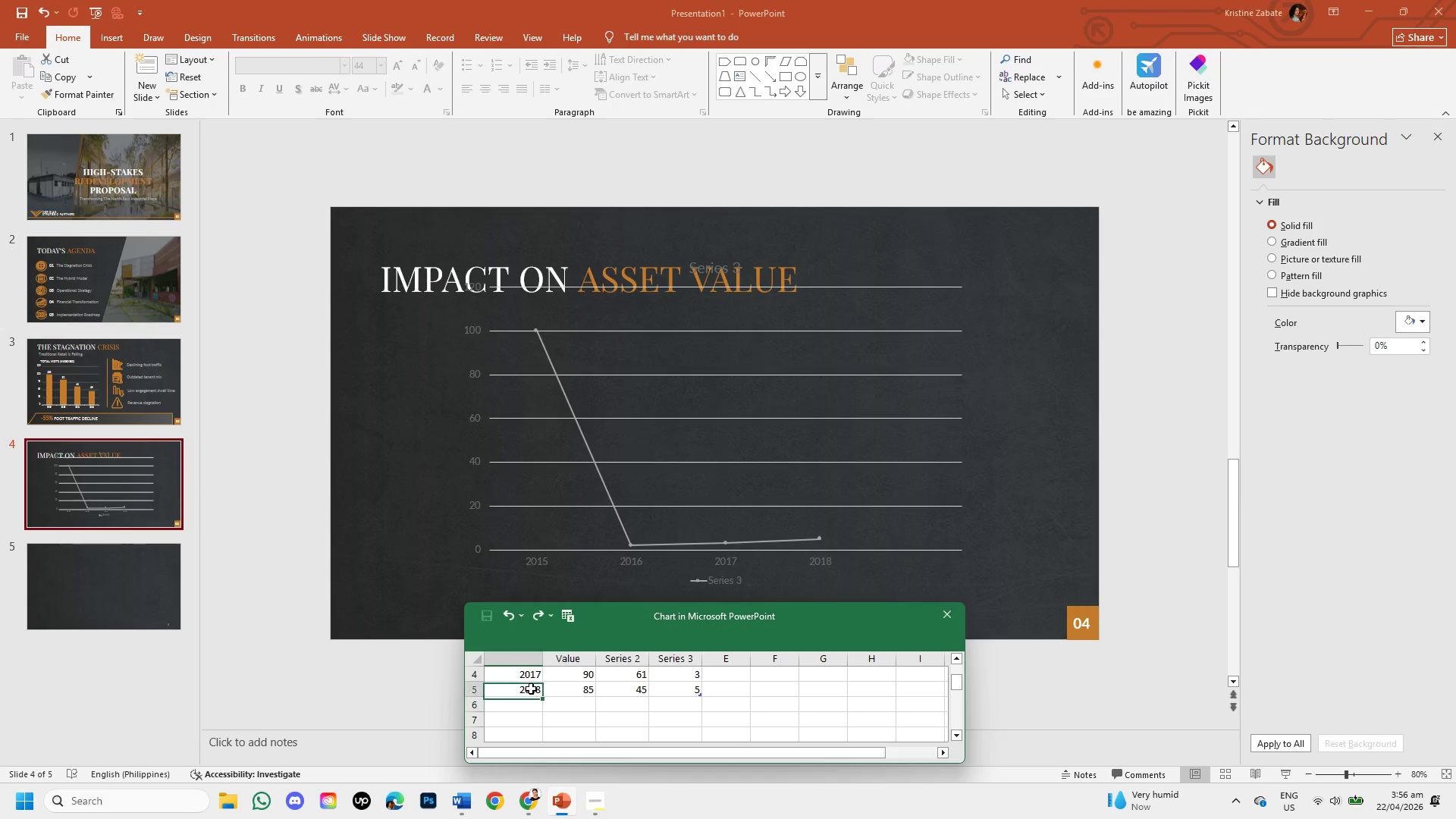 
key(Control+Z)
 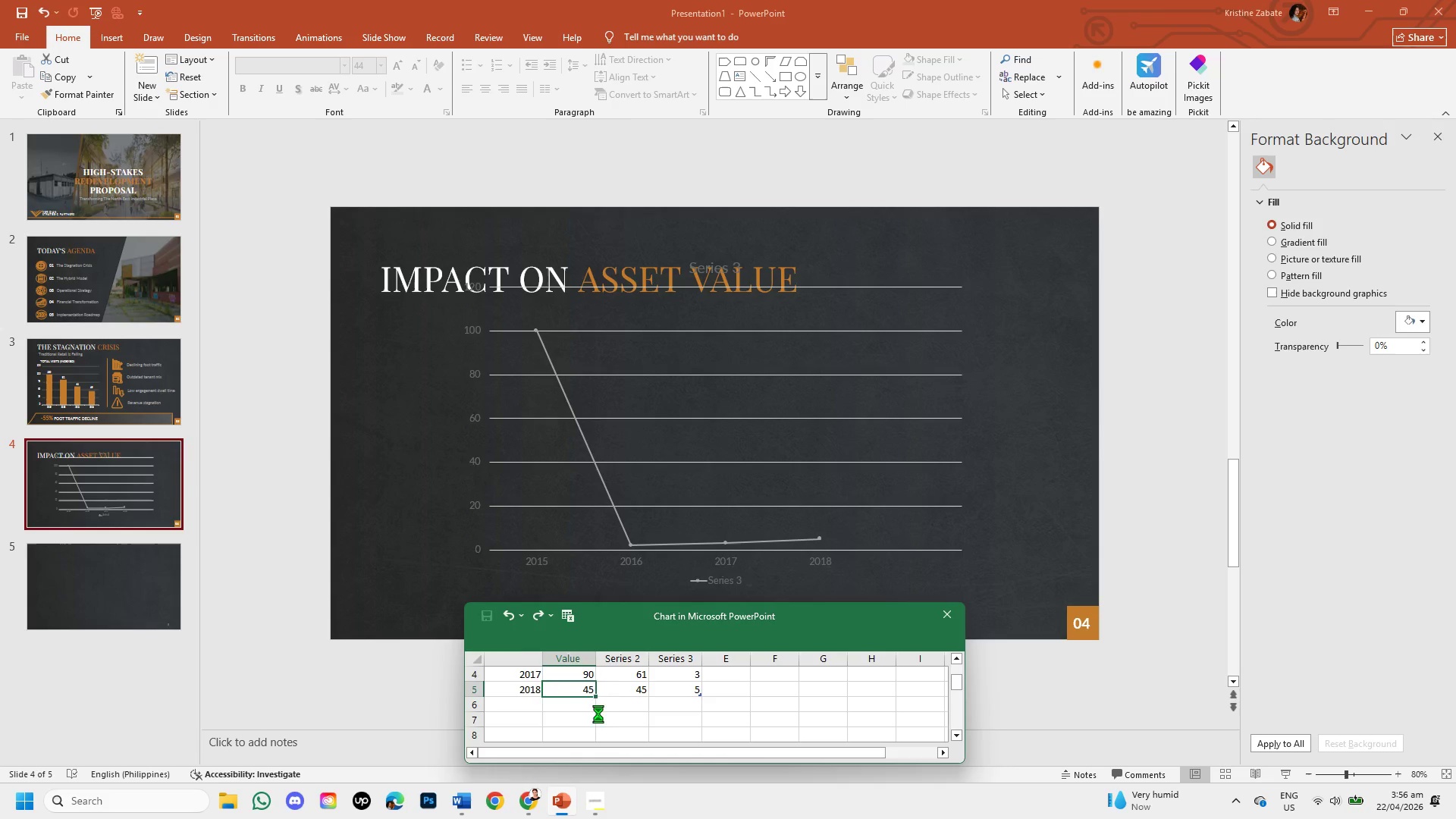 
key(Control+Z)
 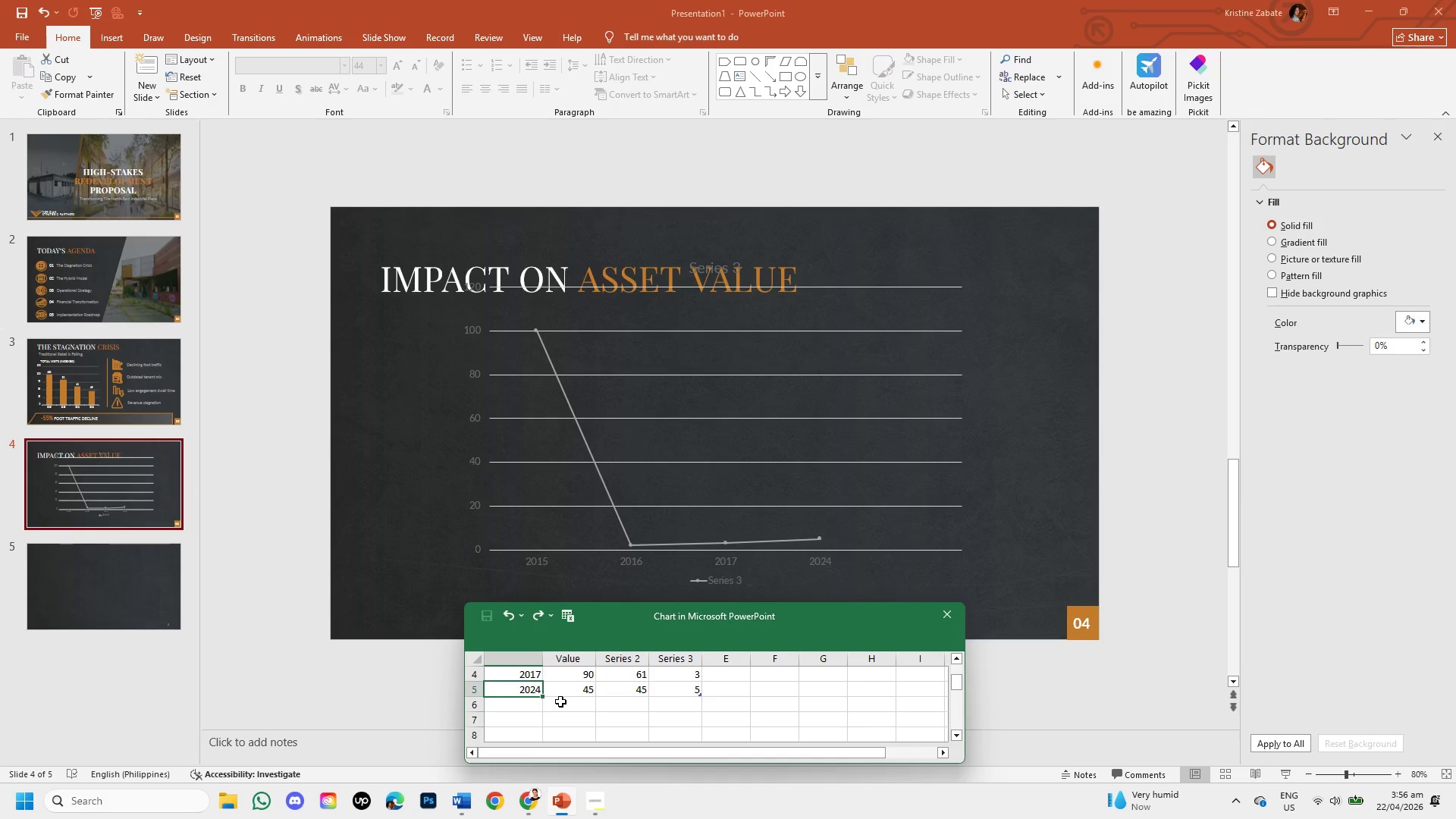 
hold_key(key=ControlLeft, duration=0.47)
 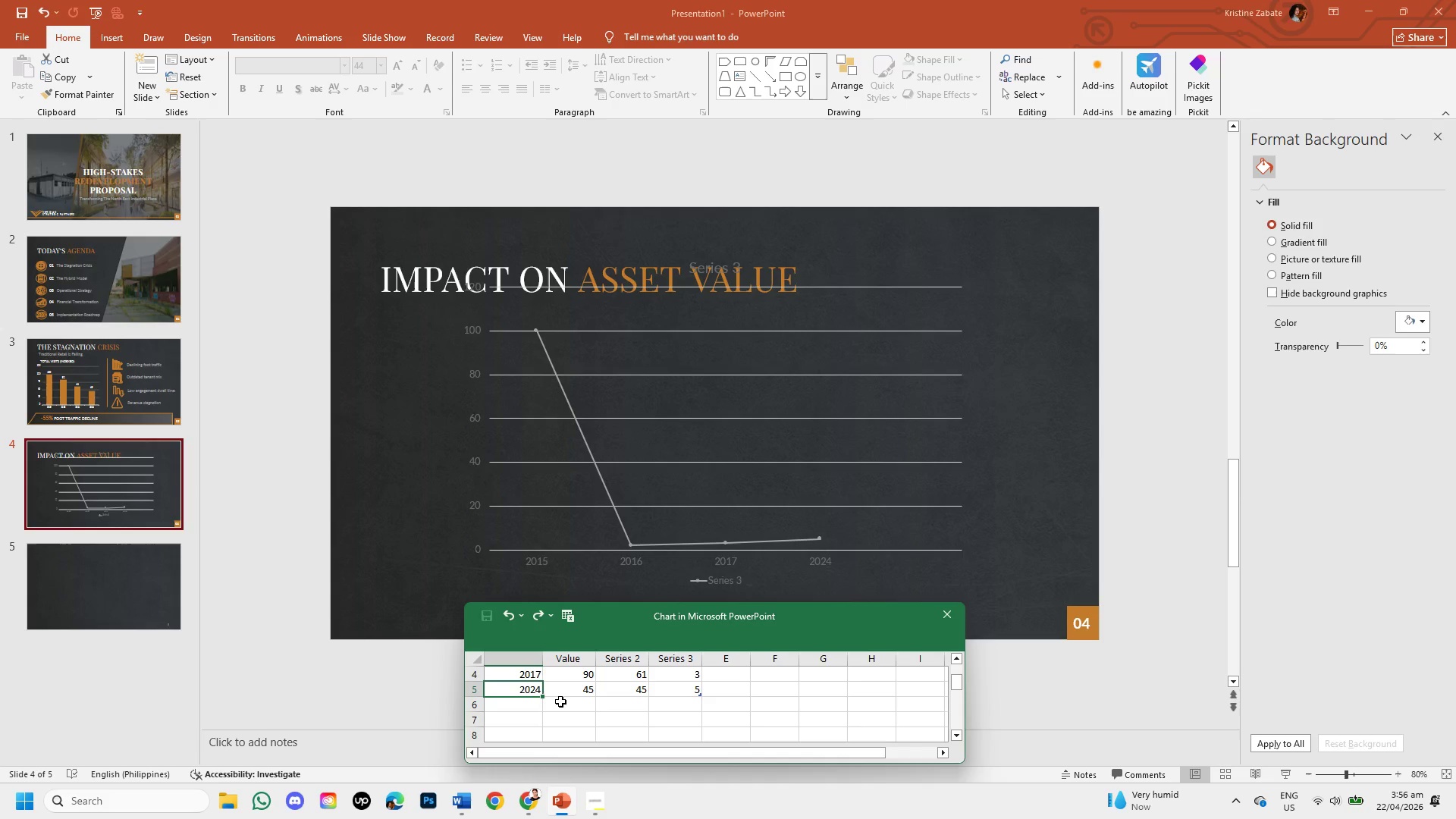 
hold_key(key=ControlLeft, duration=0.84)
 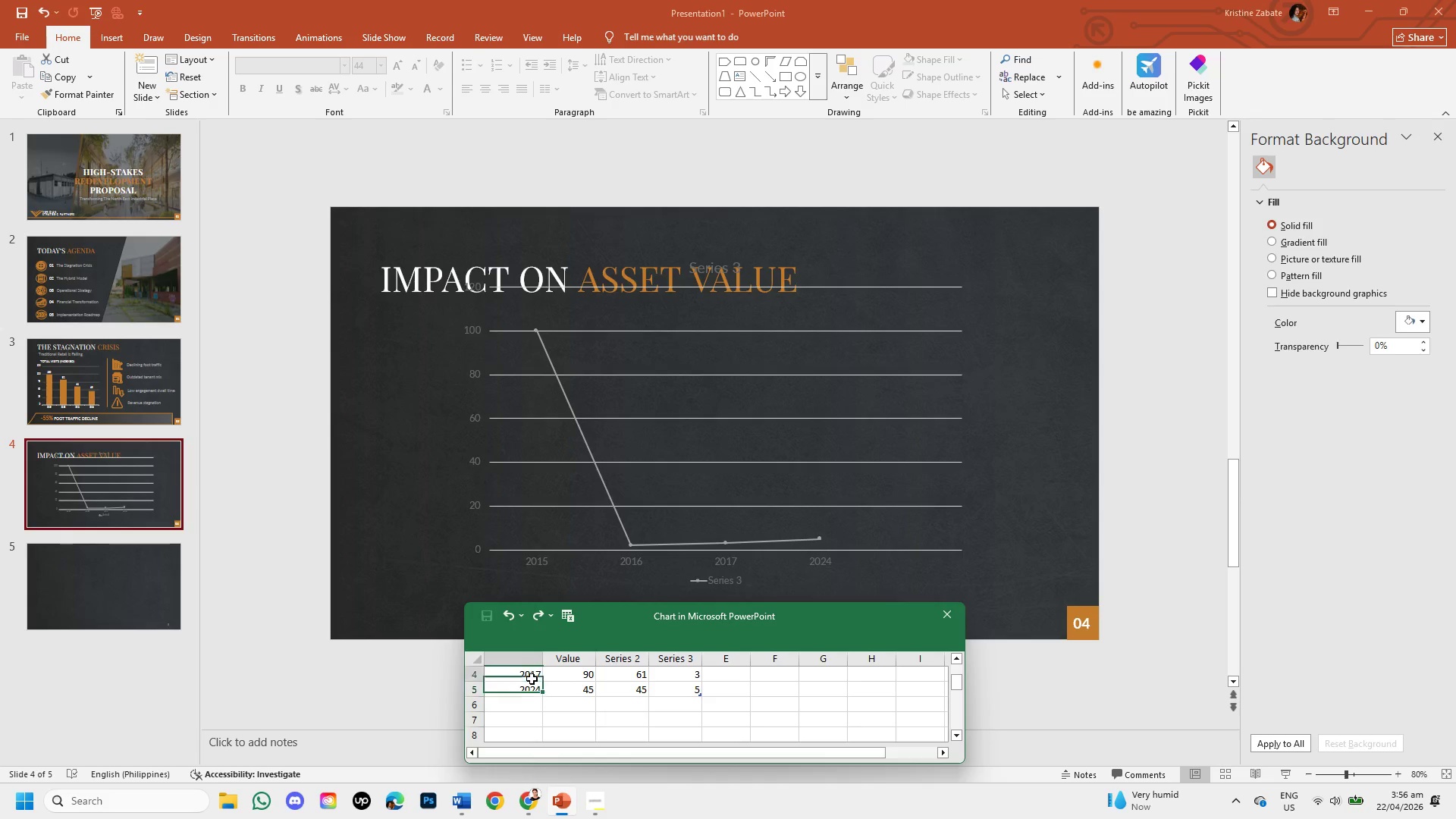 
left_click([532, 679])
 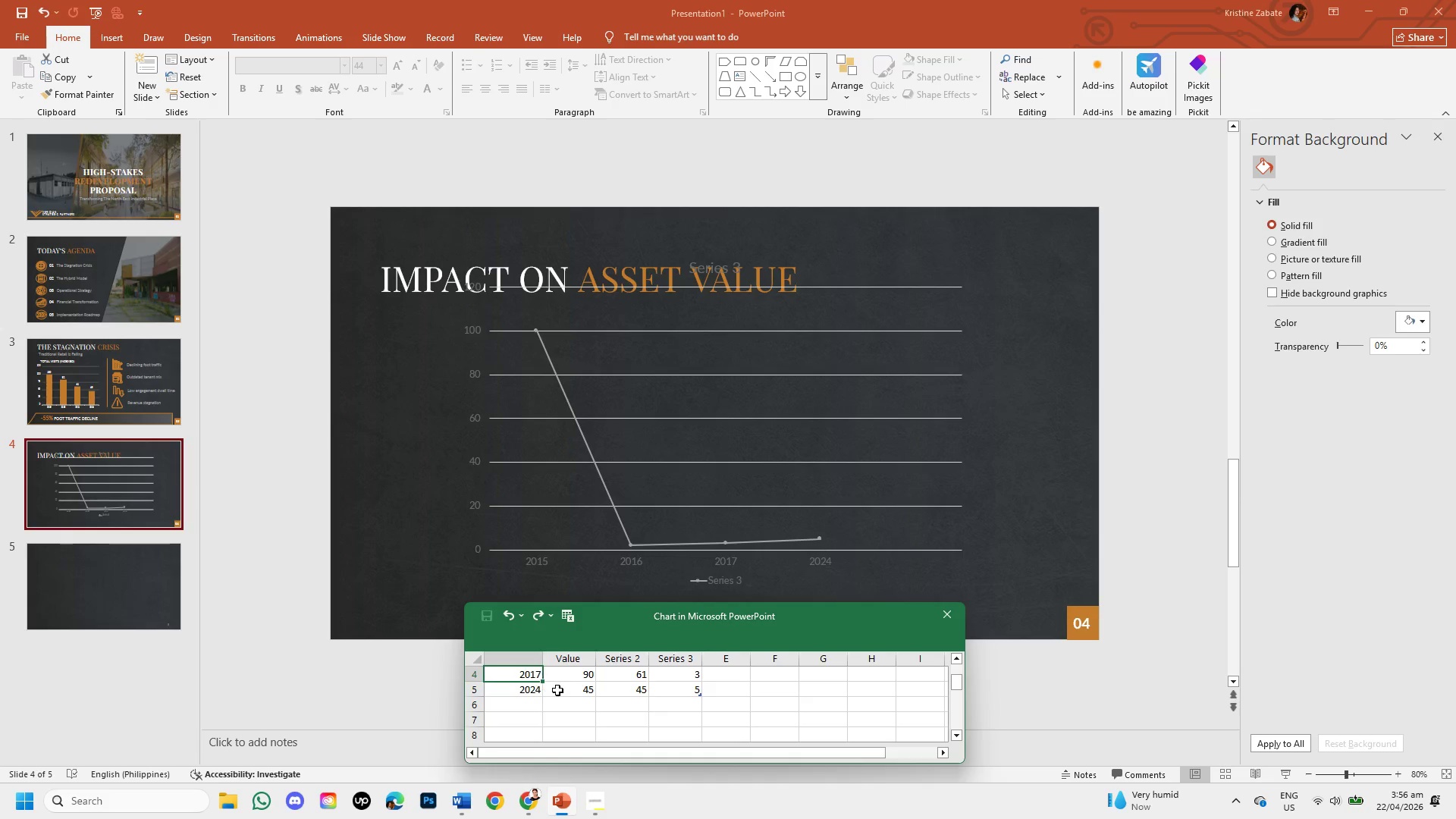 
key(Control+Z)
 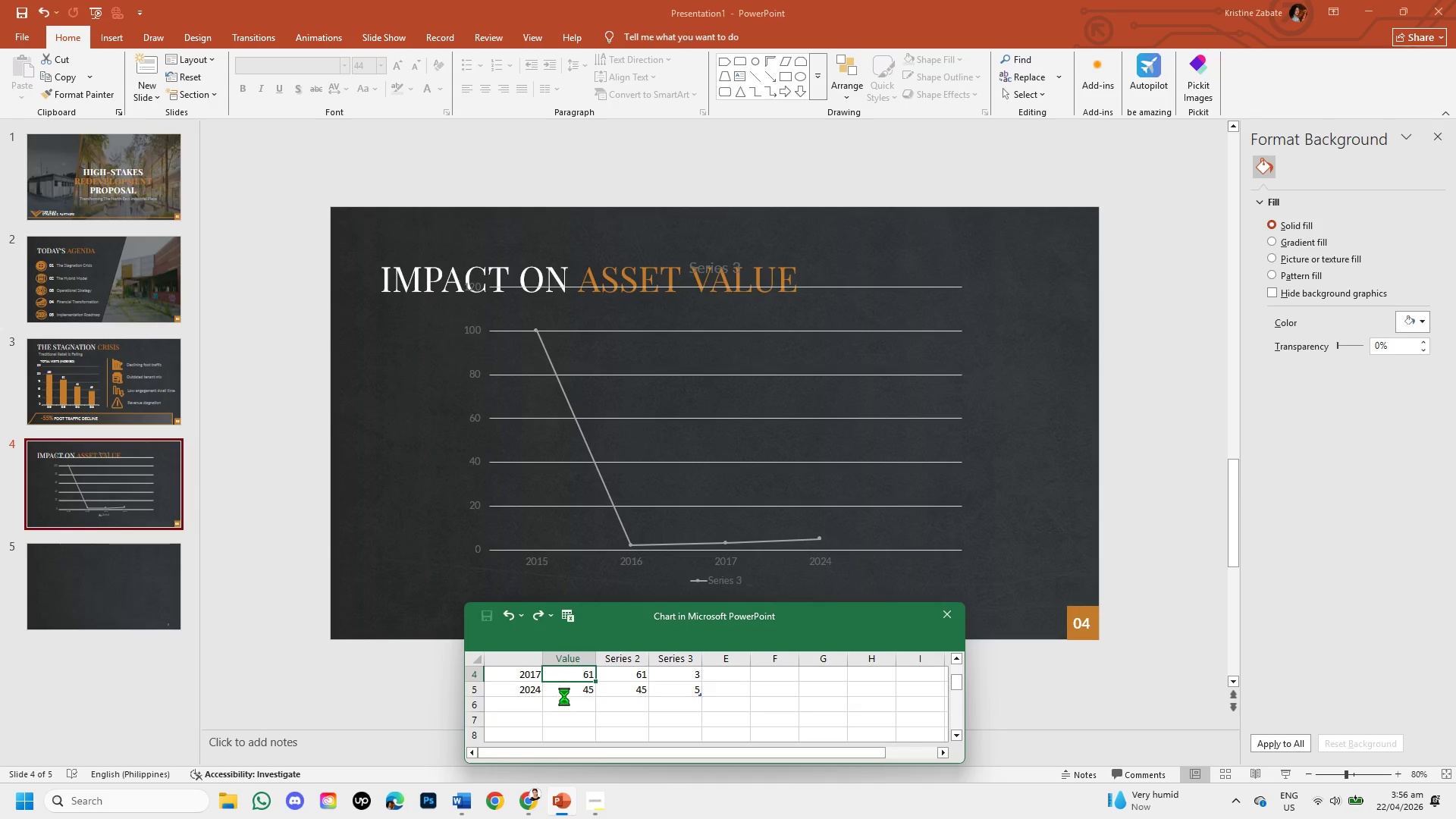 
key(Control+Z)
 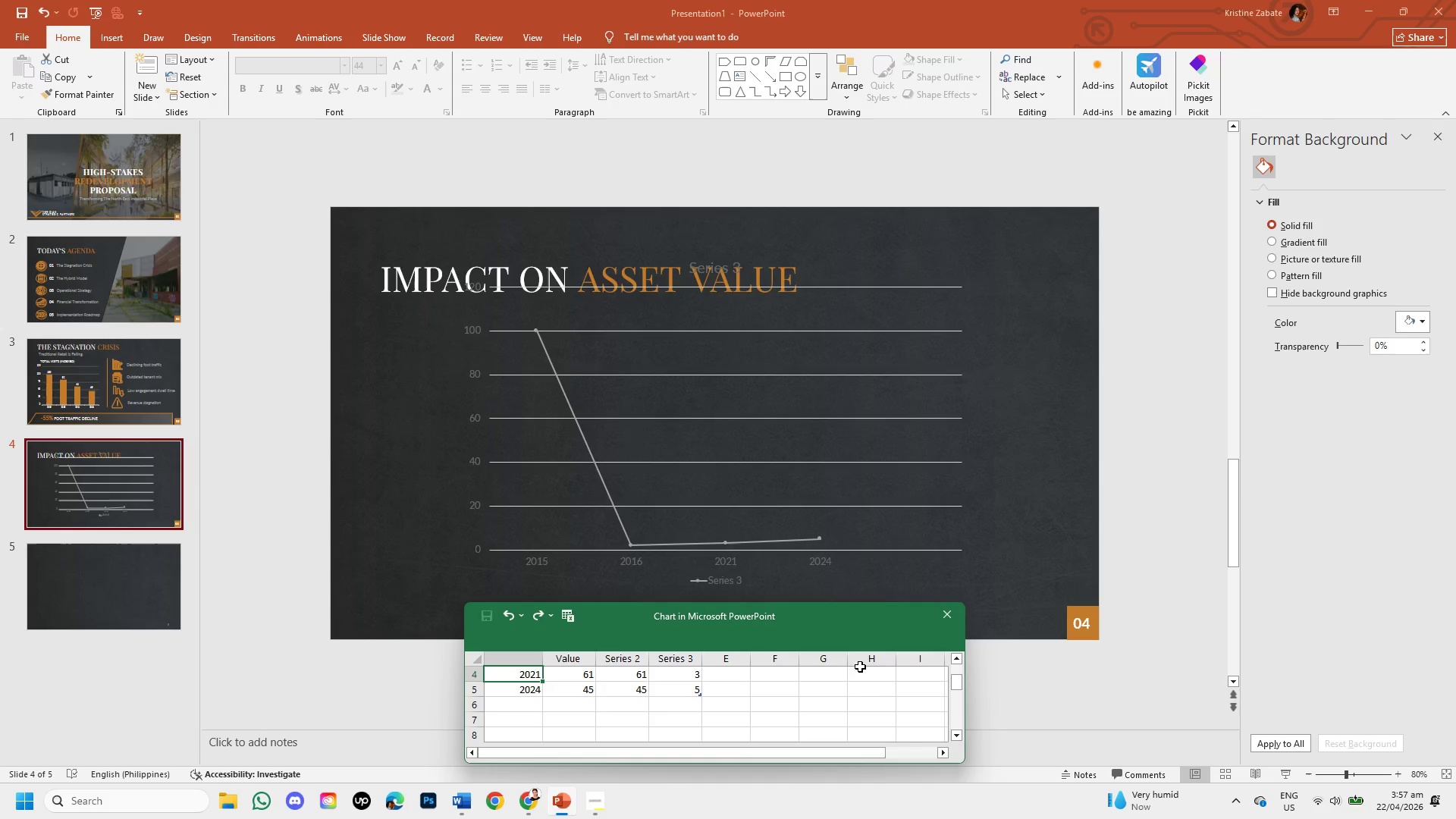 
double_click([959, 661])
 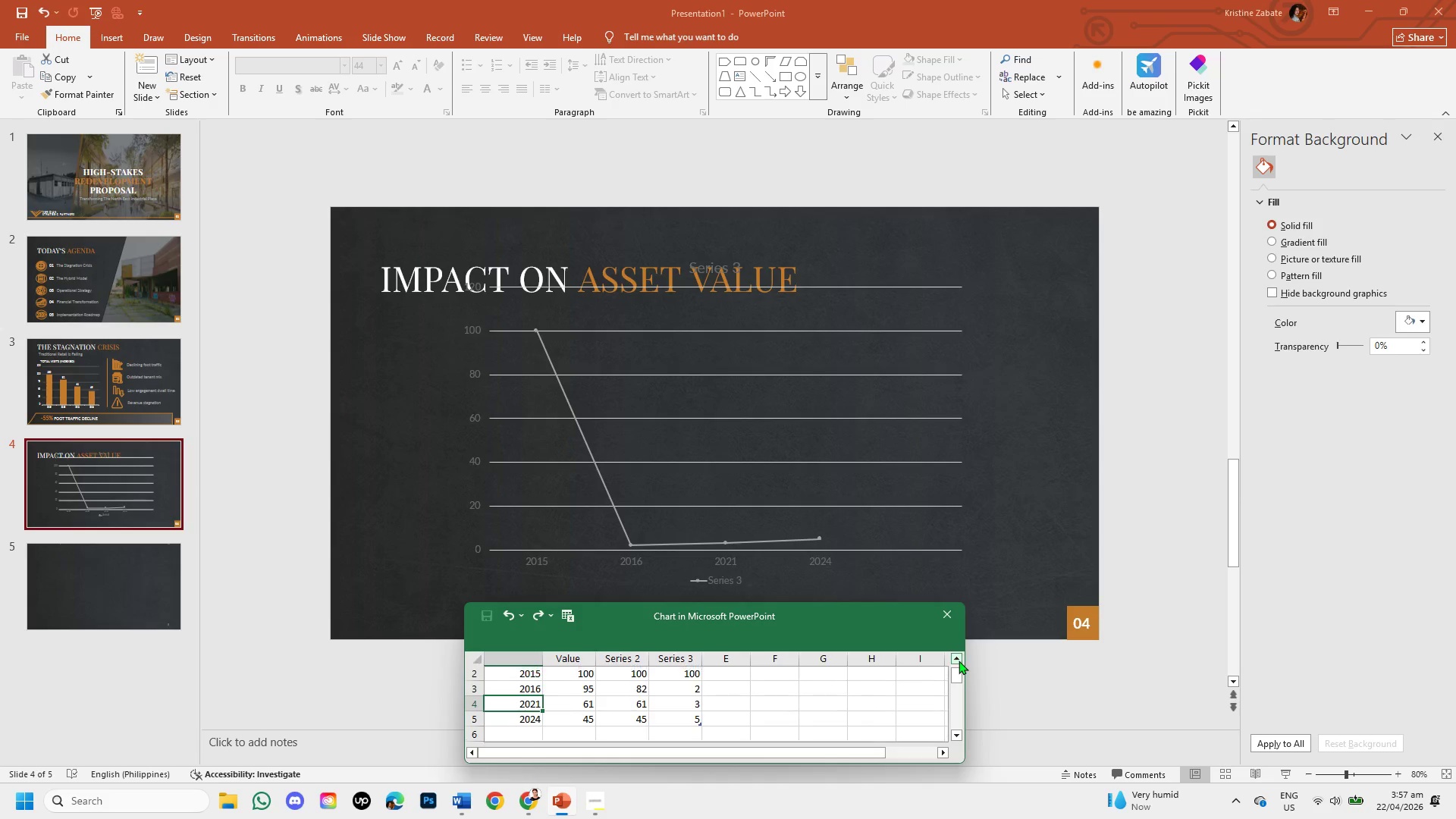 
triple_click([959, 661])
 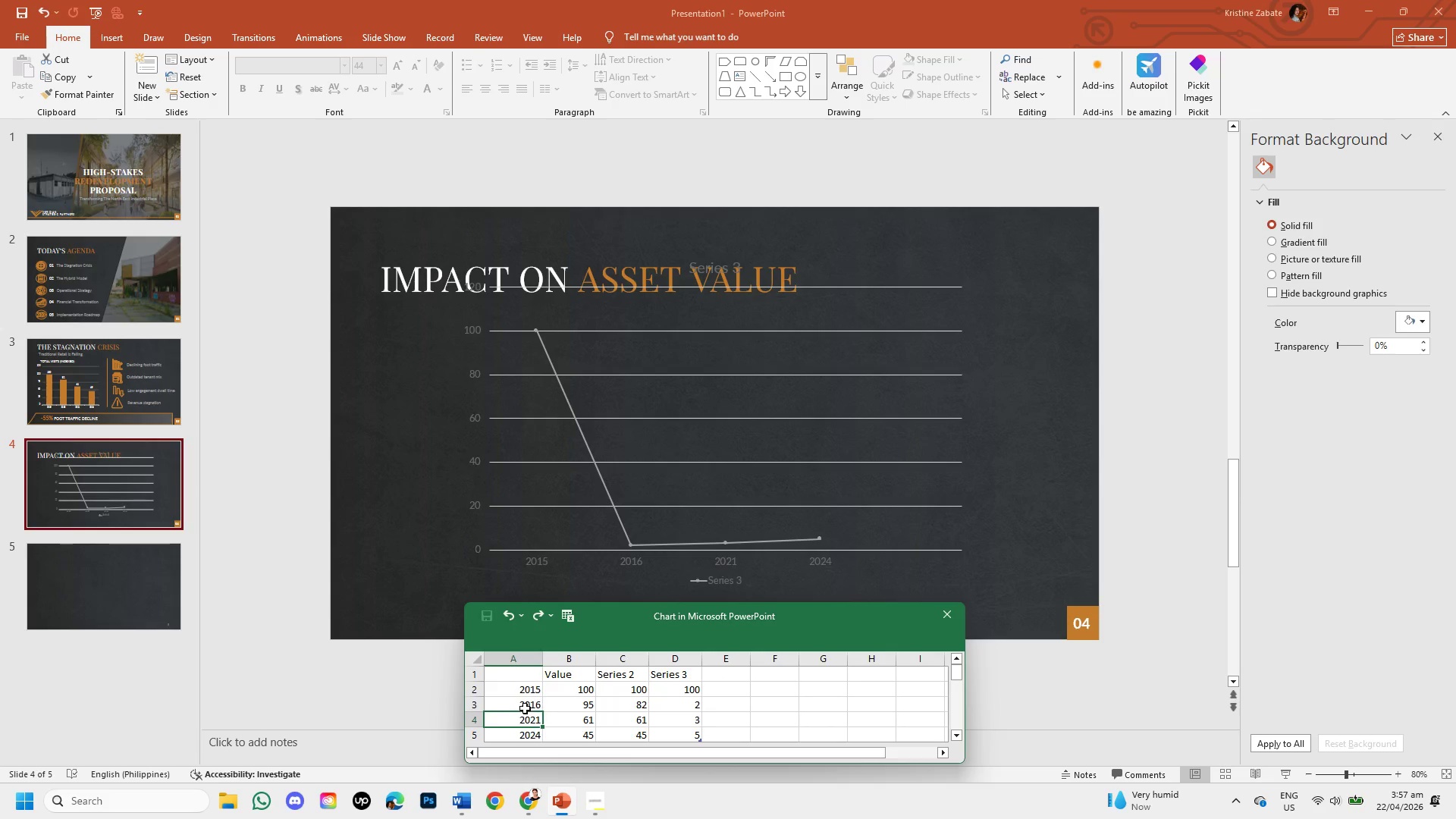 
left_click([528, 708])
 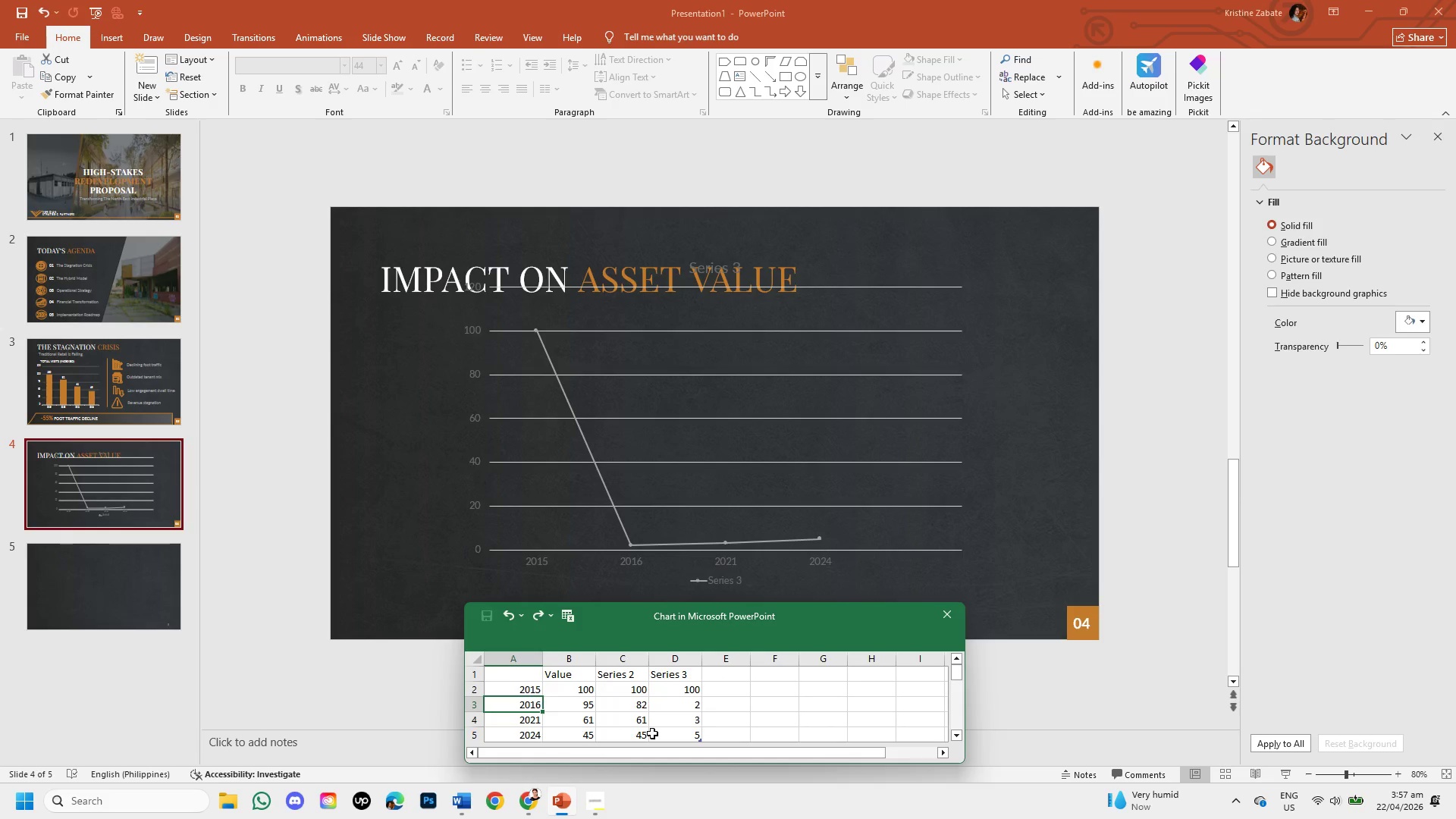 
key(Control+Z)
 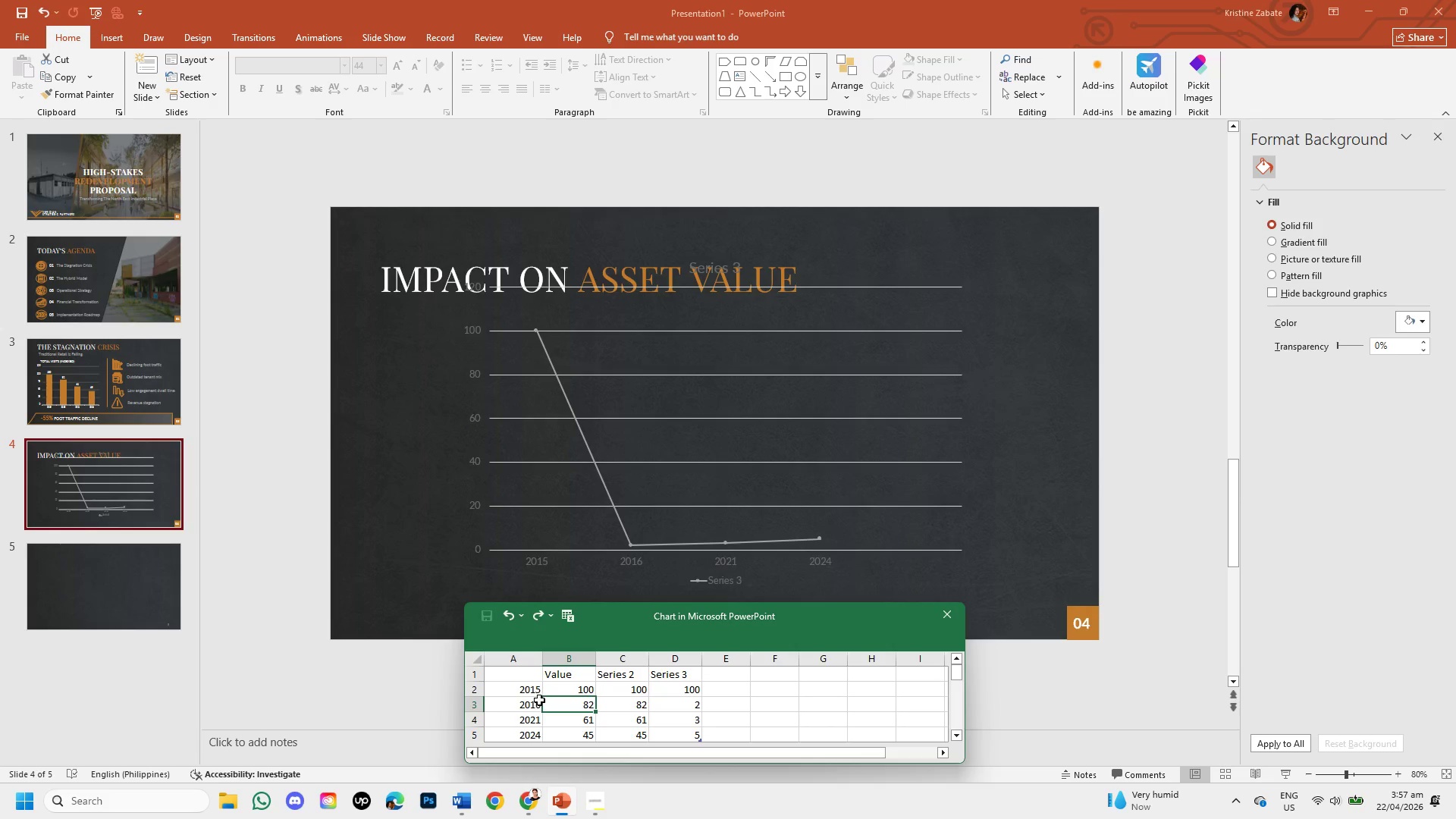 
left_click([538, 691])
 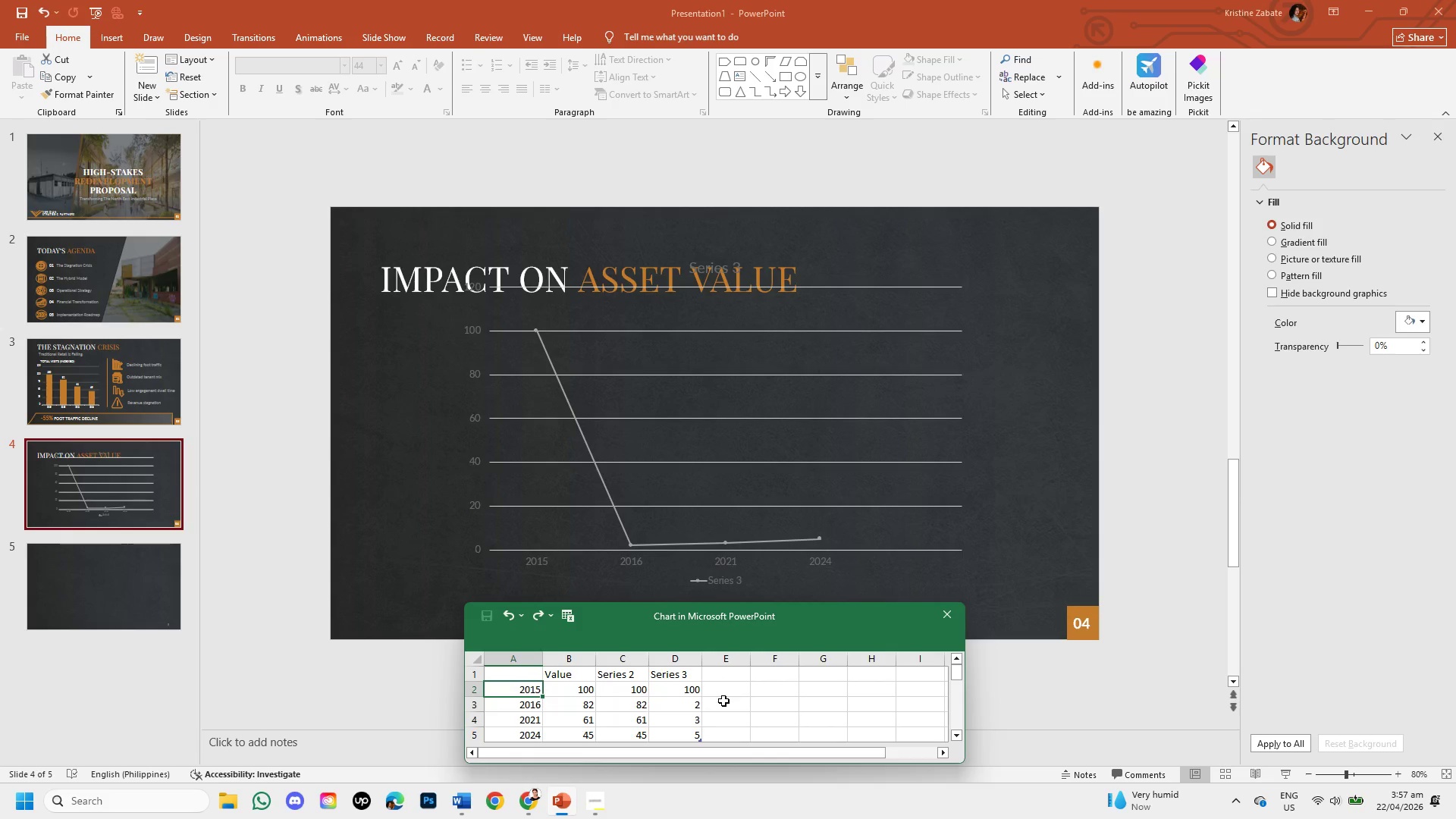 
left_click([723, 701])
 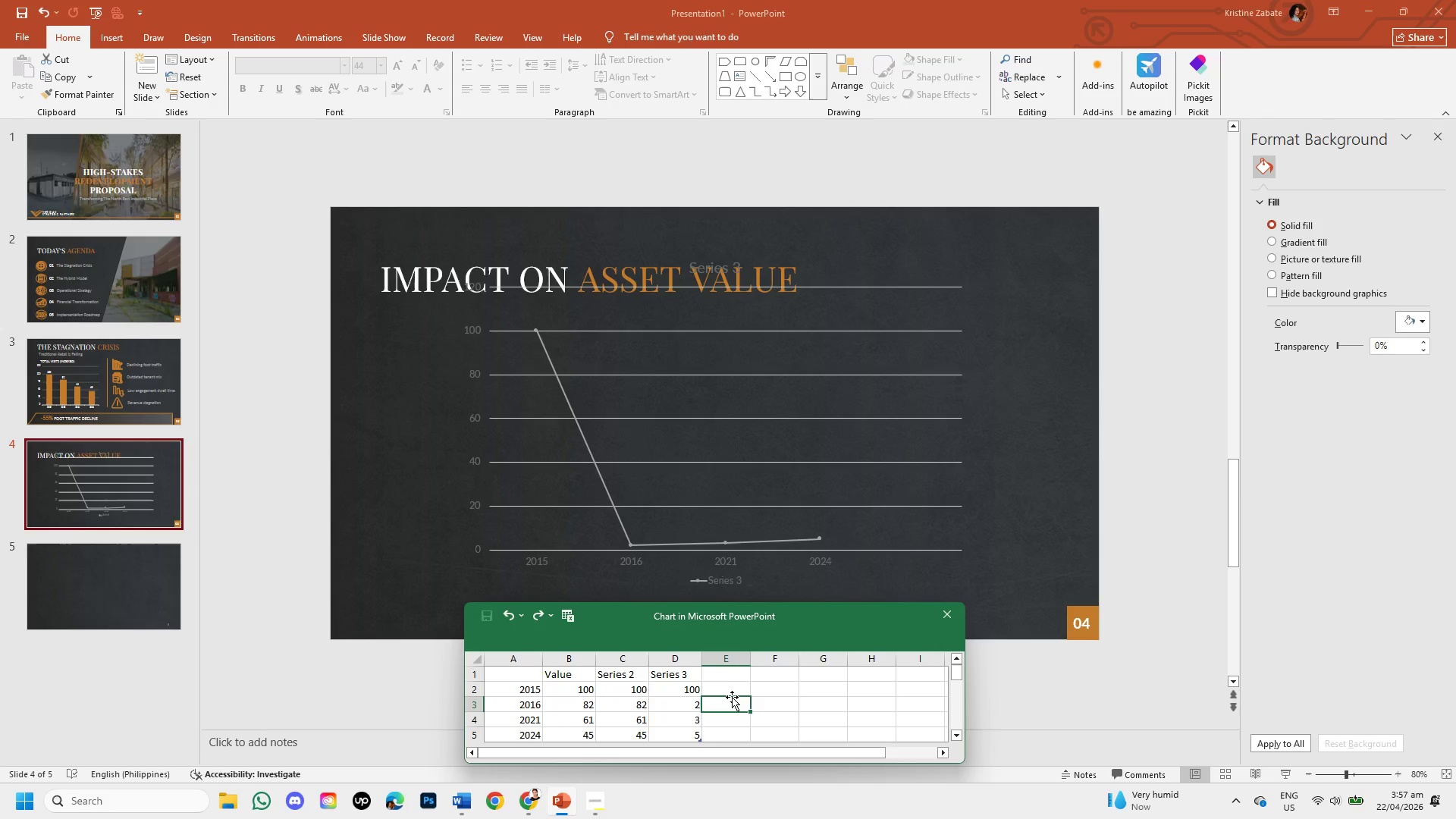 
wait(23.44)
 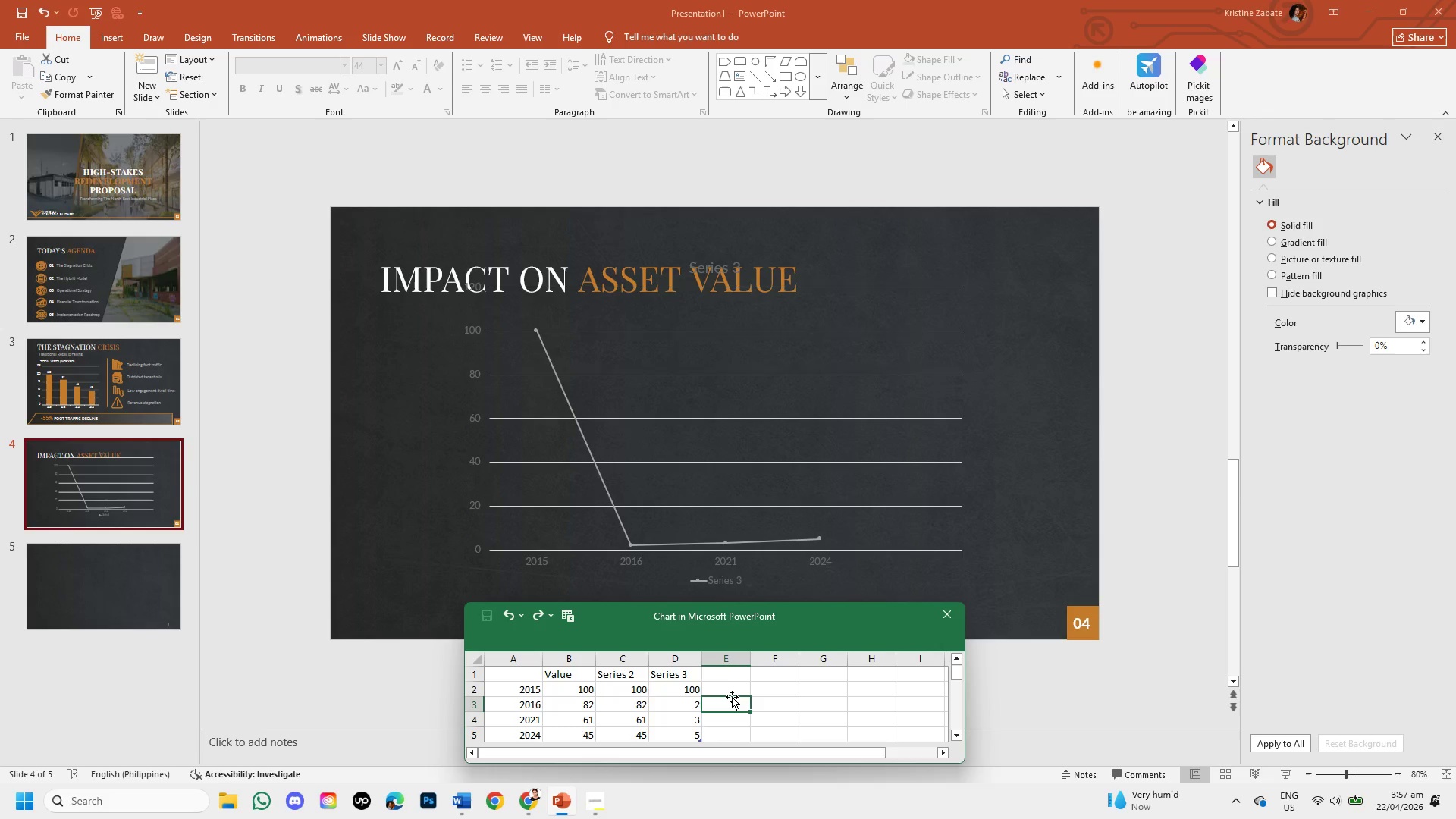 
left_click([680, 692])
 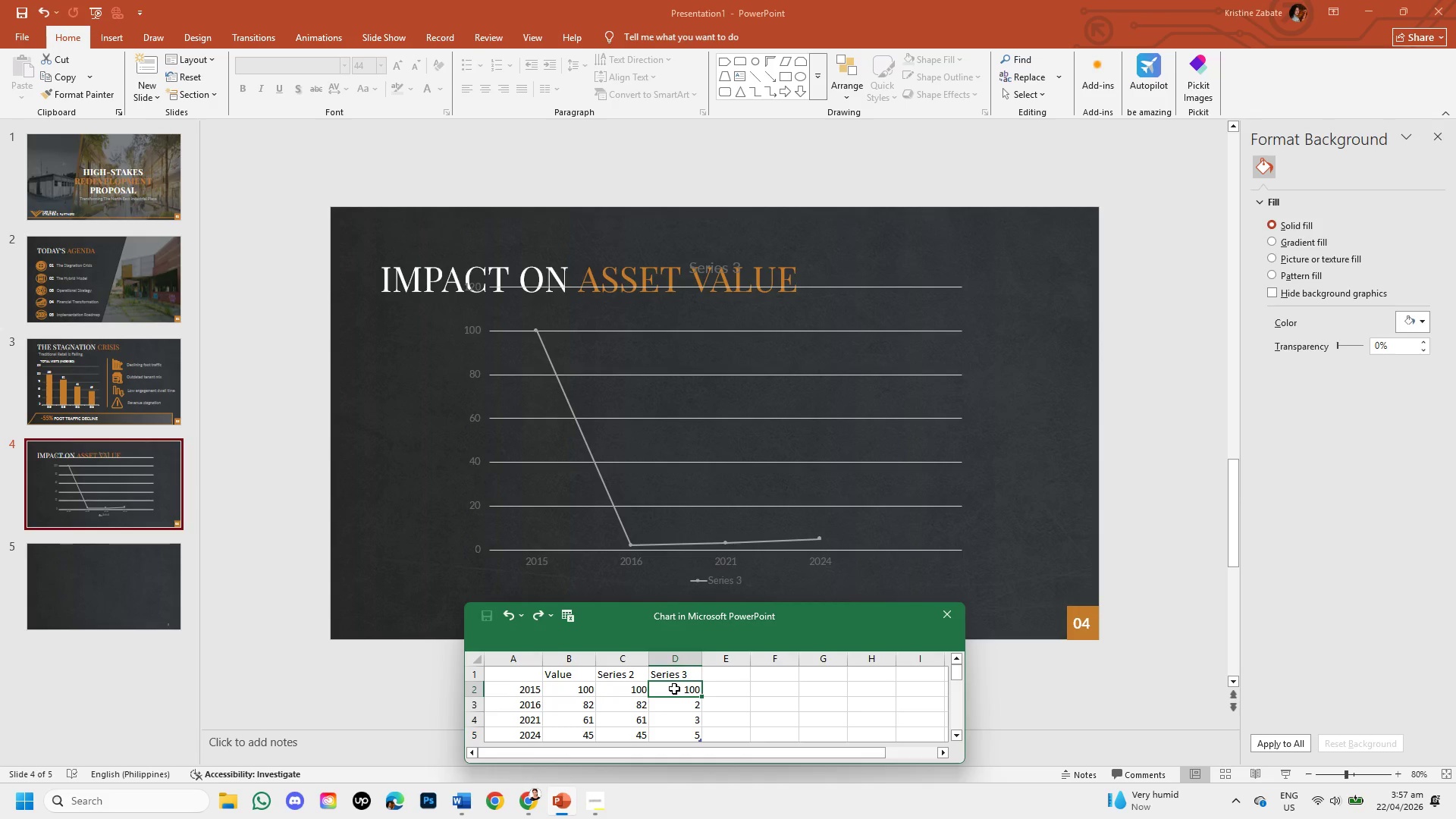 
wait(17.5)
 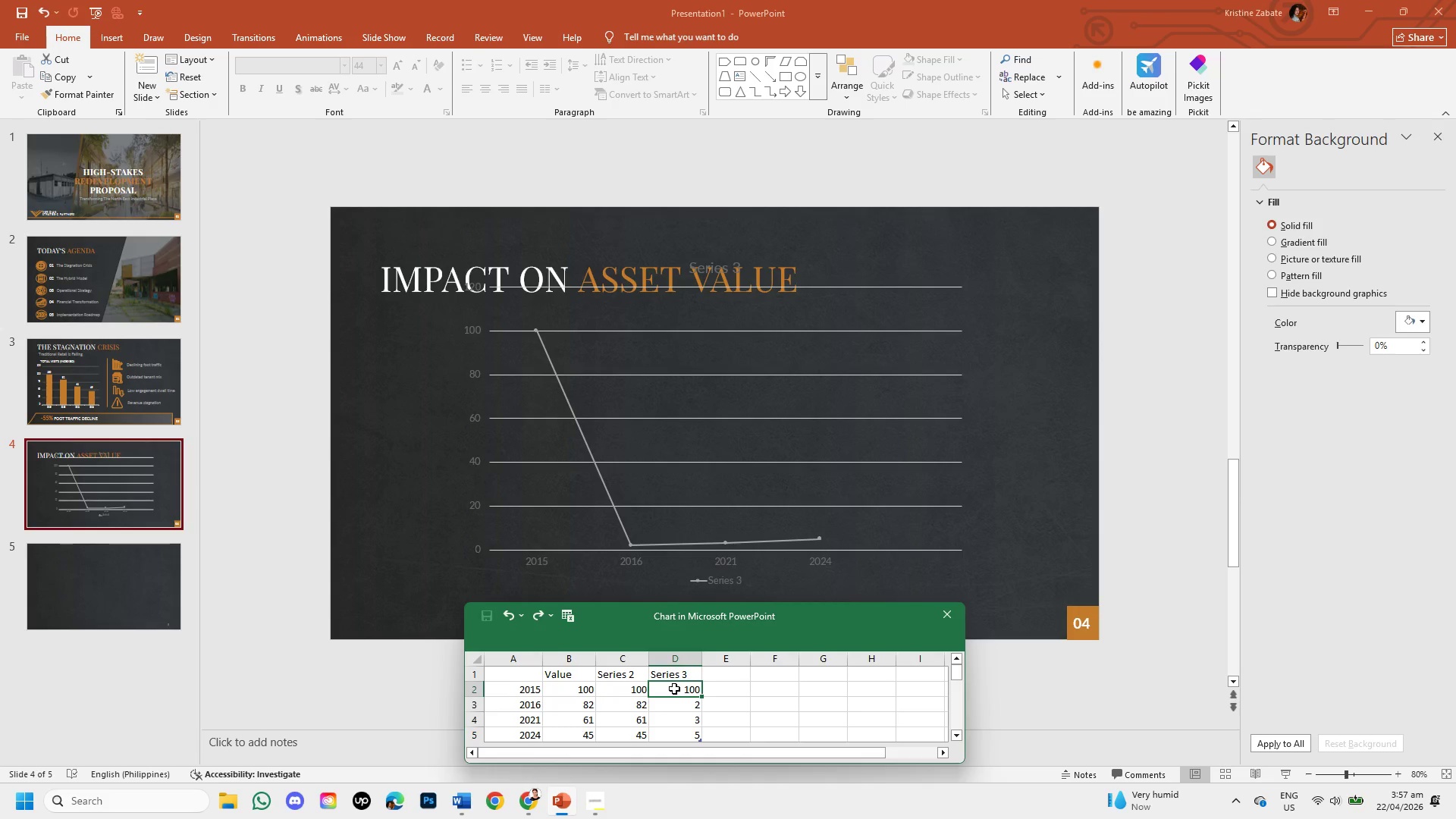 
left_click([393, 442])
 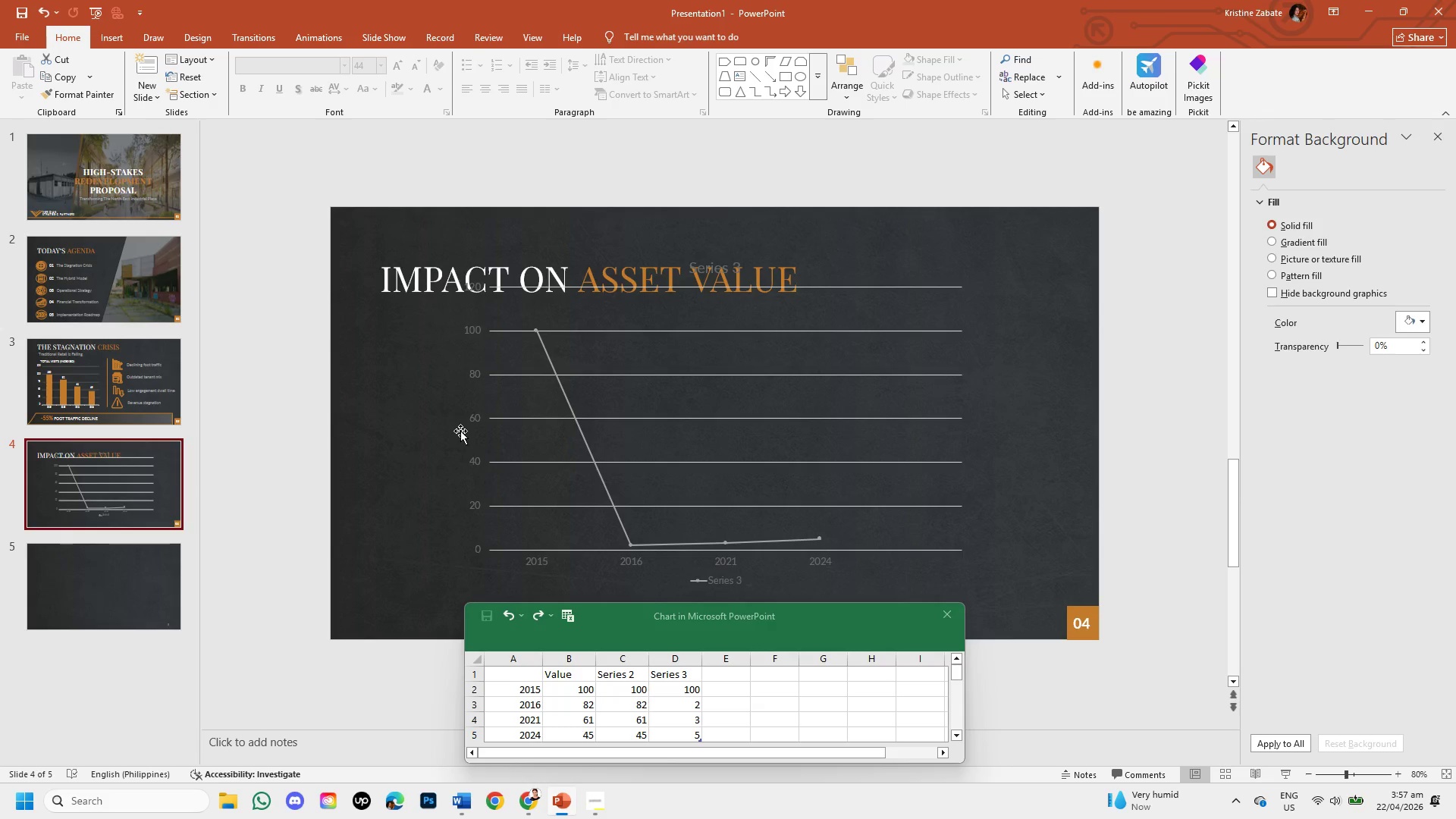 
left_click([460, 431])
 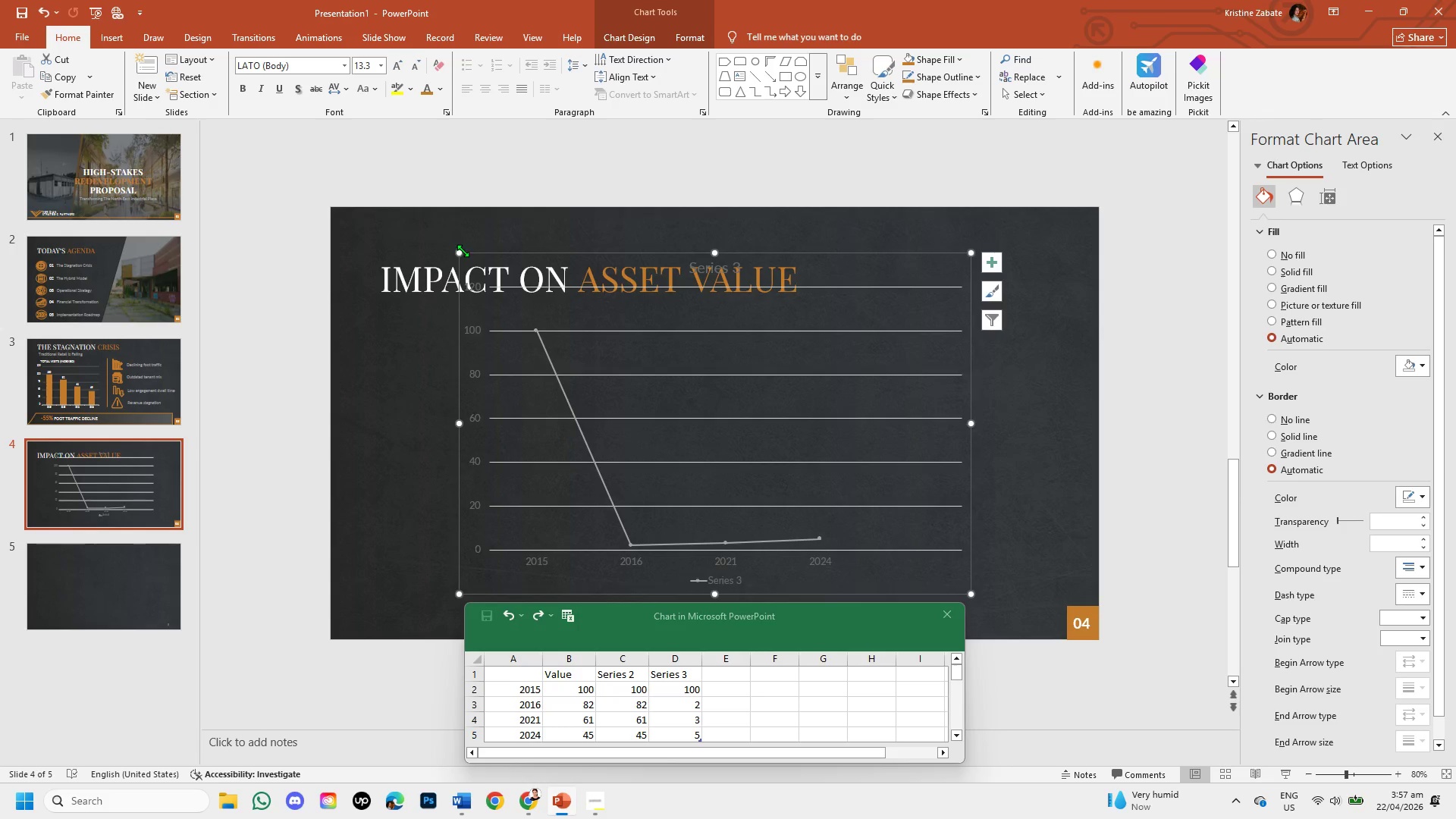 
left_click_drag(start_coordinate=[460, 250], to_coordinate=[469, 306])
 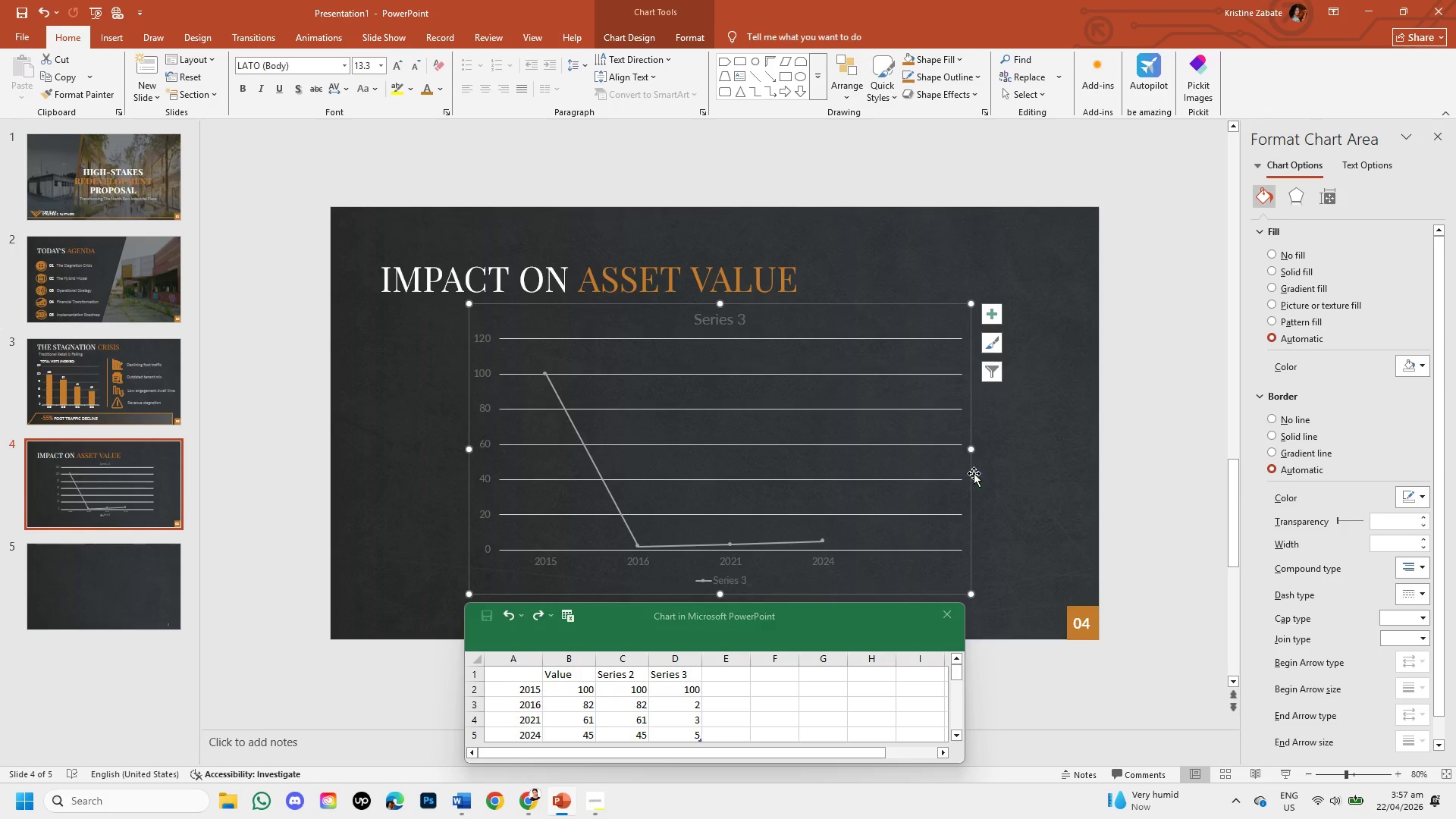 
left_click_drag(start_coordinate=[971, 473], to_coordinate=[1084, 472])
 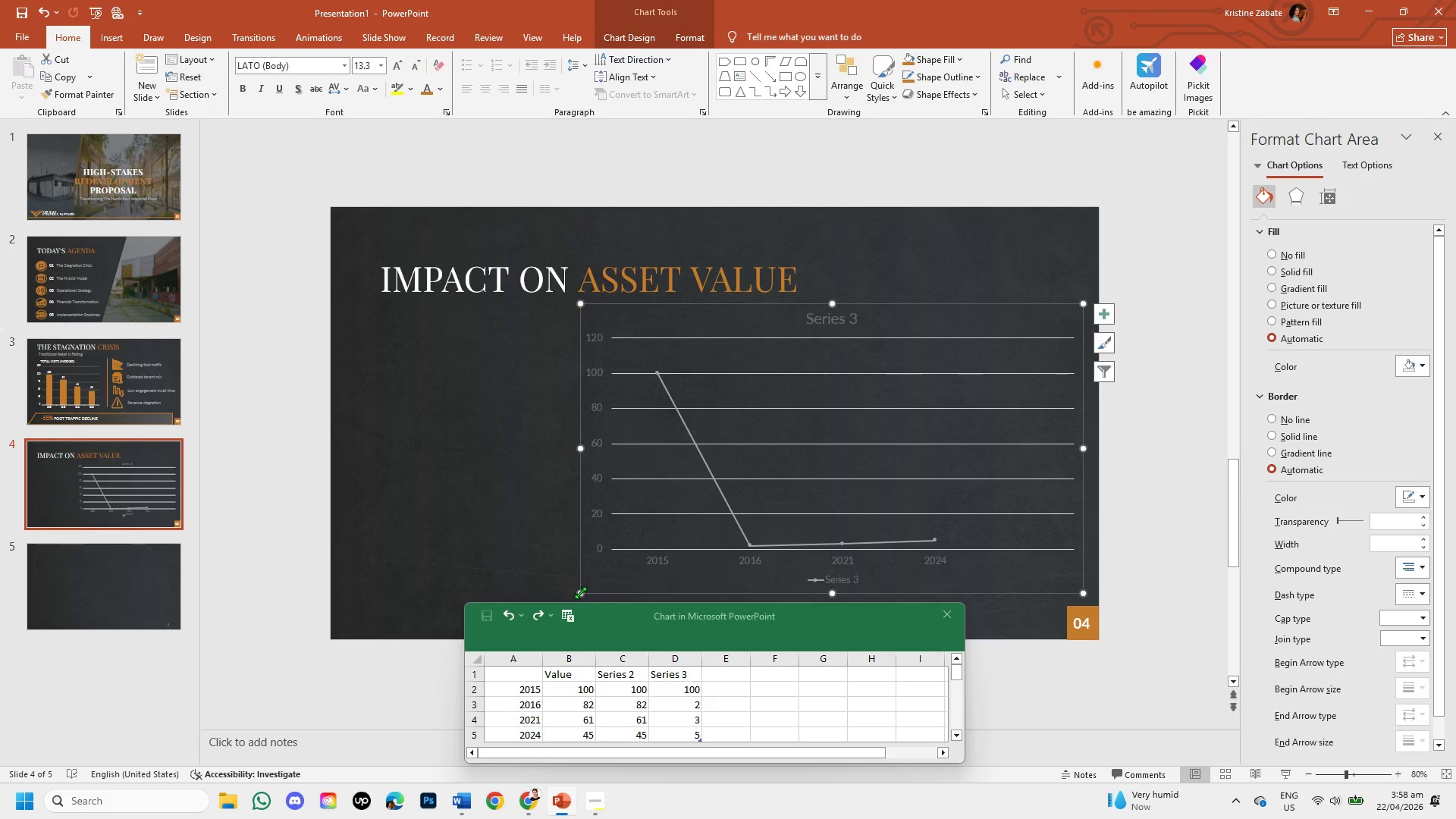 
left_click_drag(start_coordinate=[580, 592], to_coordinate=[636, 559])
 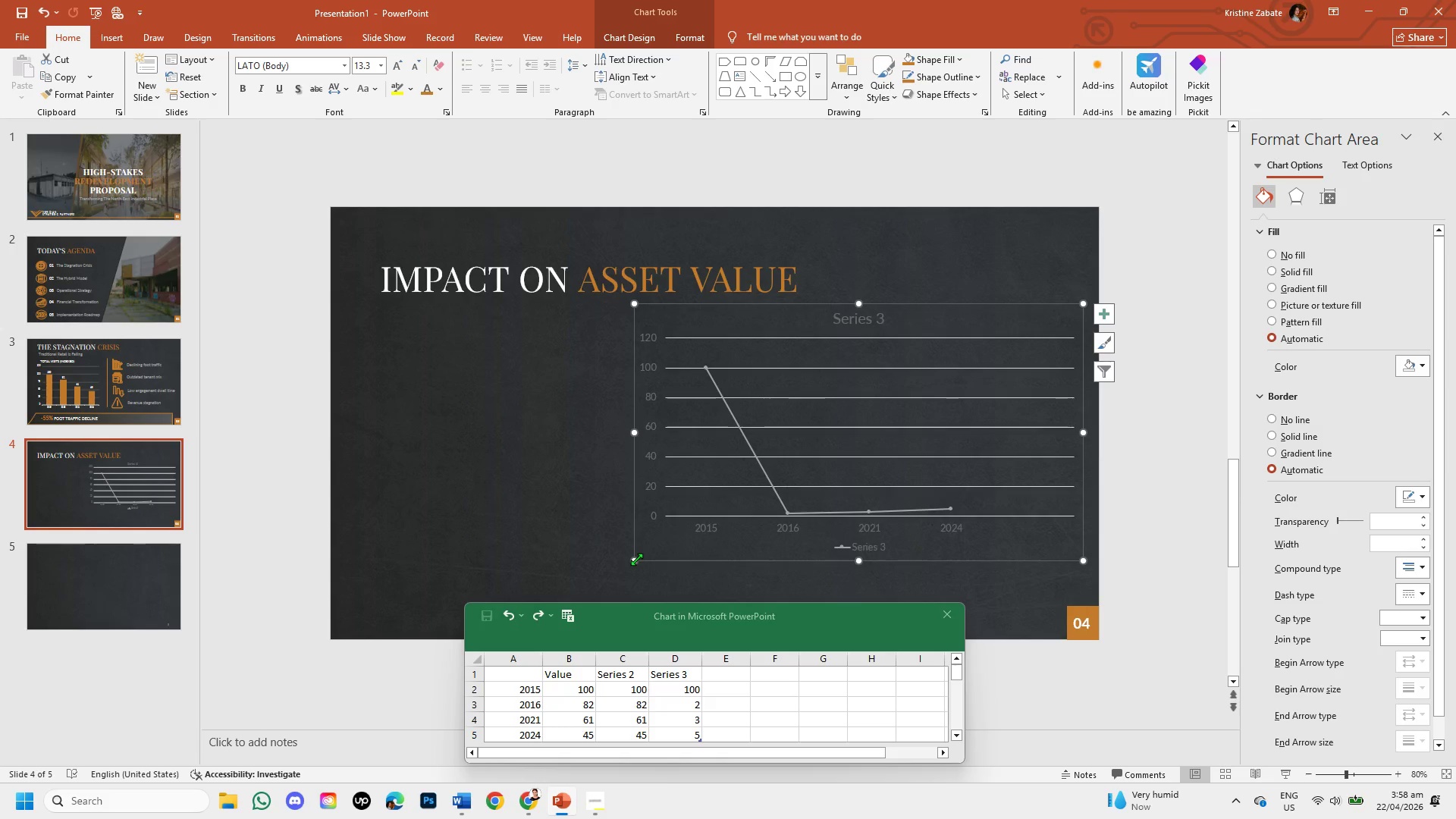 
wait(18.23)
 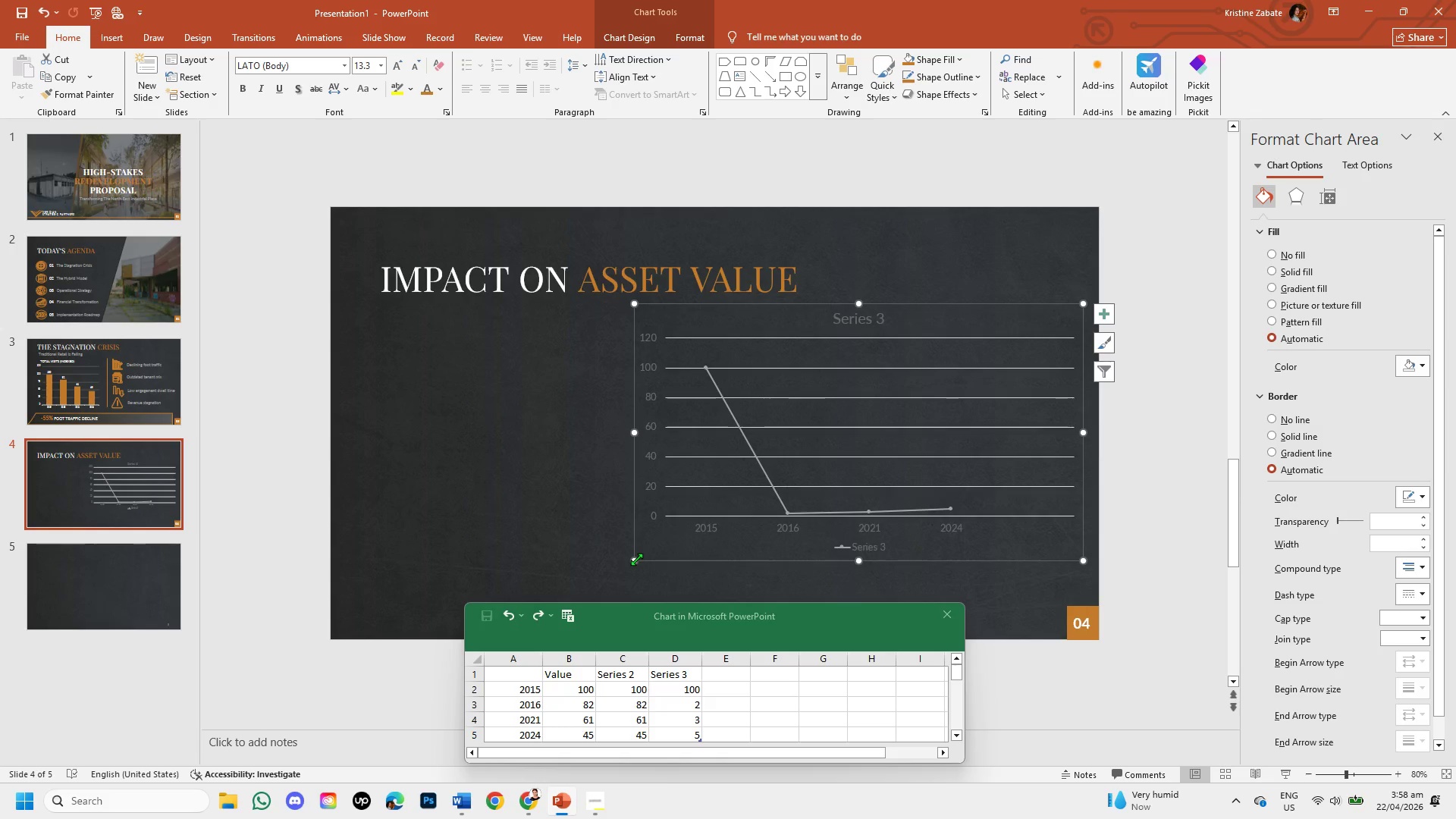 
left_click_drag(start_coordinate=[626, 687], to_coordinate=[693, 732])
 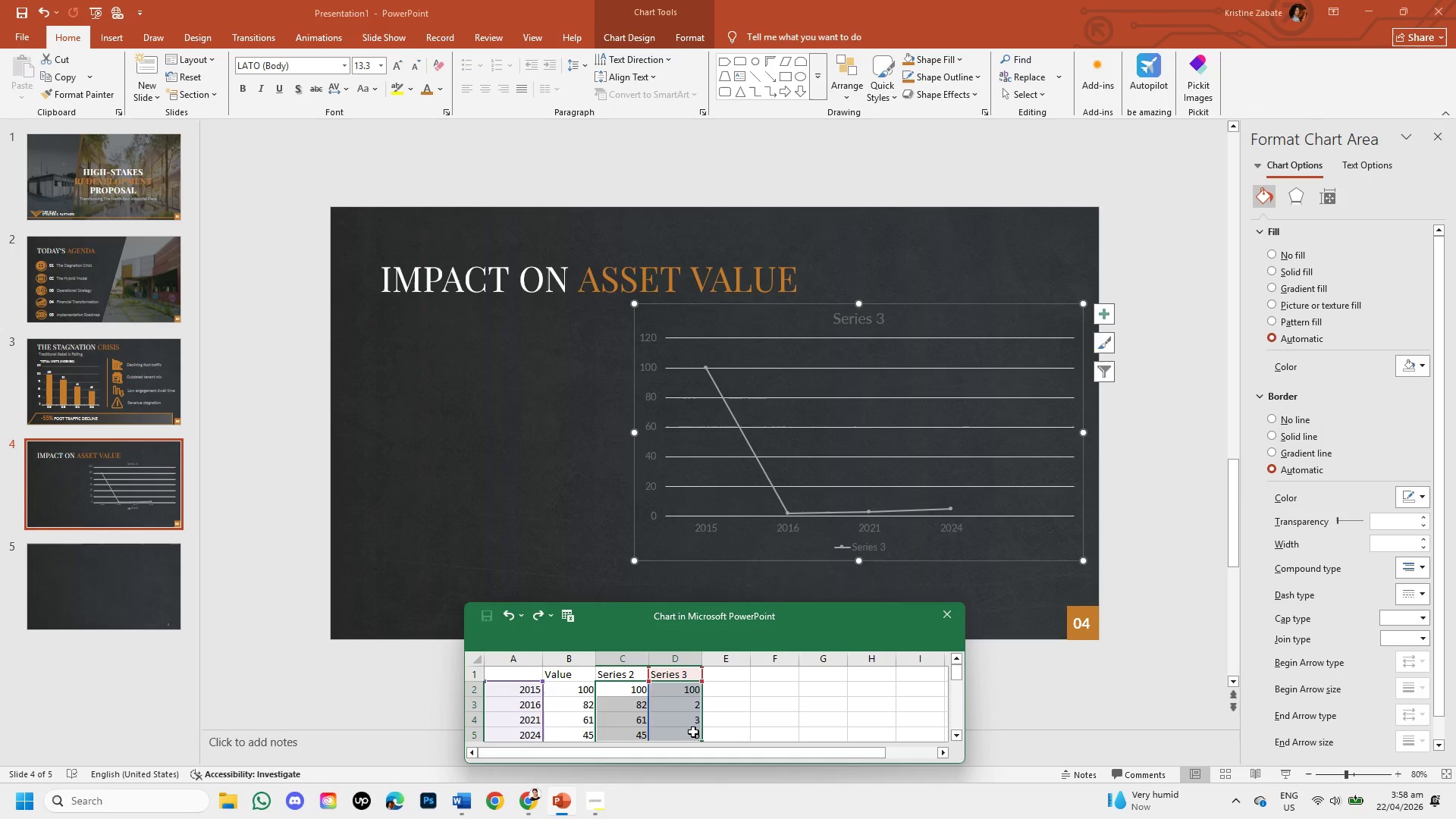 
right_click([693, 732])
 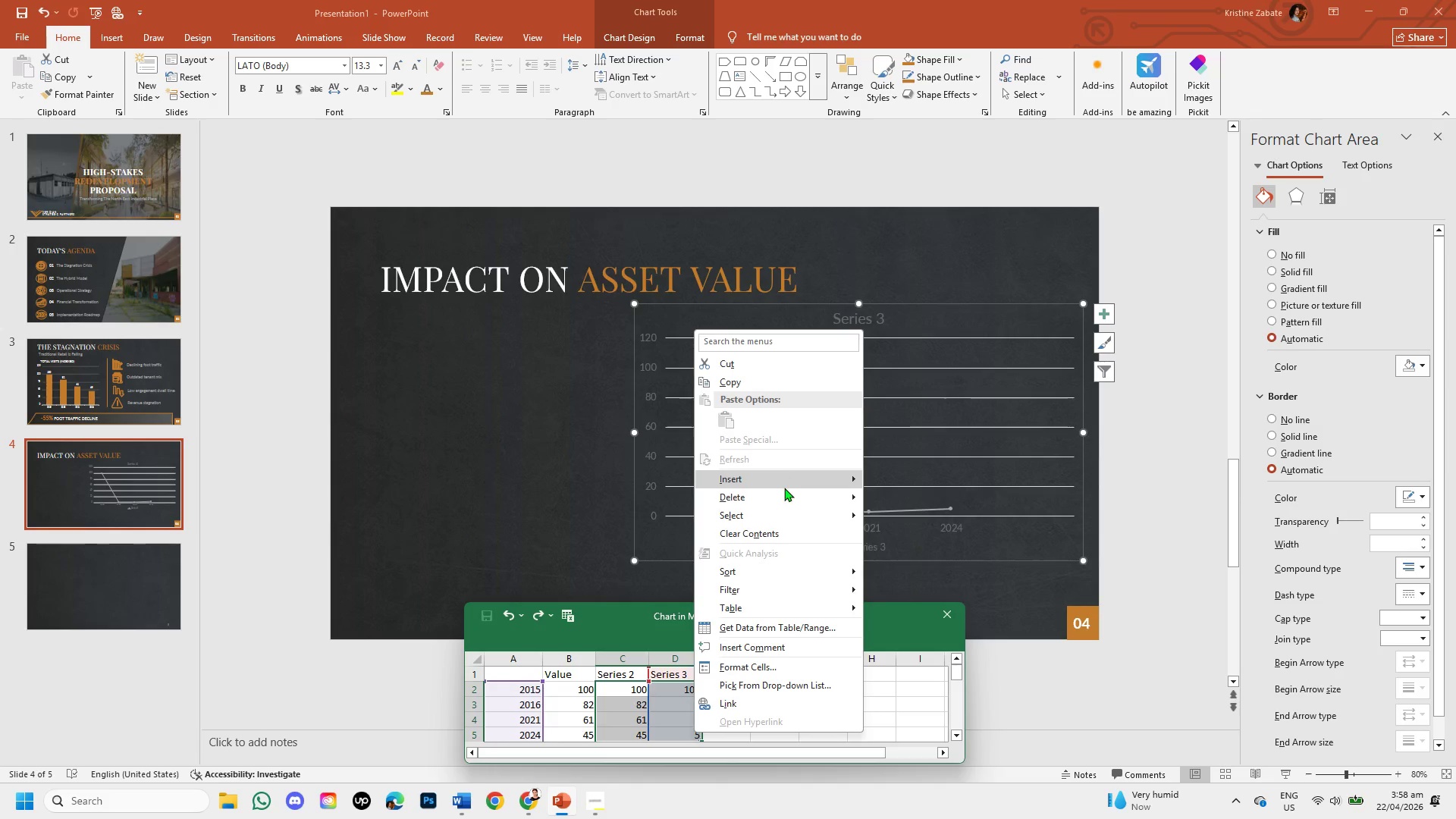 
left_click([784, 494])
 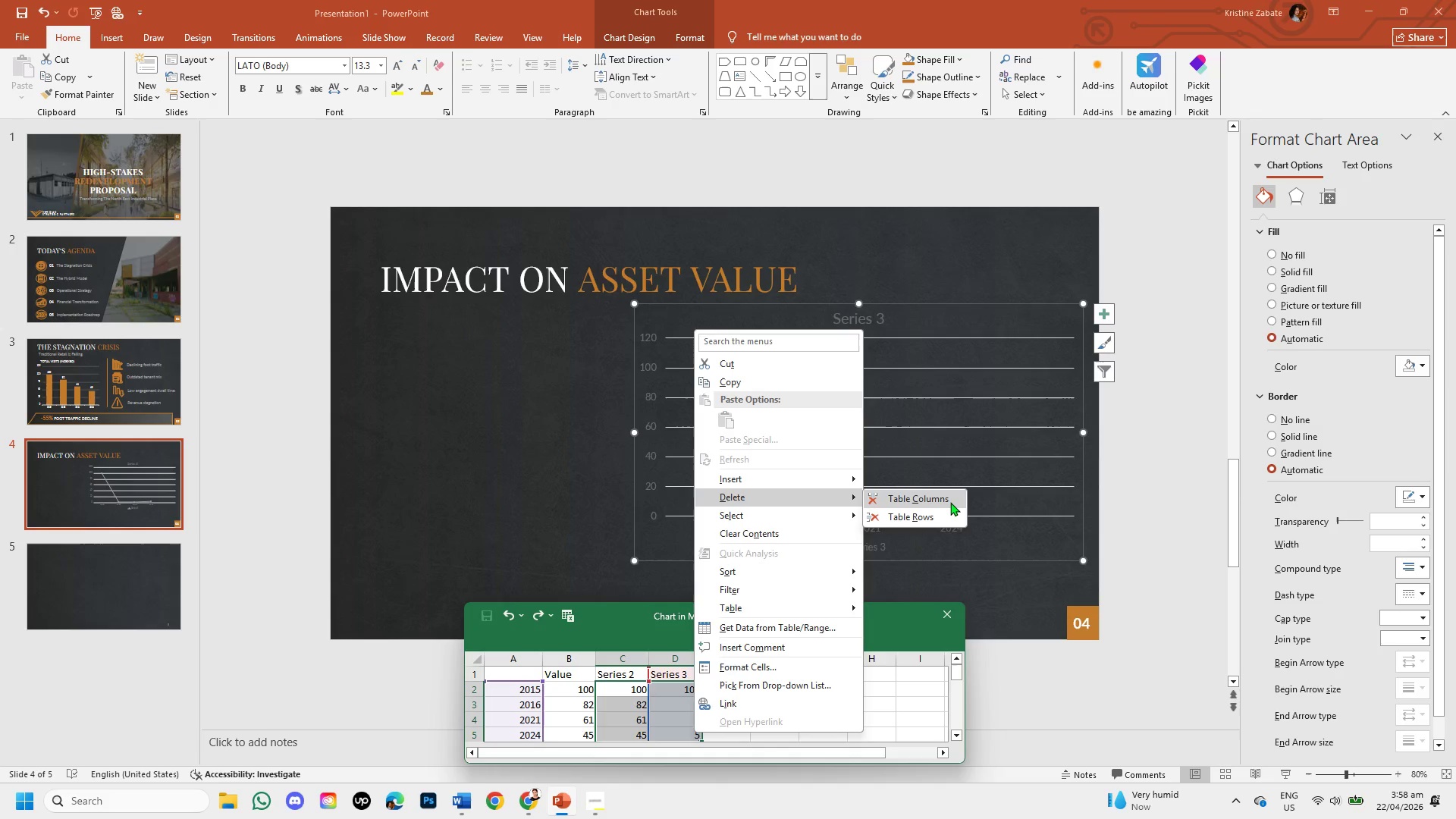 
left_click([949, 500])
 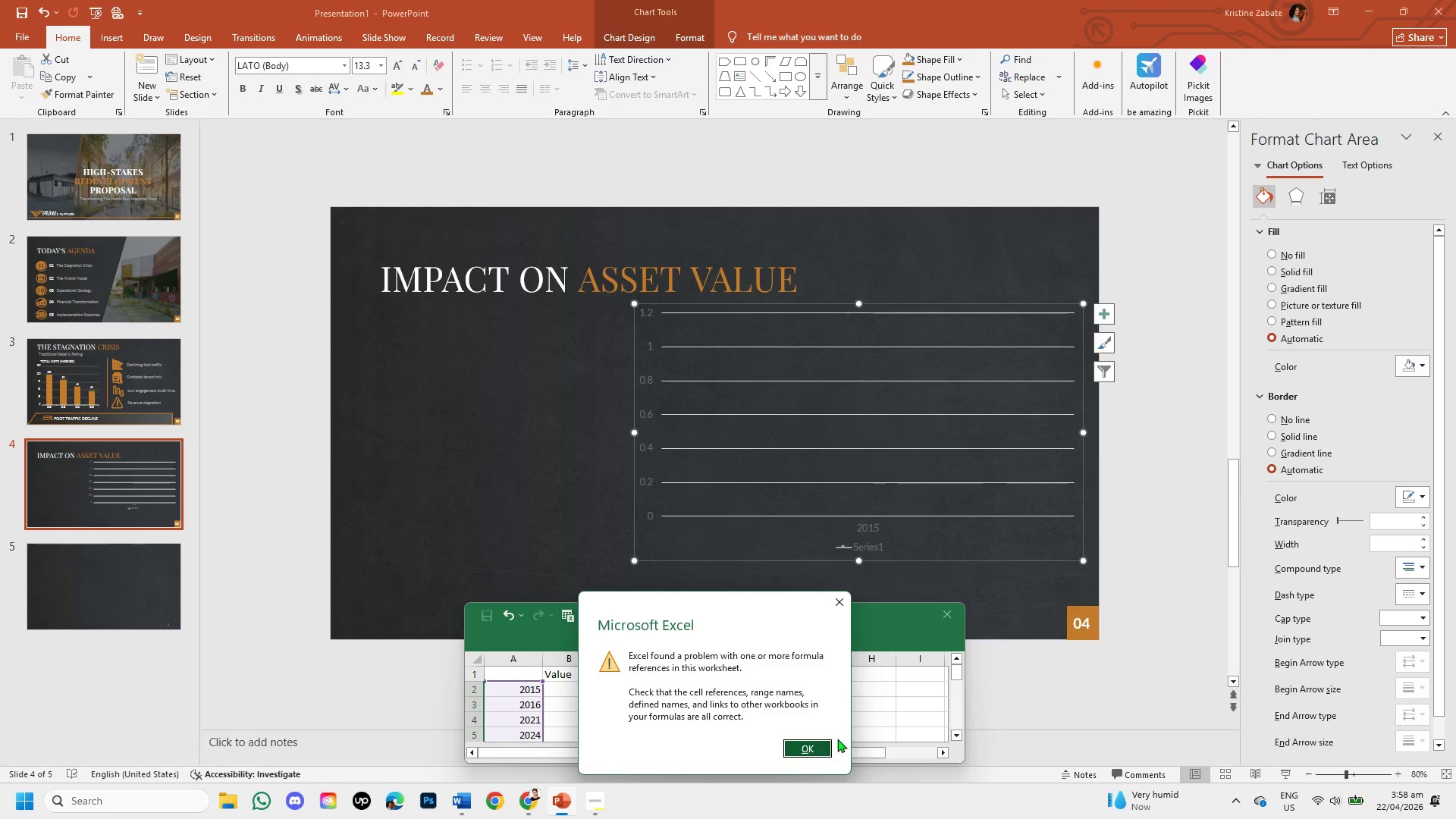 
left_click([818, 746])
 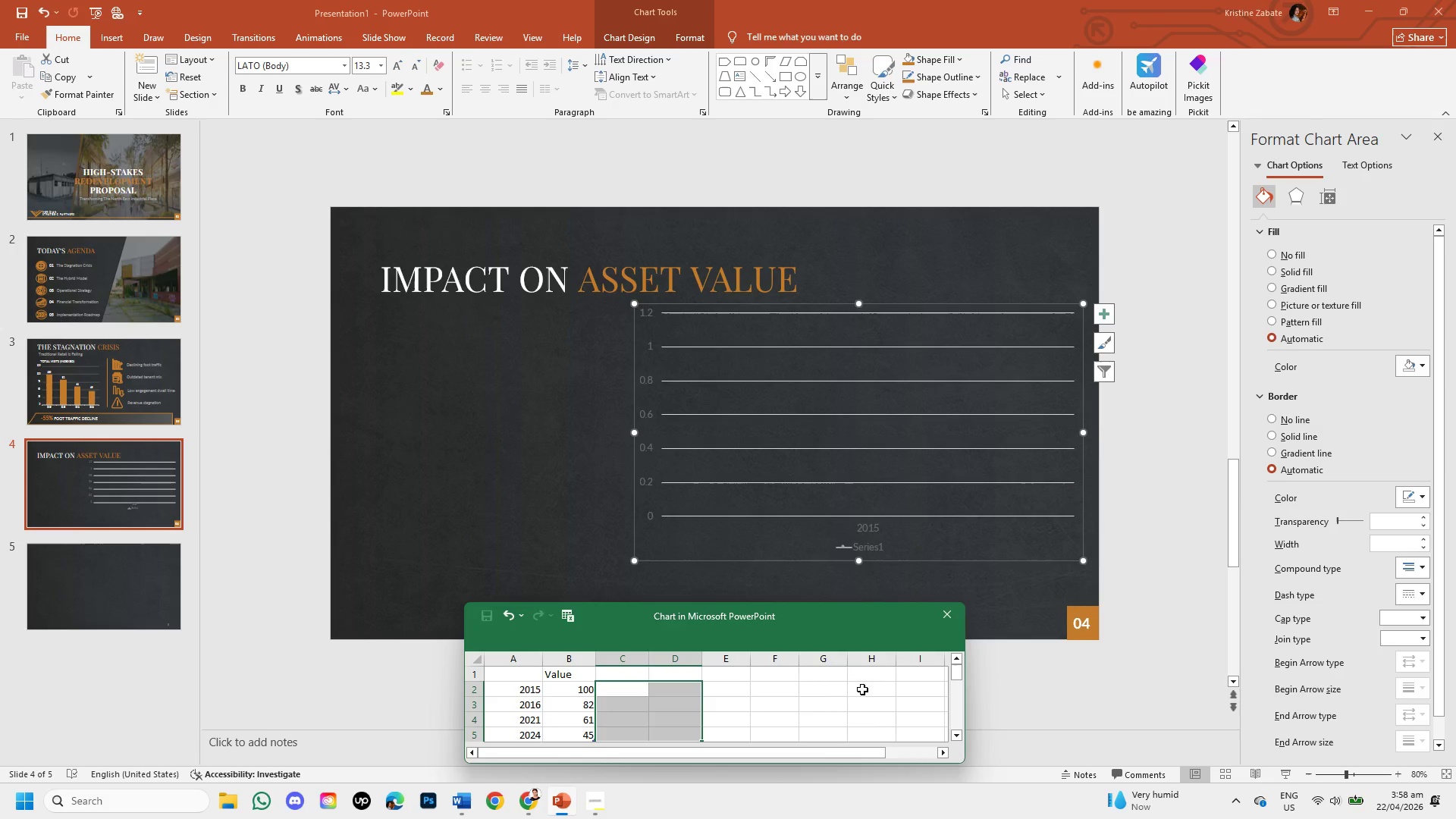 
key(Control+Z)
 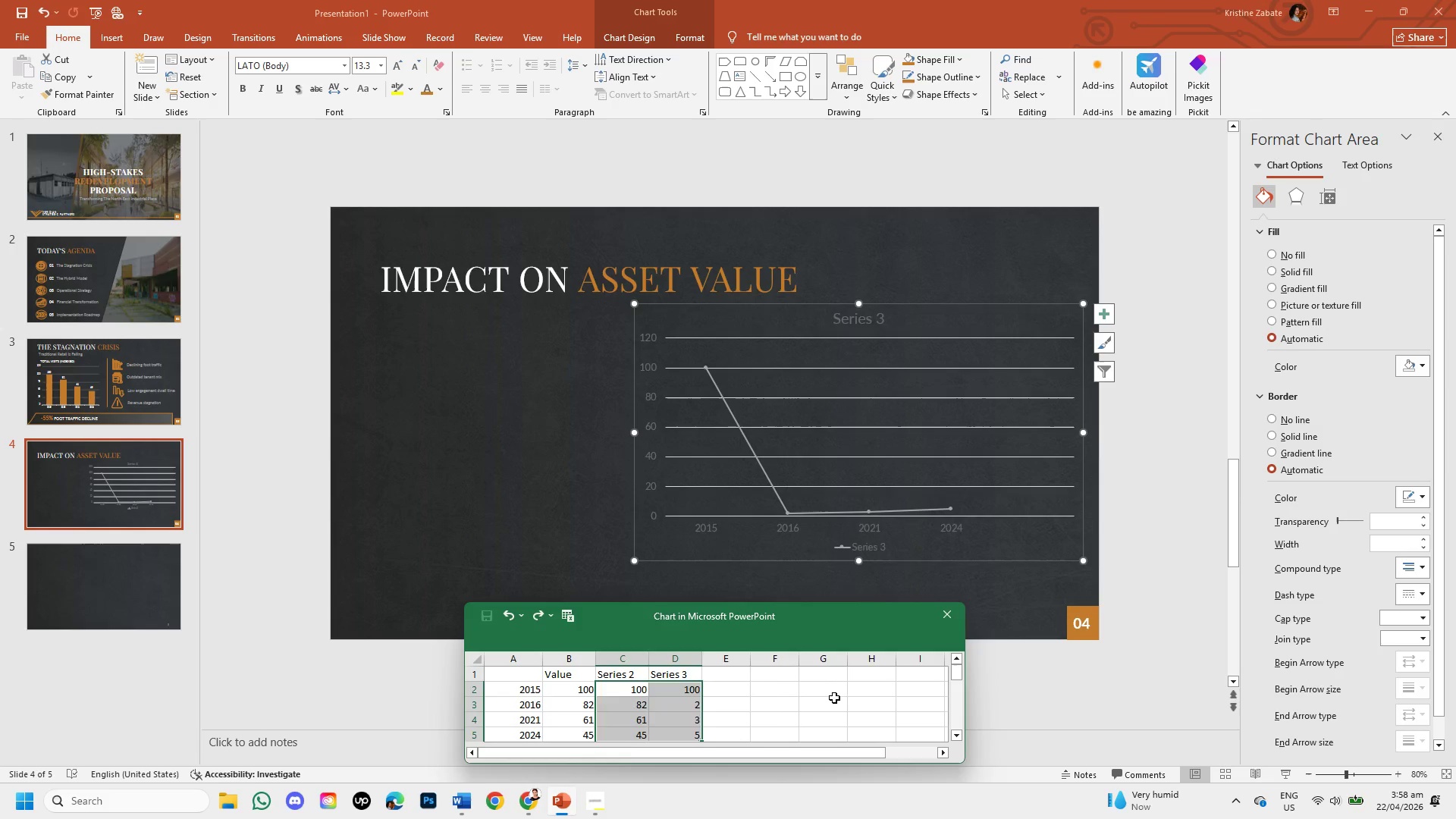 
left_click([834, 698])
 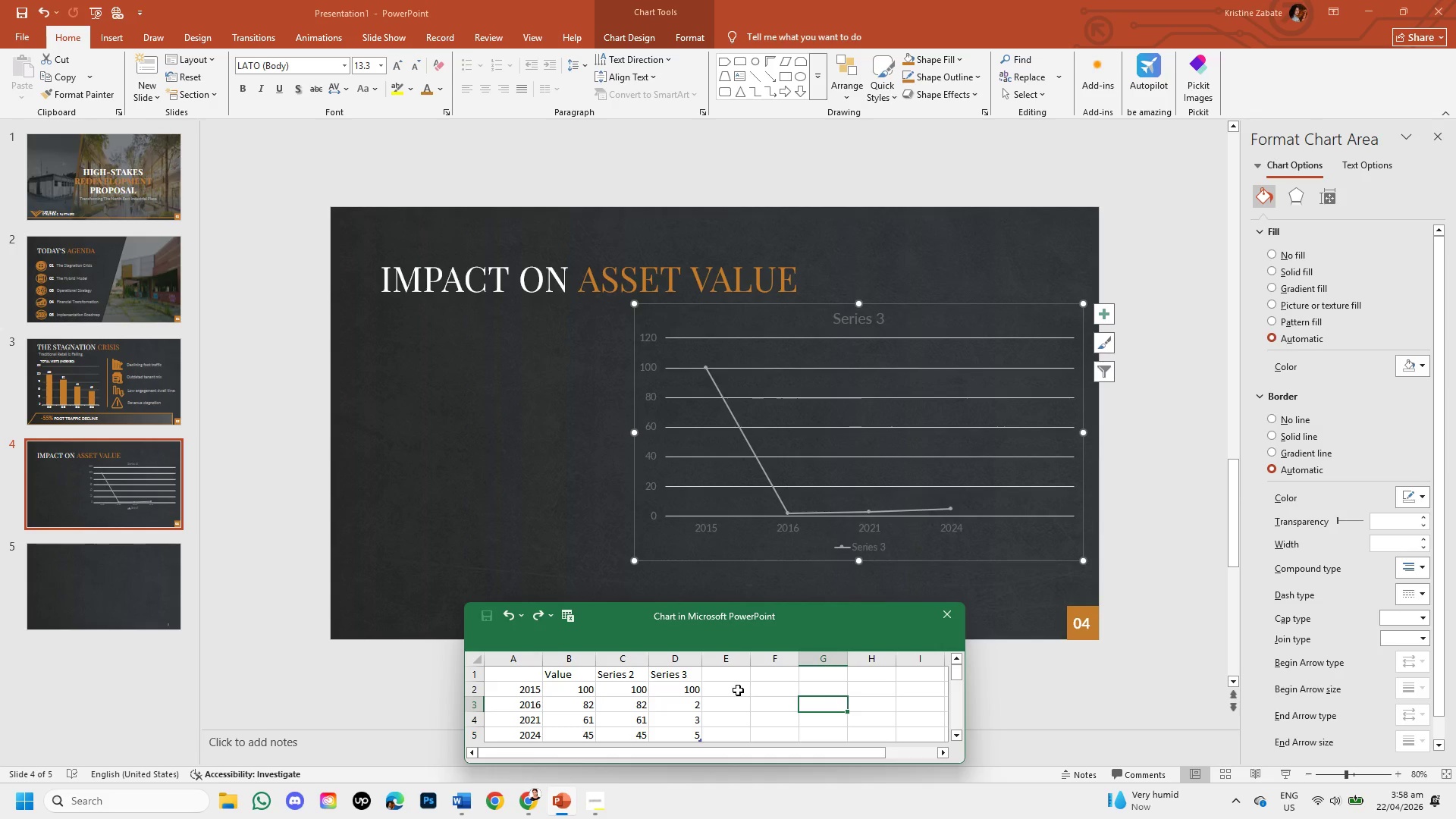 
left_click([738, 690])
 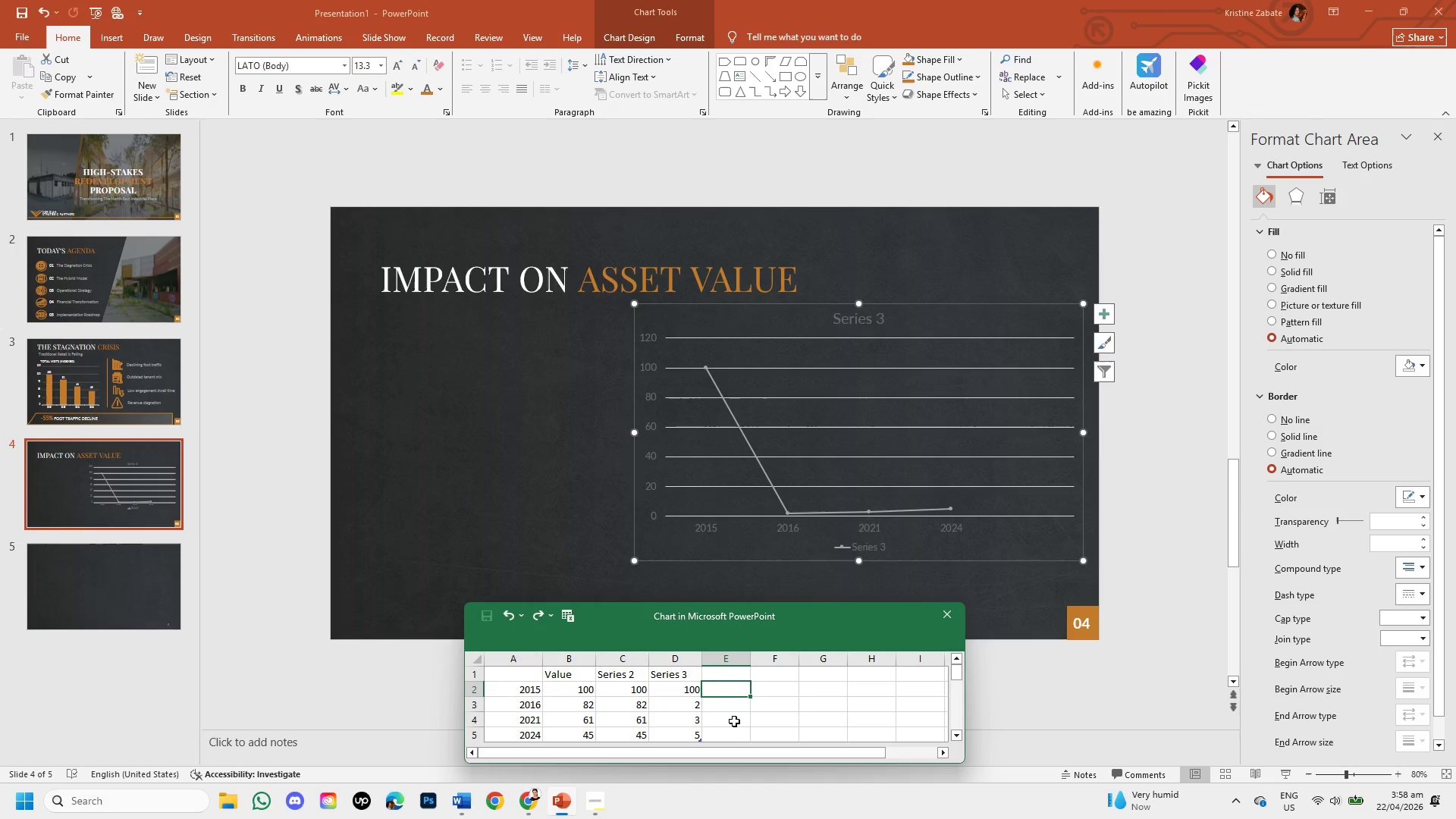 
key(Control+Z)
 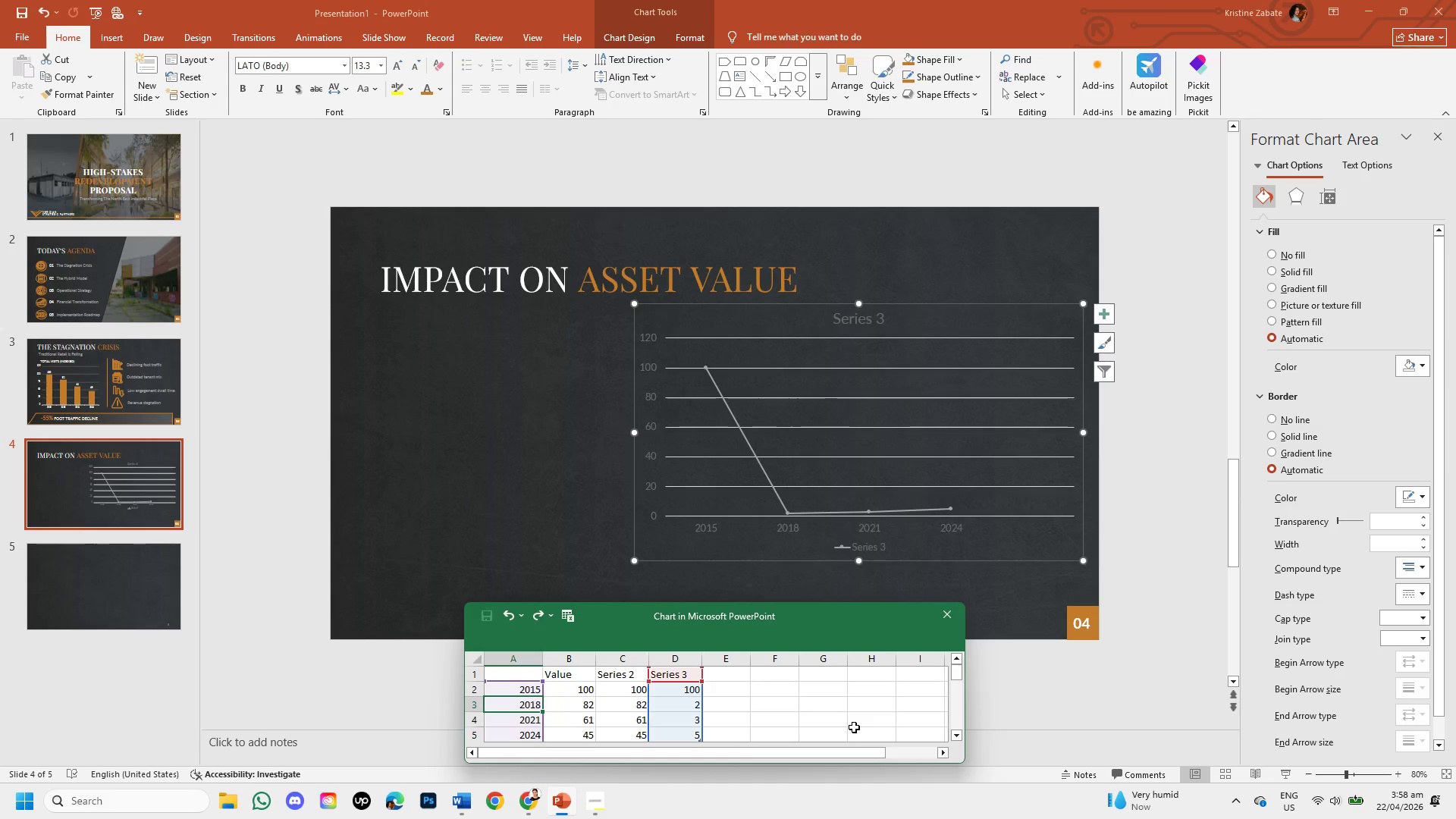 
key(Control+Z)
 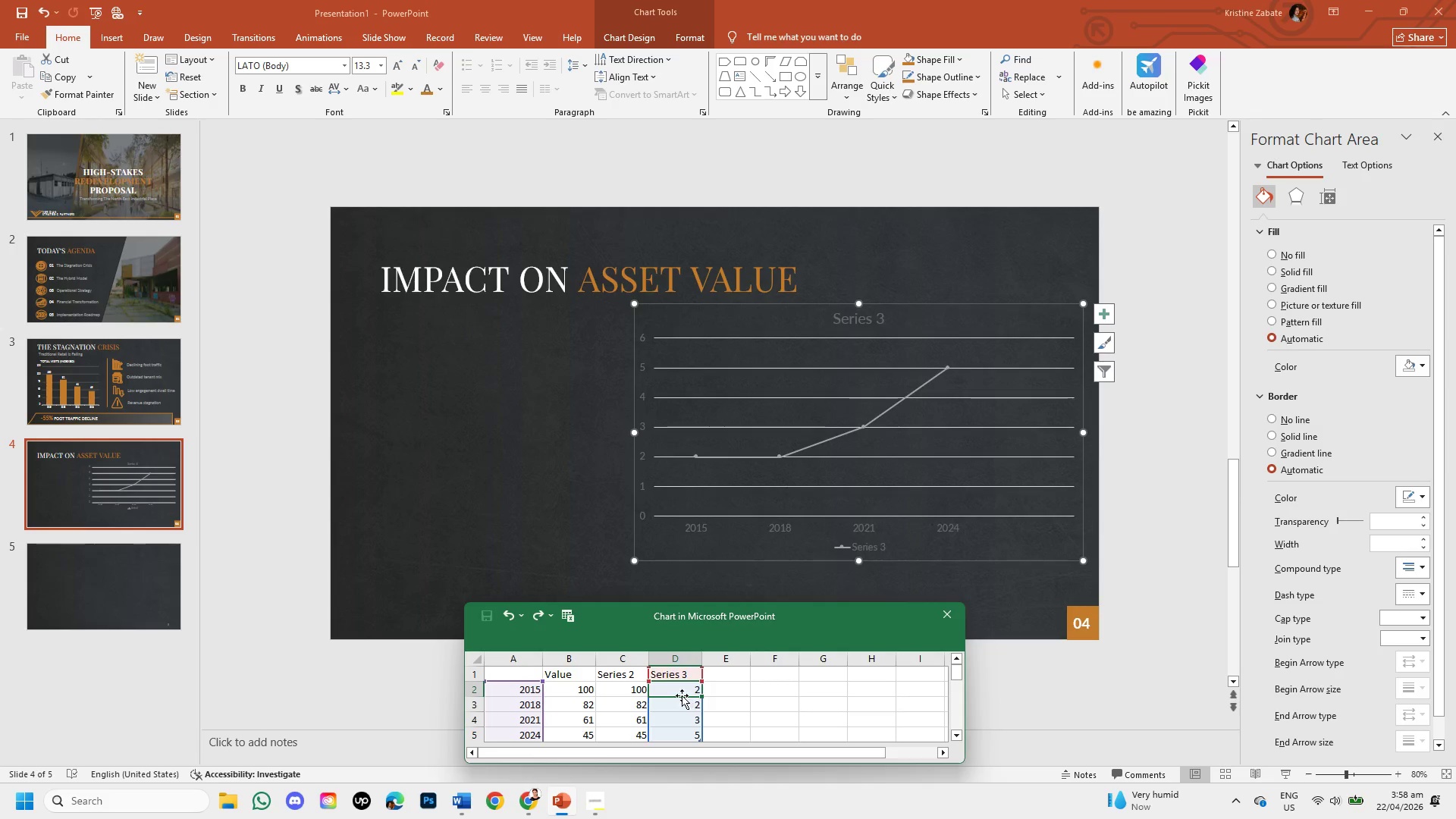 
left_click([682, 689])
 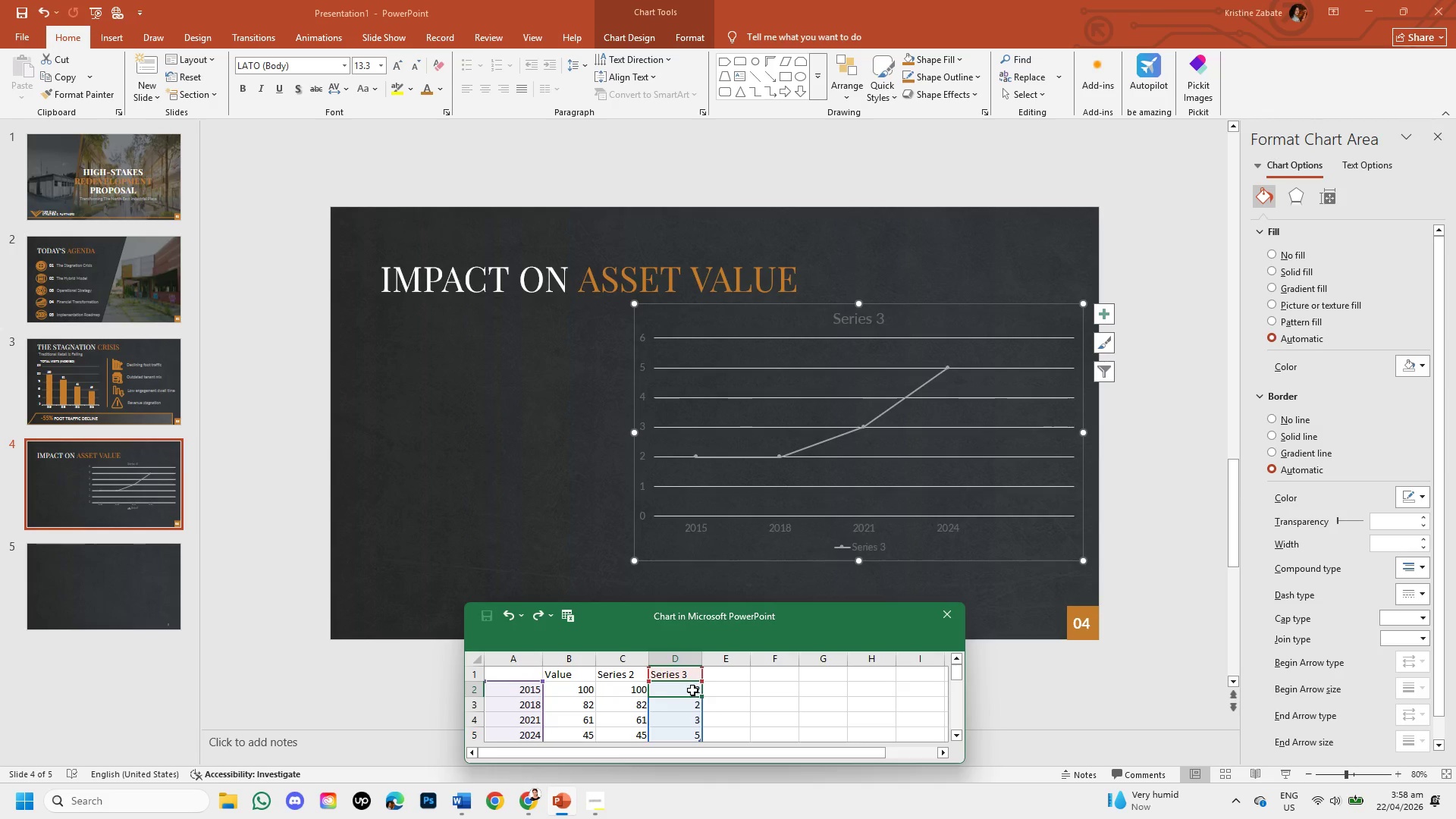 
left_click([692, 690])
 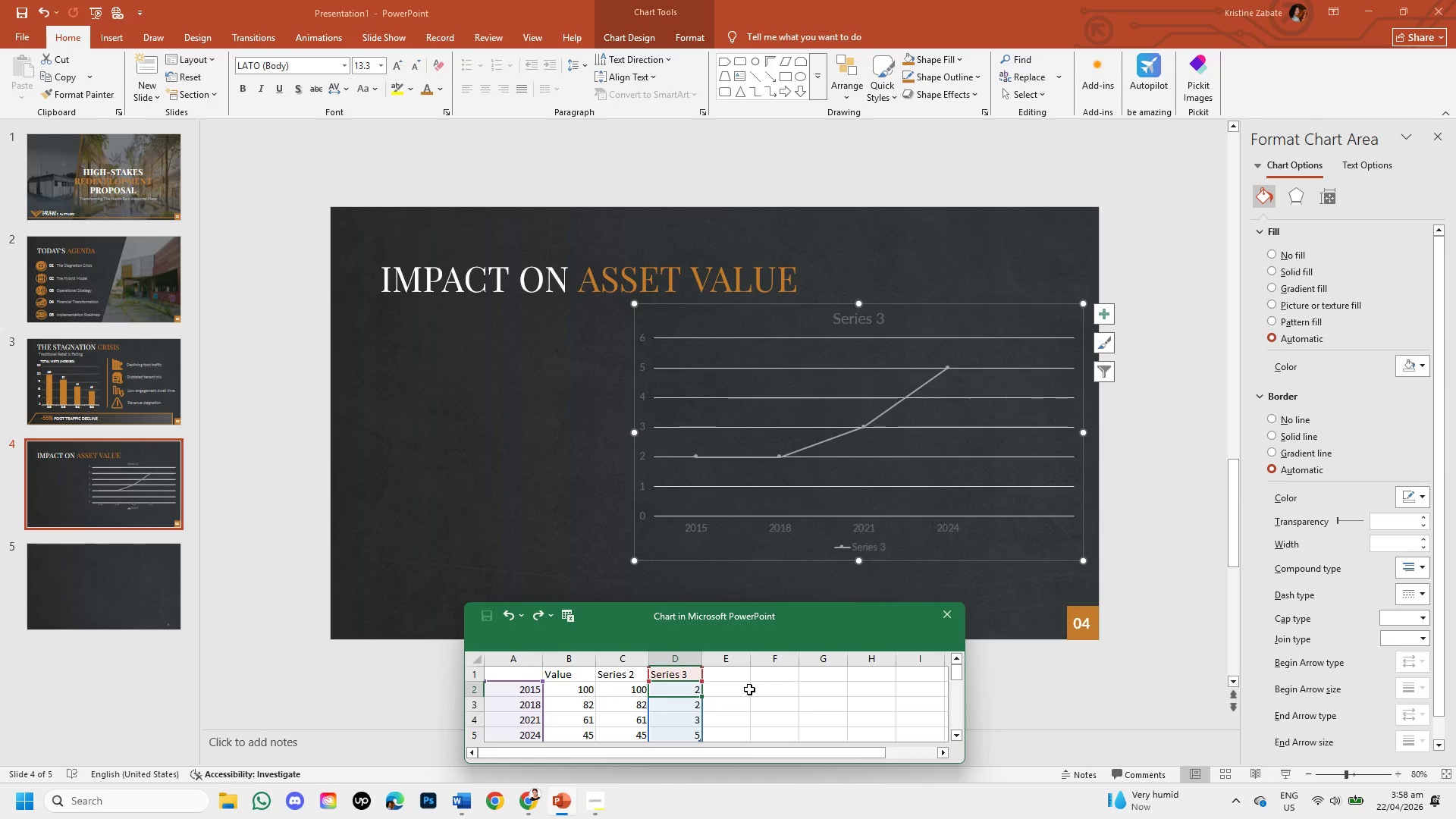 
left_click([749, 689])
 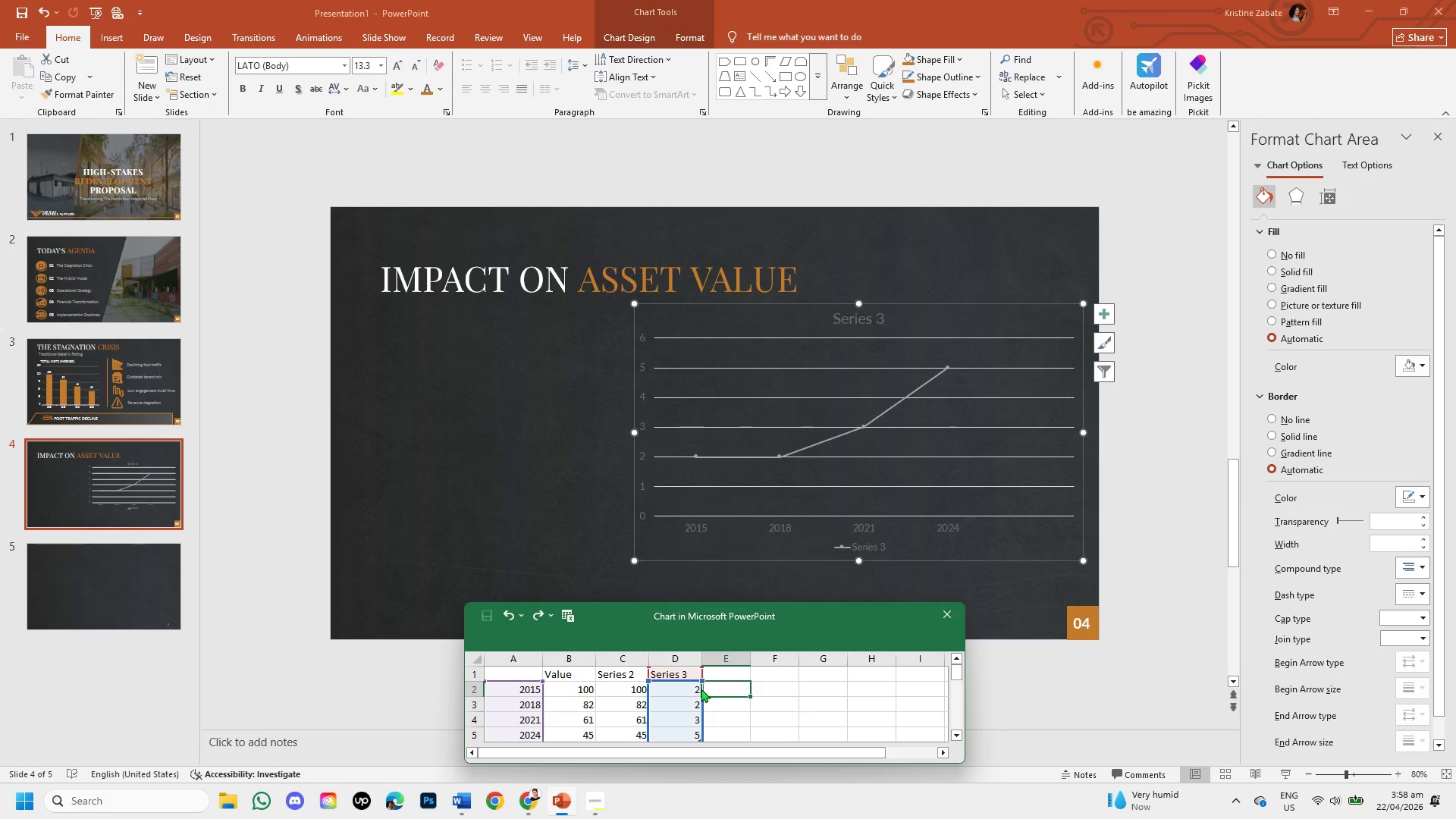 
double_click([699, 689])
 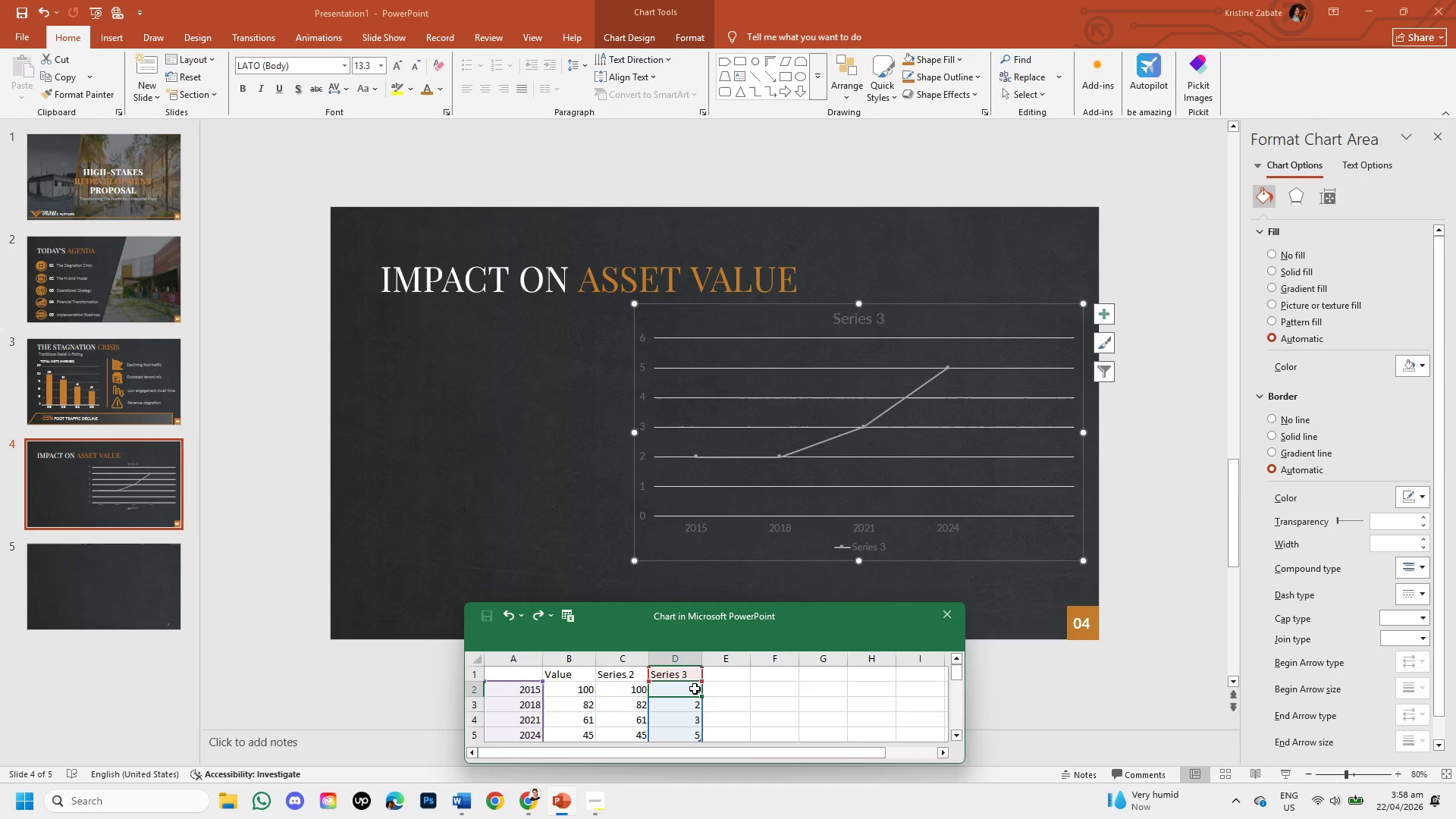 
double_click([695, 689])
 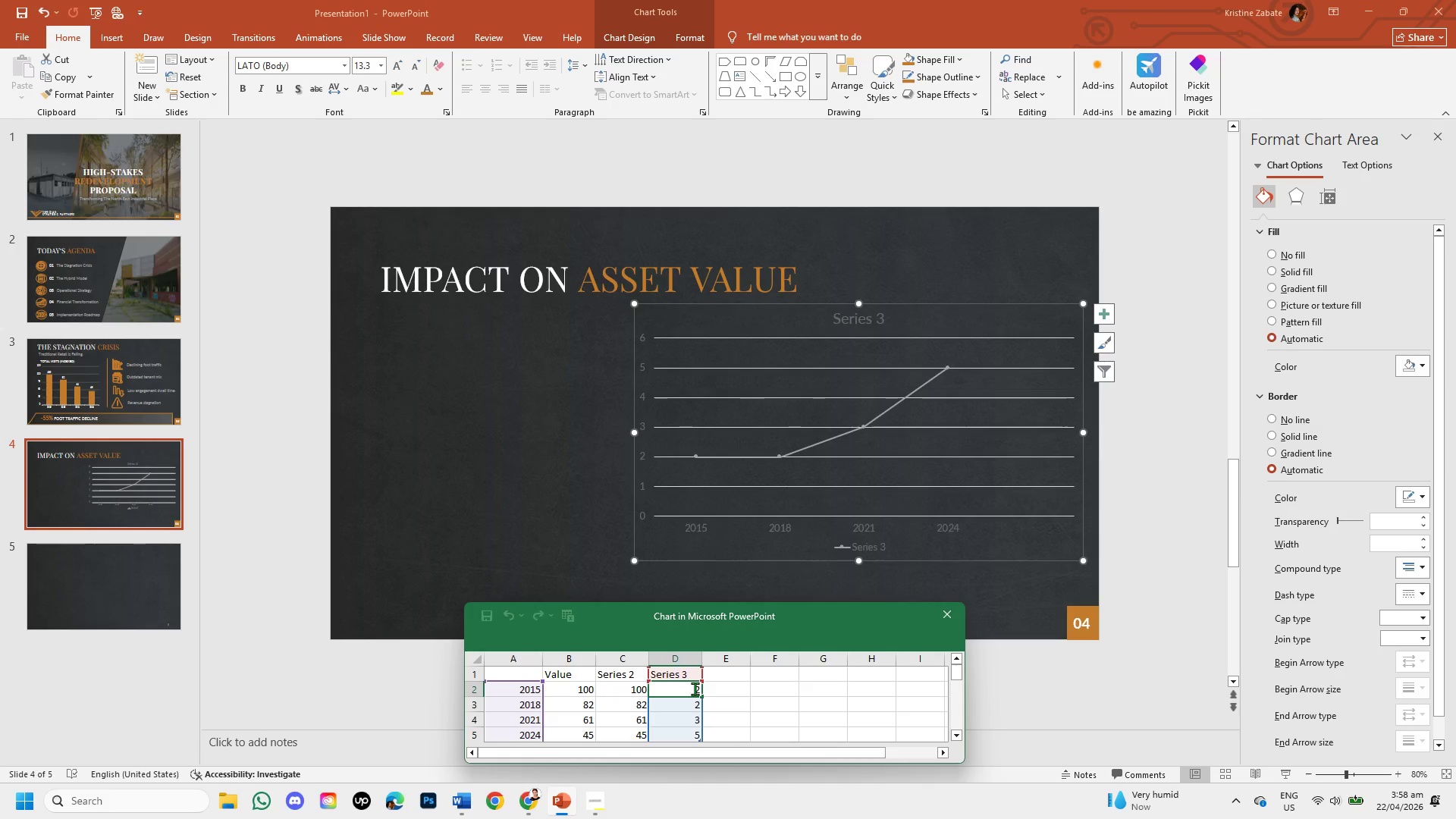 
left_click_drag(start_coordinate=[695, 689], to_coordinate=[708, 689])
 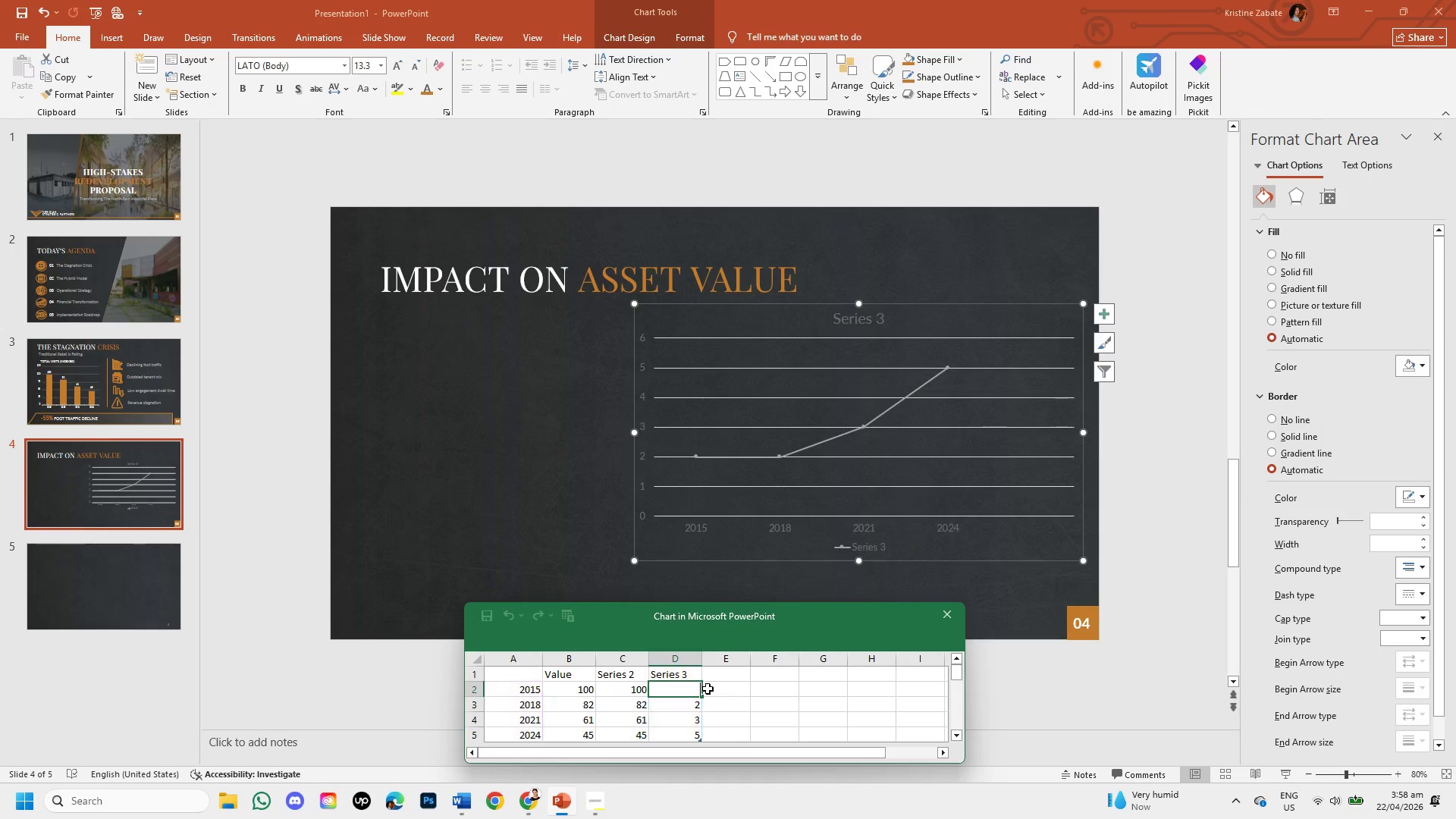 
key(Backspace)
 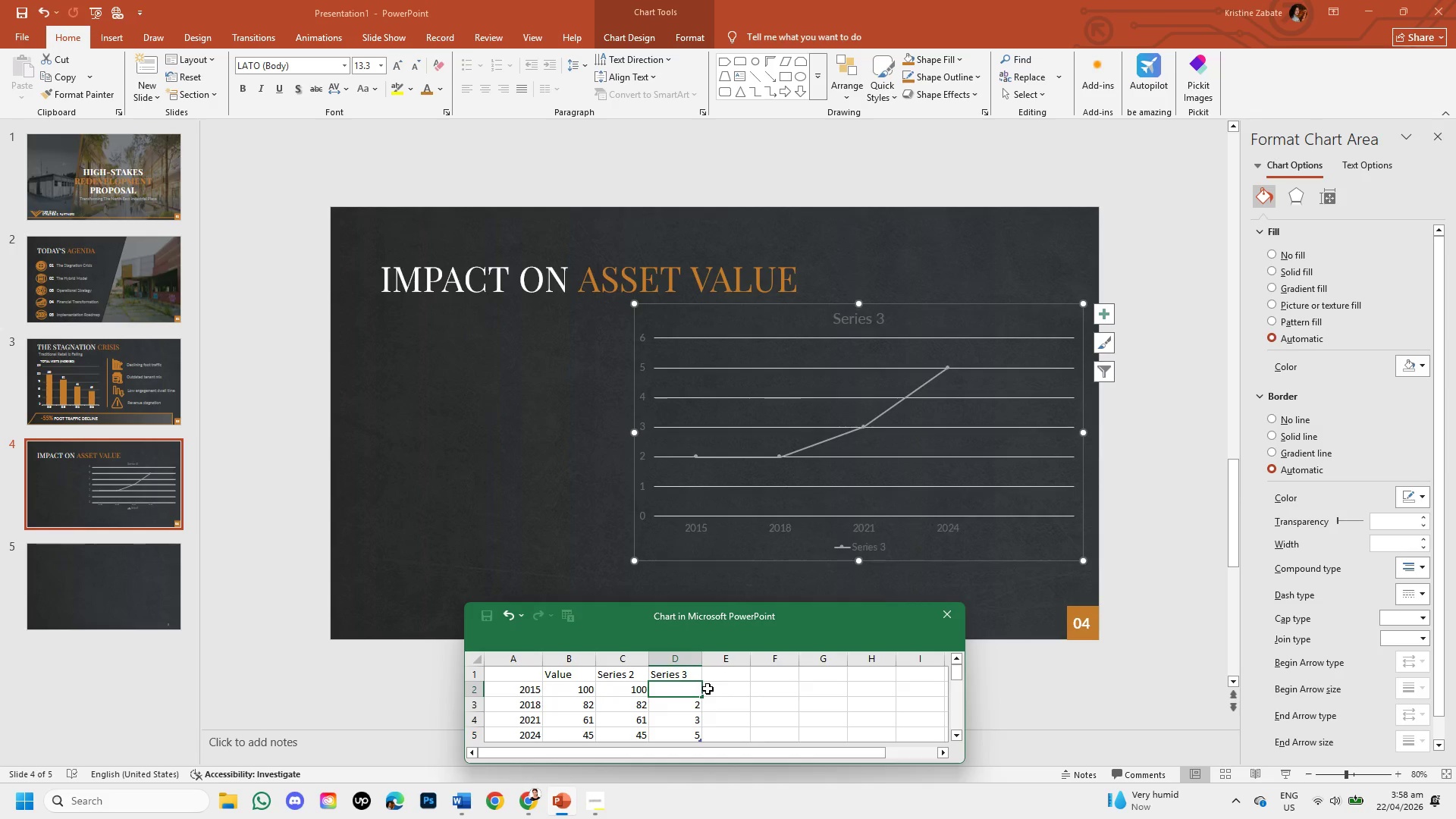 
key(Numpad1)
 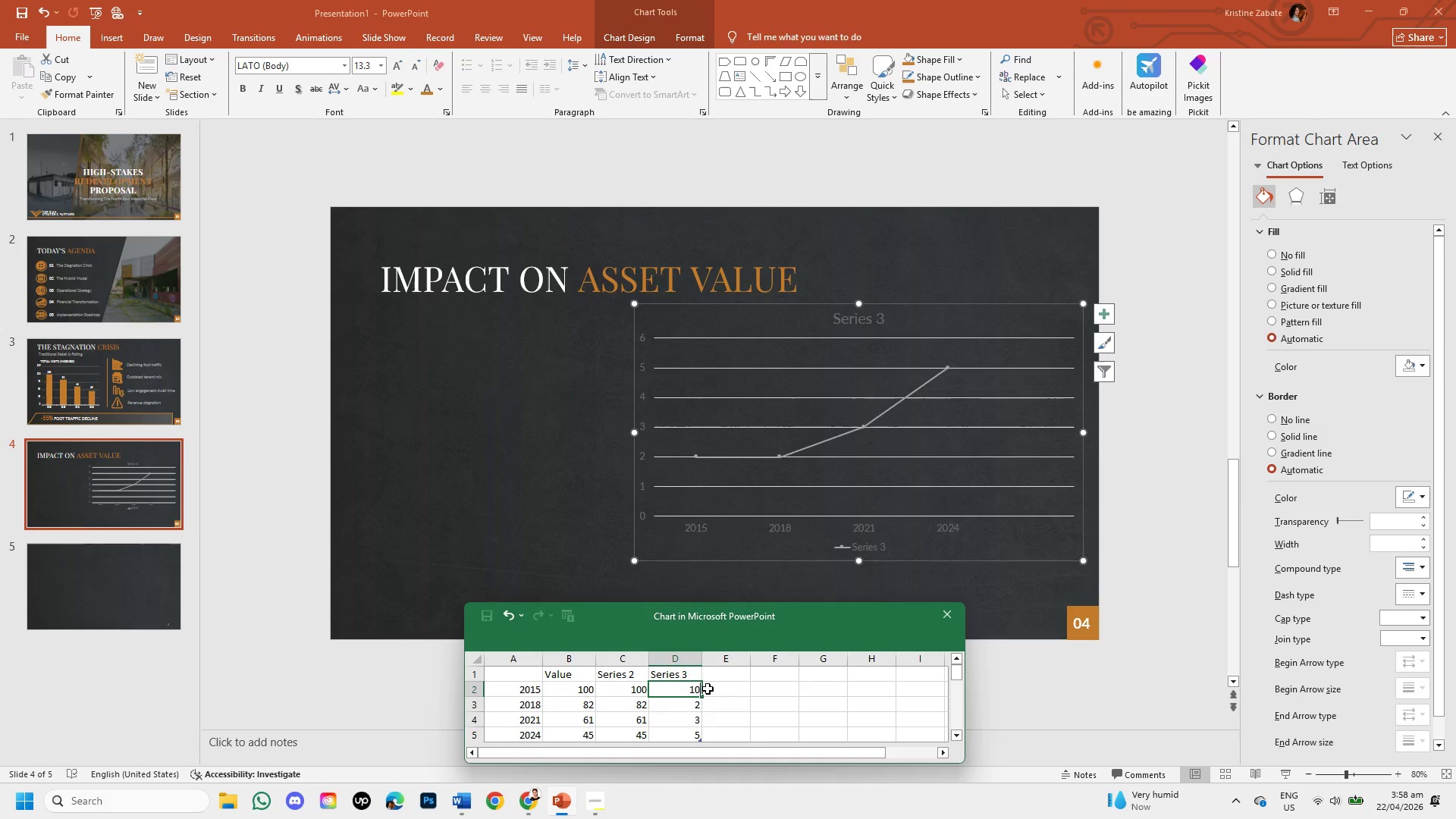 
key(Numpad0)
 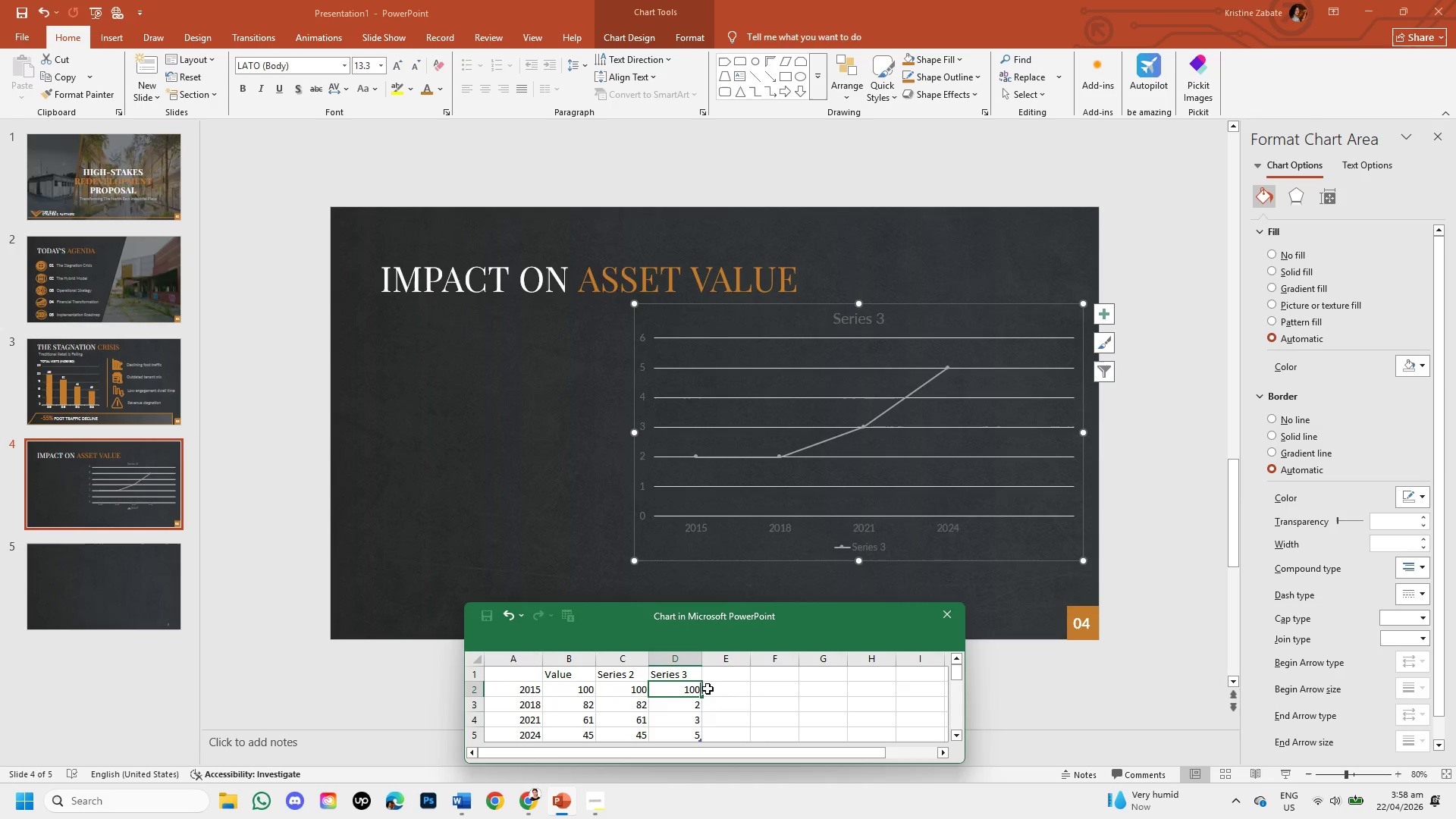 
key(Numpad0)
 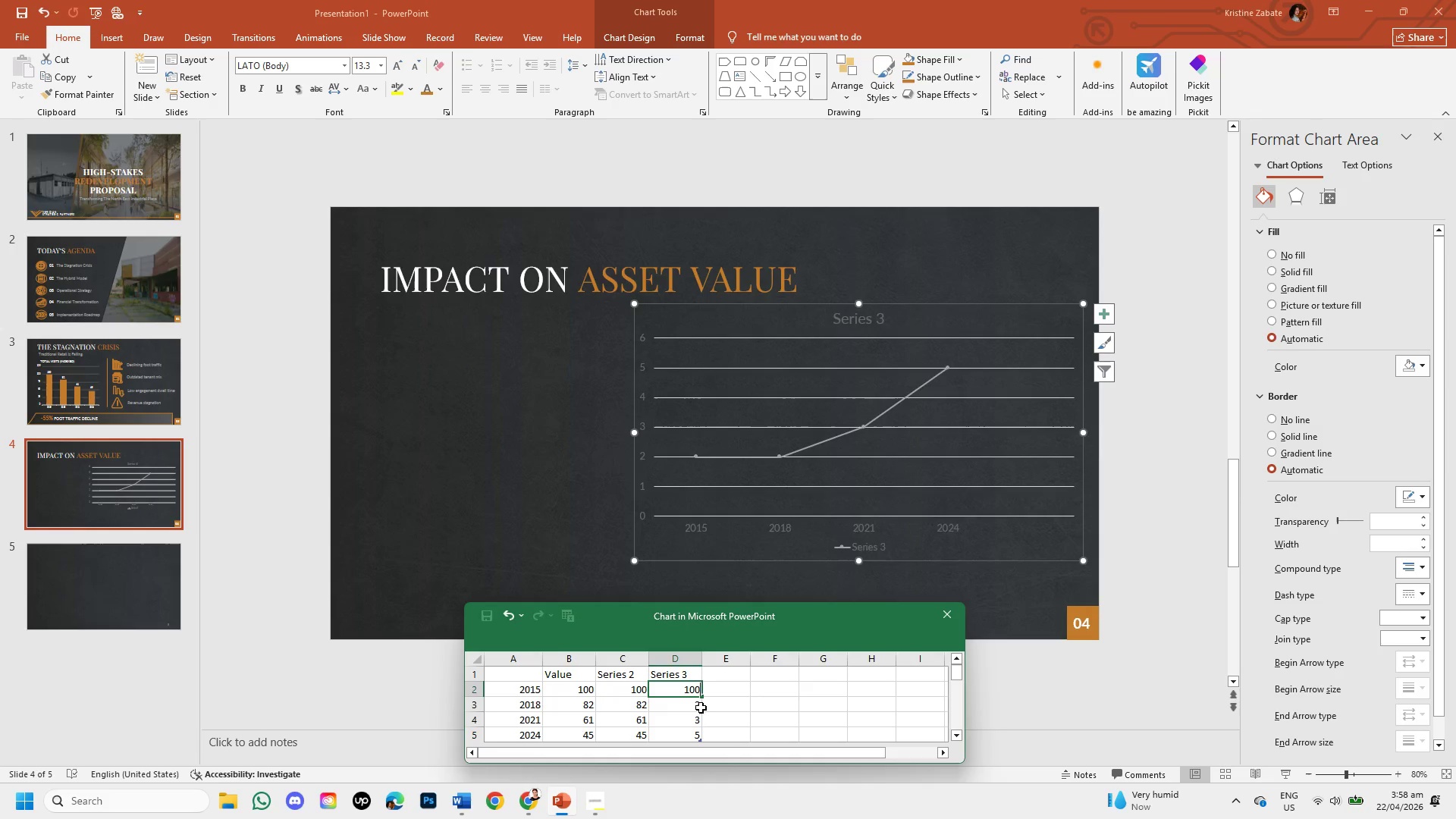 
left_click([699, 708])
 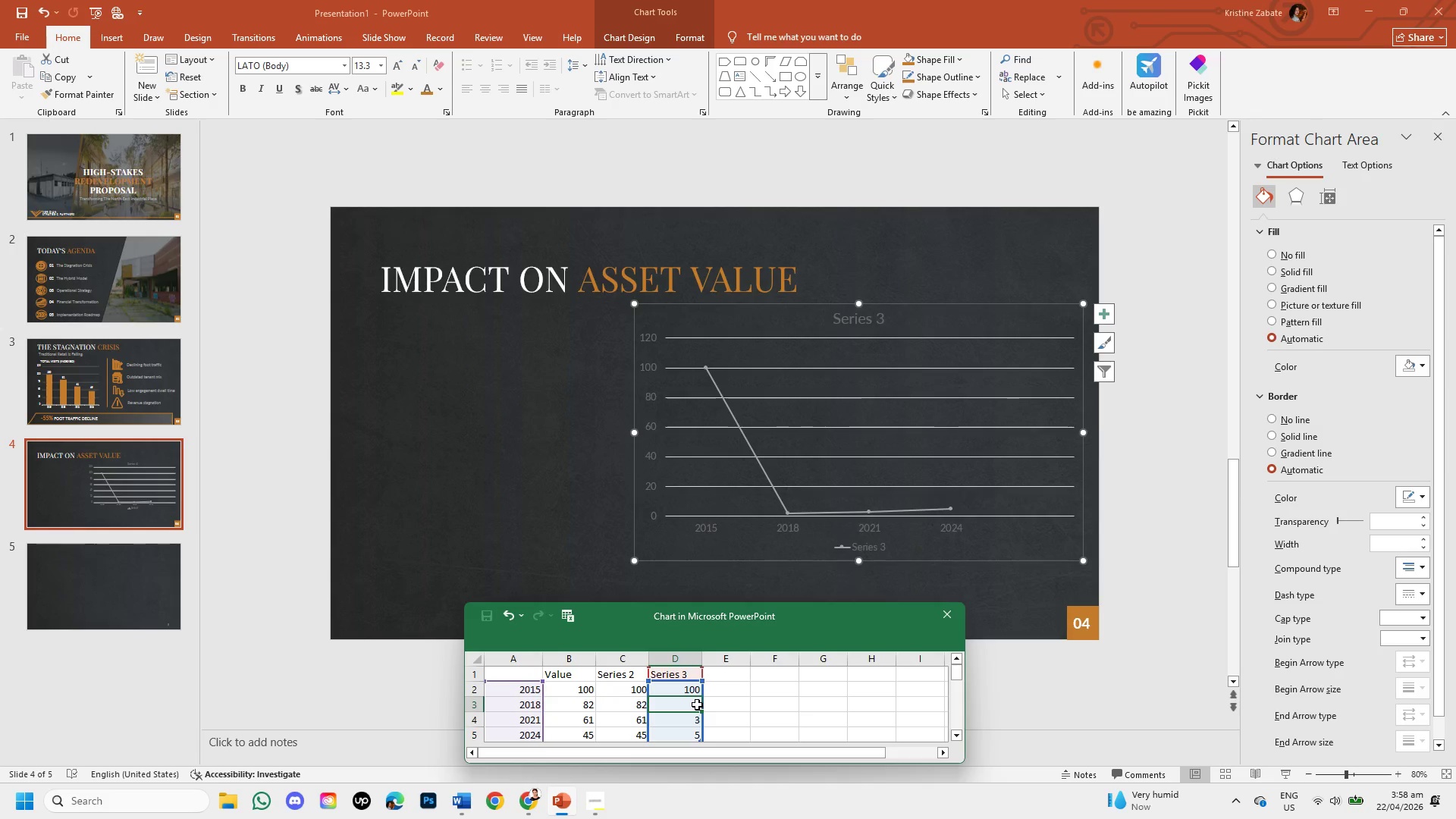 
left_click([696, 701])
 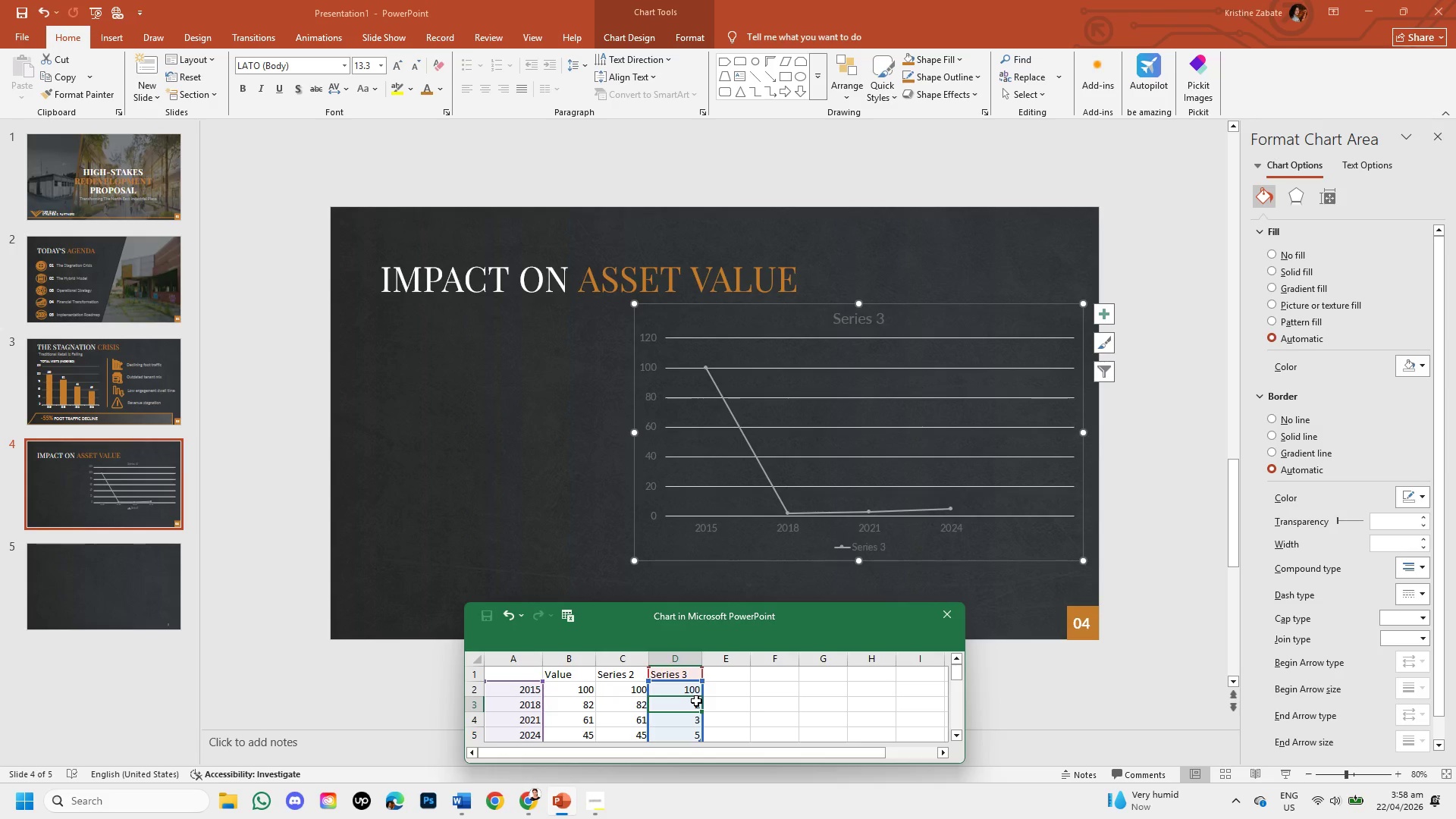 
double_click([696, 701])
 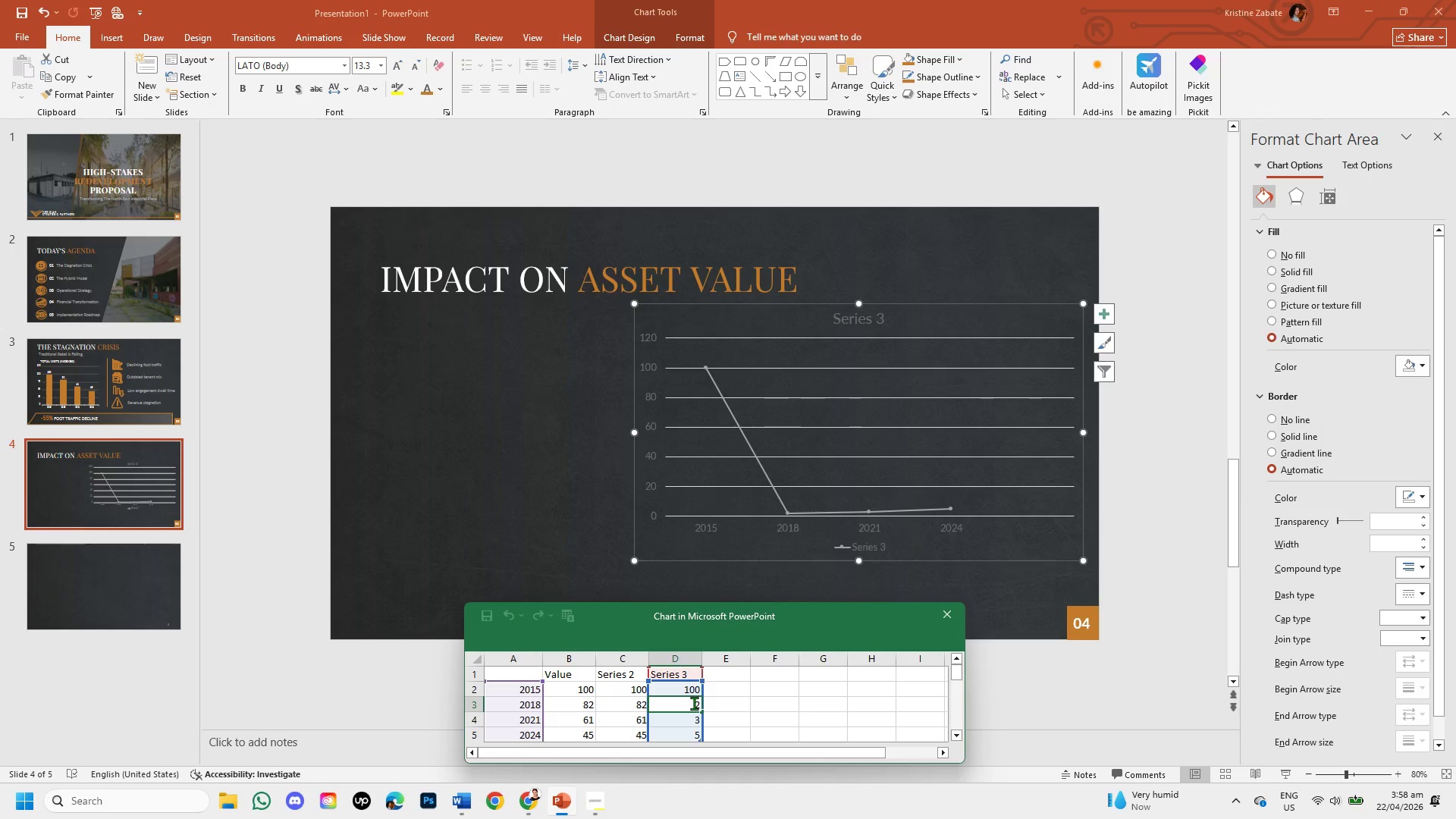 
left_click_drag(start_coordinate=[694, 703], to_coordinate=[703, 703])
 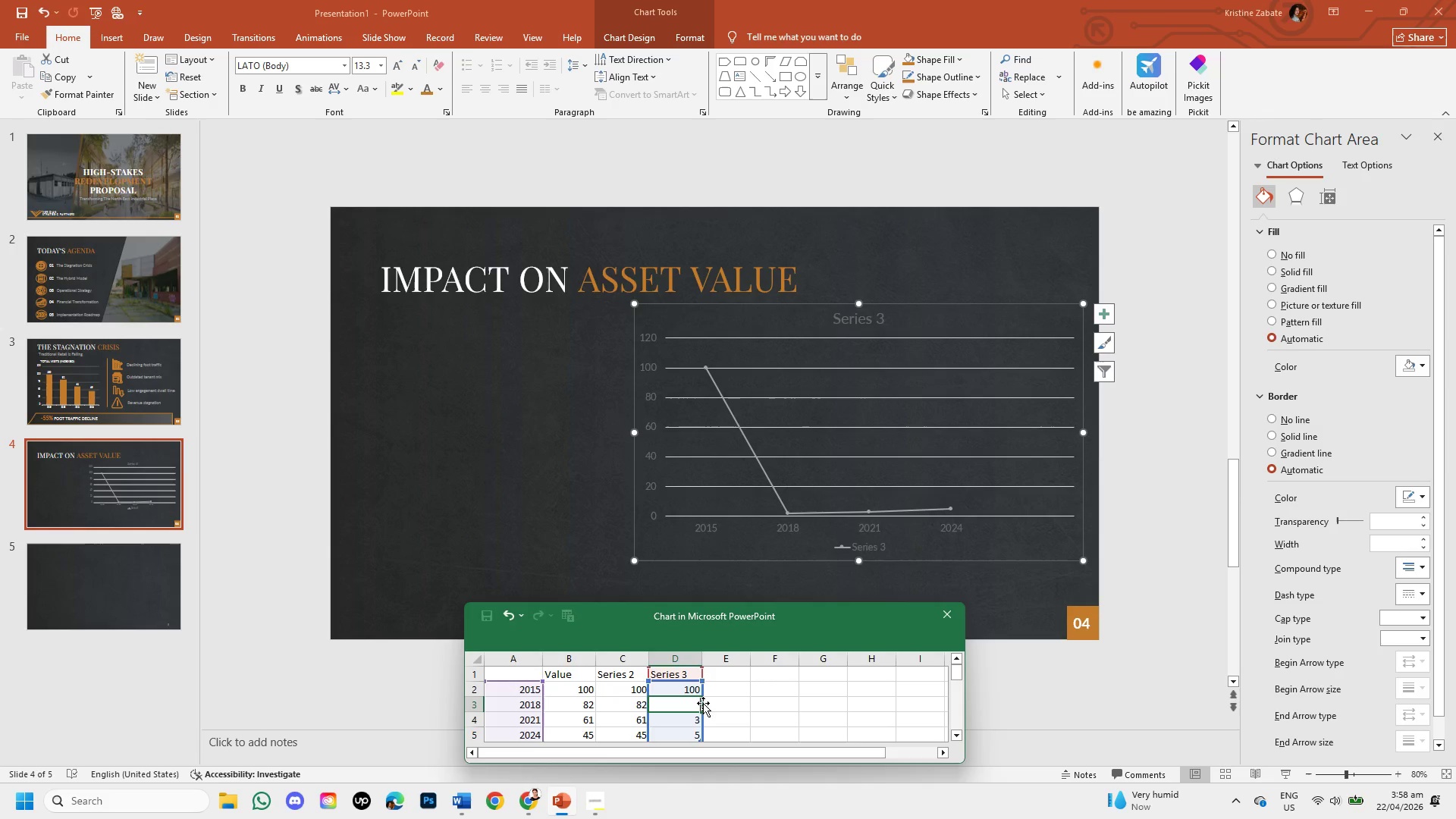 
key(Backspace)
 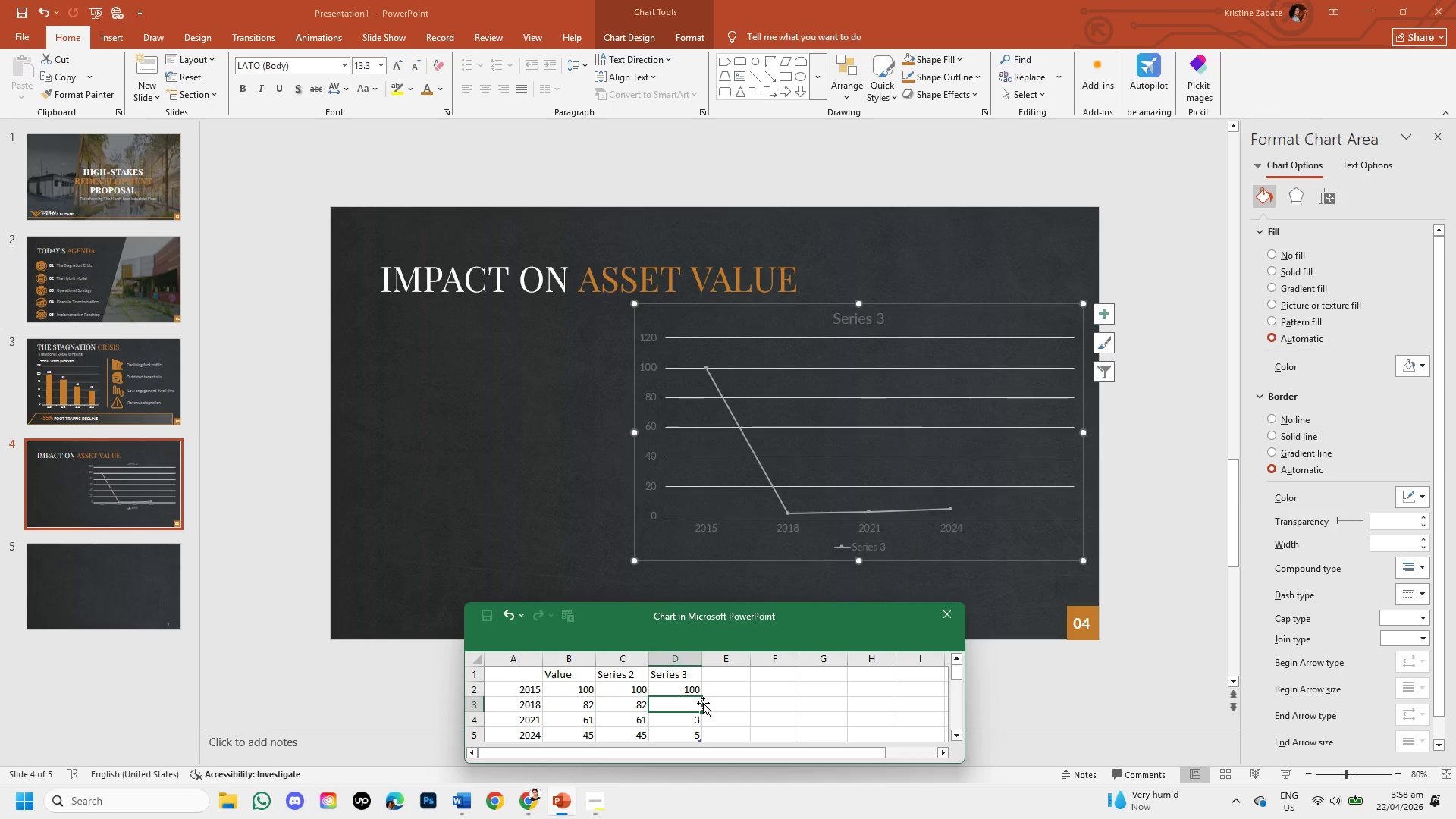 
key(Numpad8)
 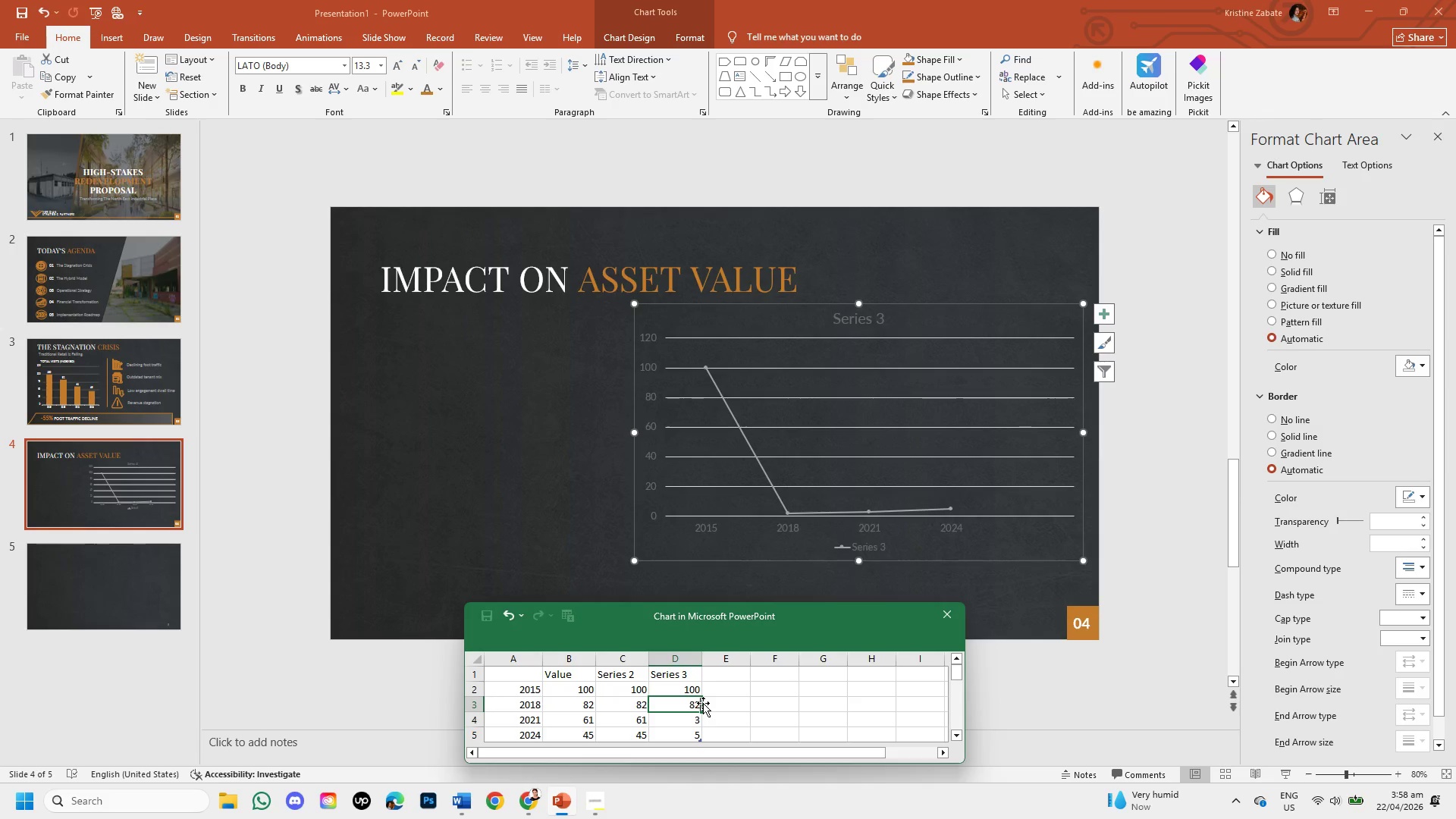 
key(Numpad2)
 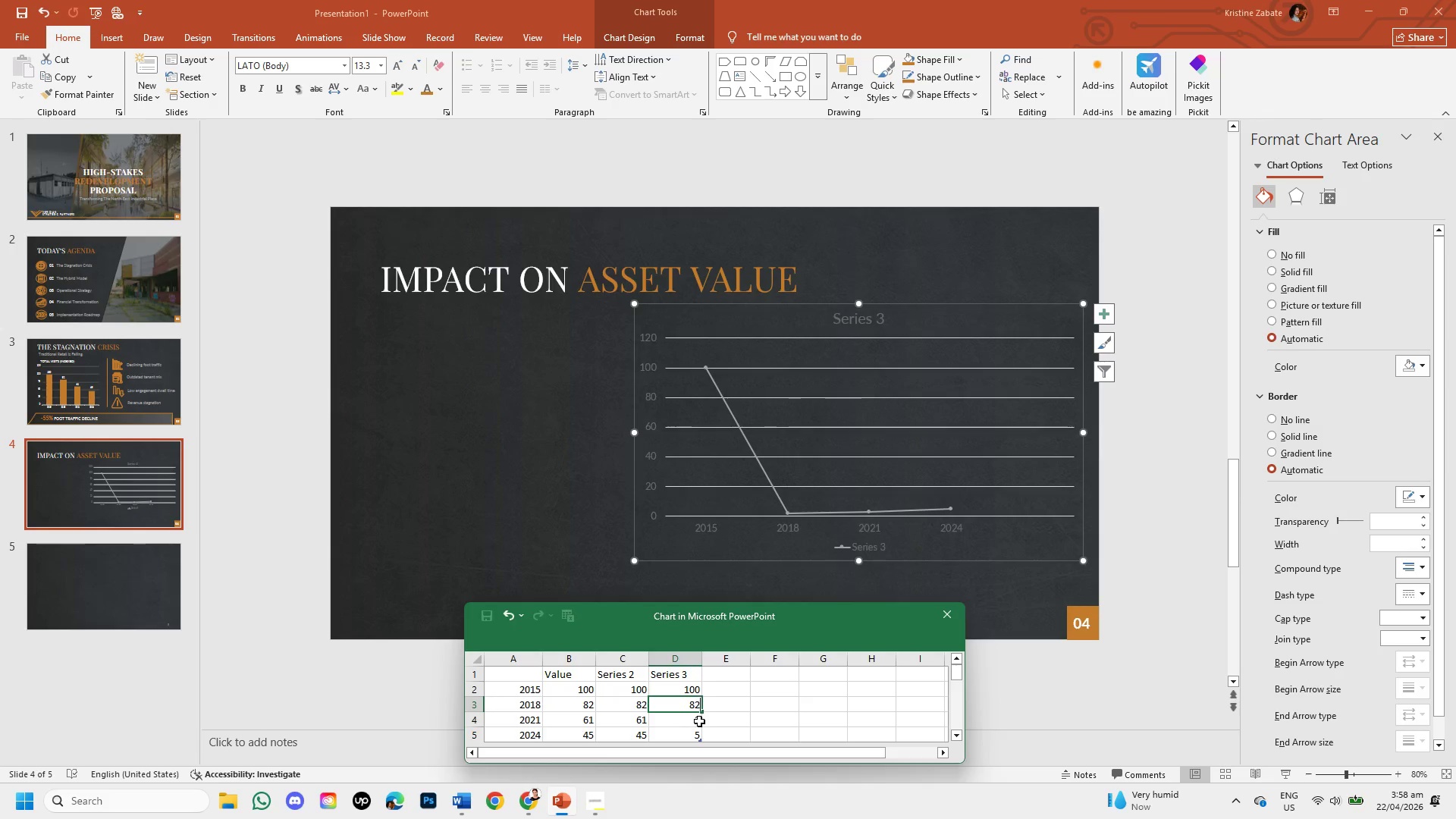 
left_click([694, 720])
 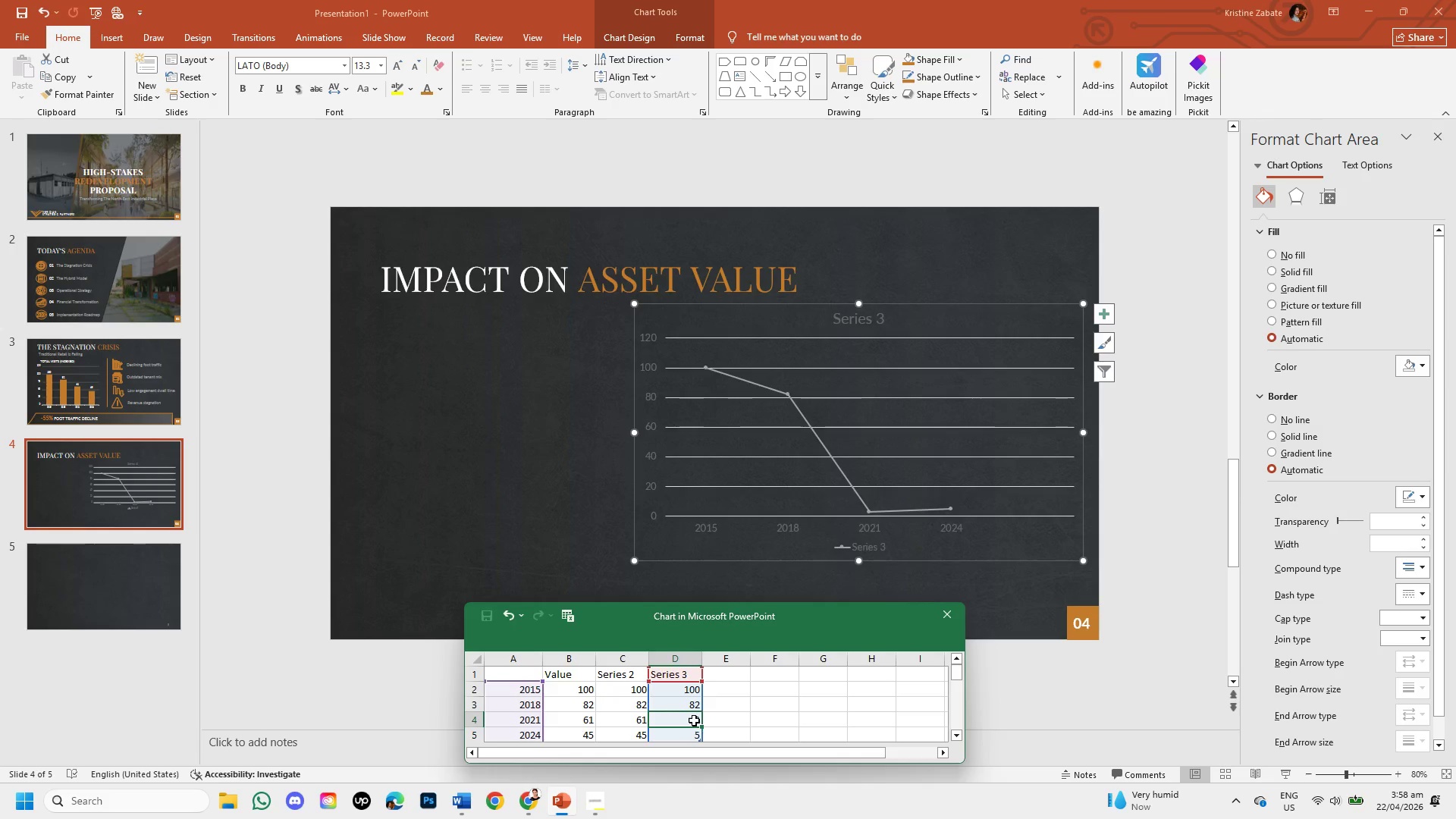 
double_click([694, 720])
 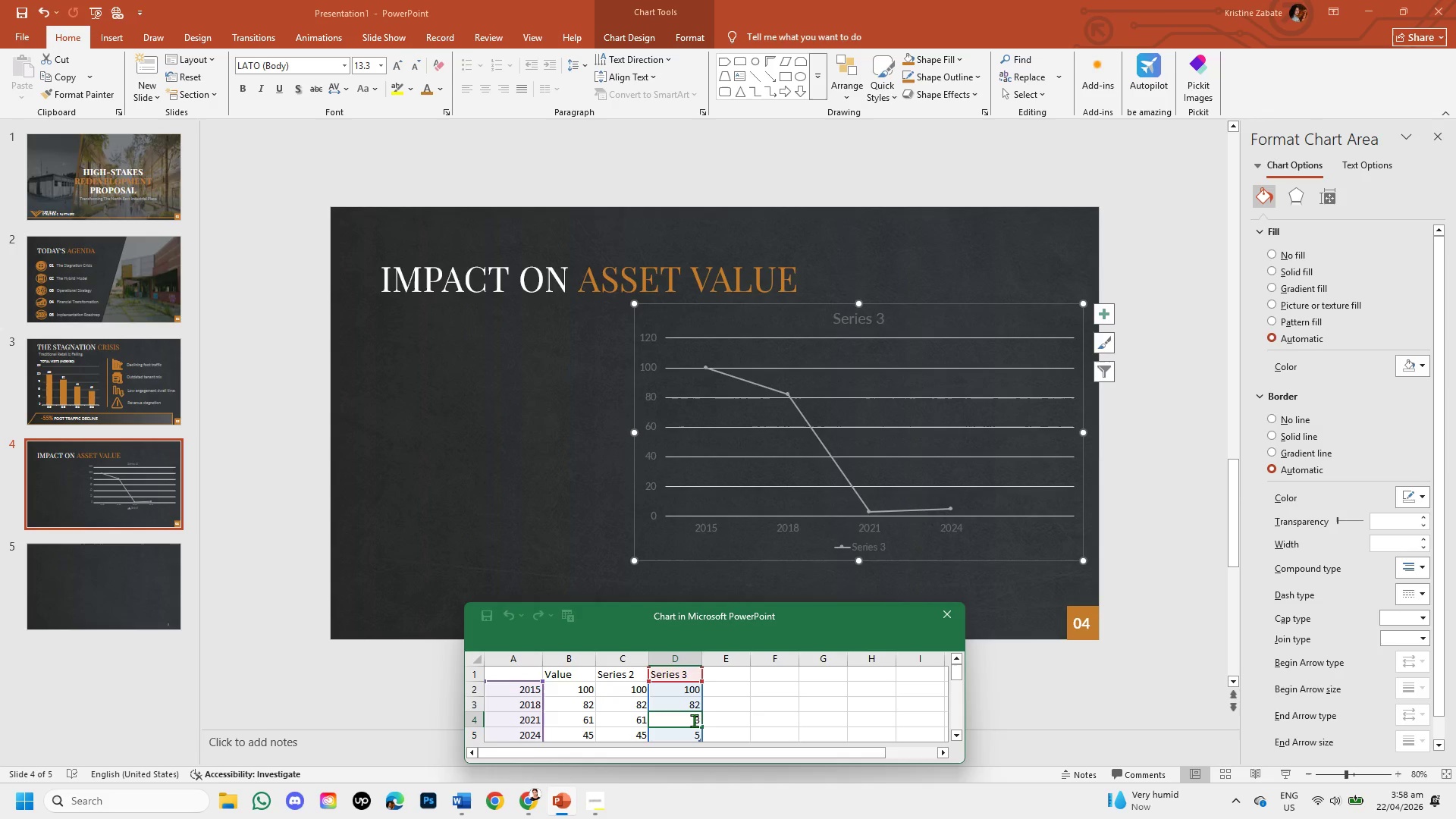 
left_click_drag(start_coordinate=[694, 720], to_coordinate=[698, 720])
 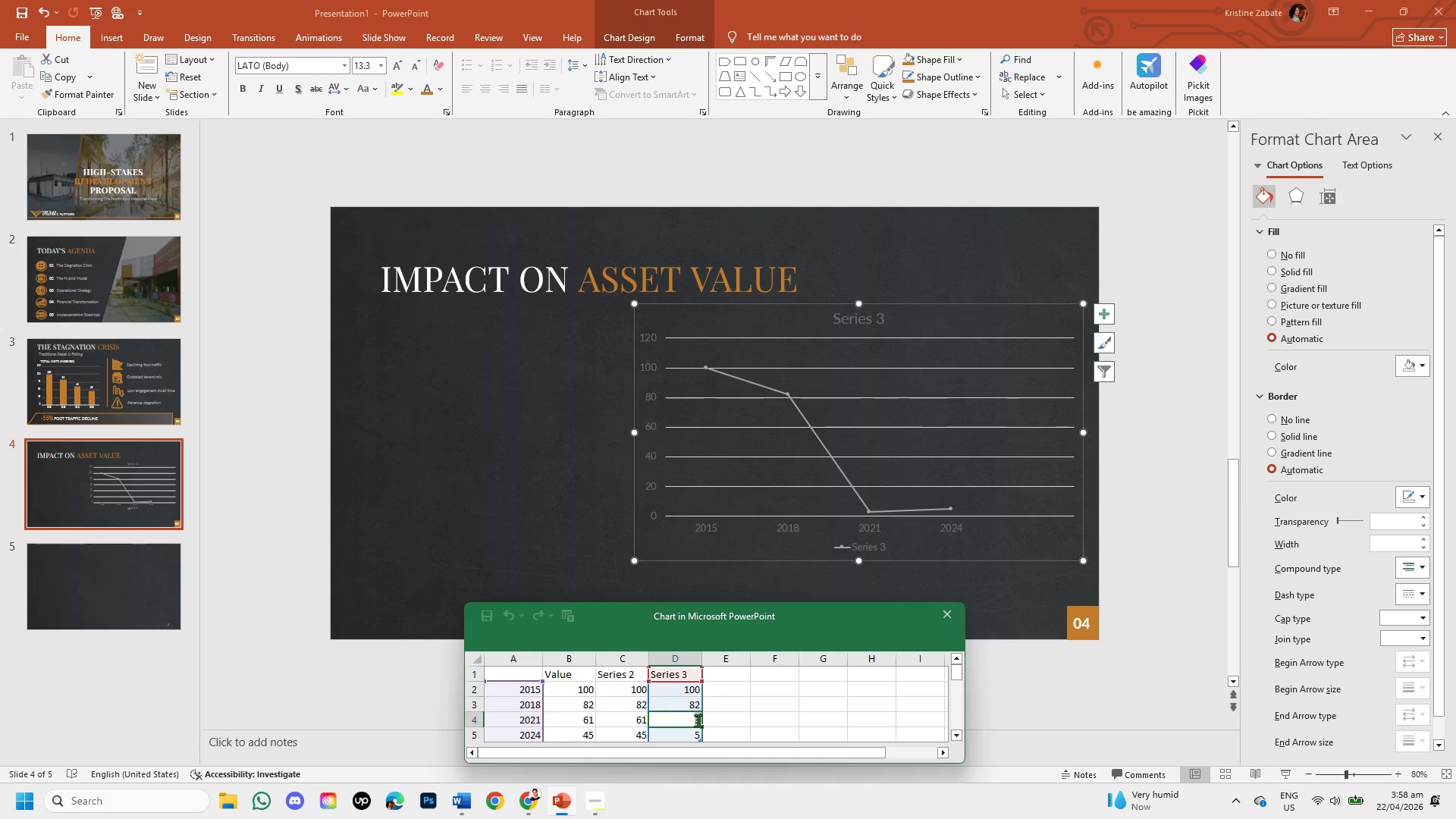 
key(Backspace)
 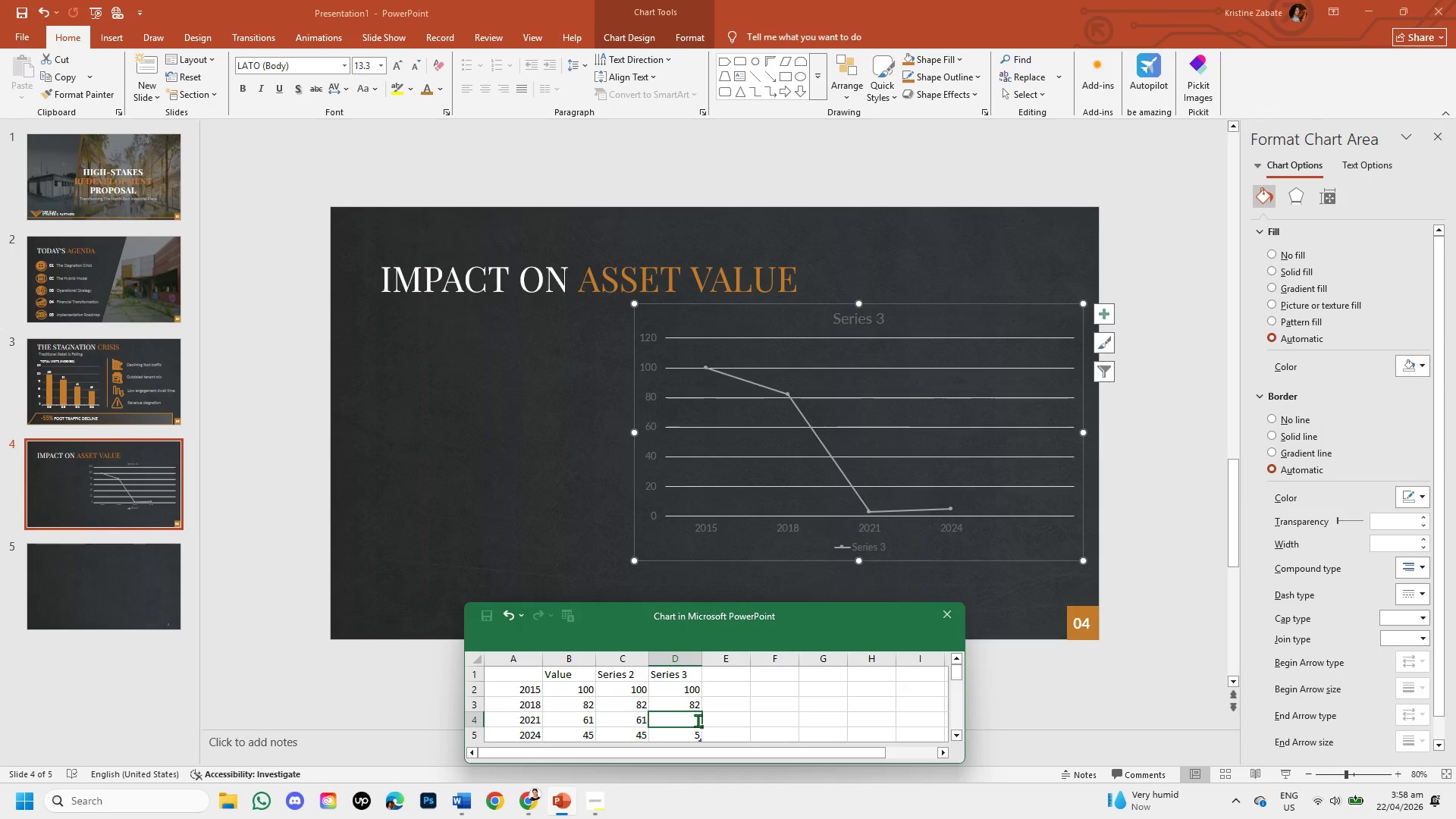 
key(Numpad6)
 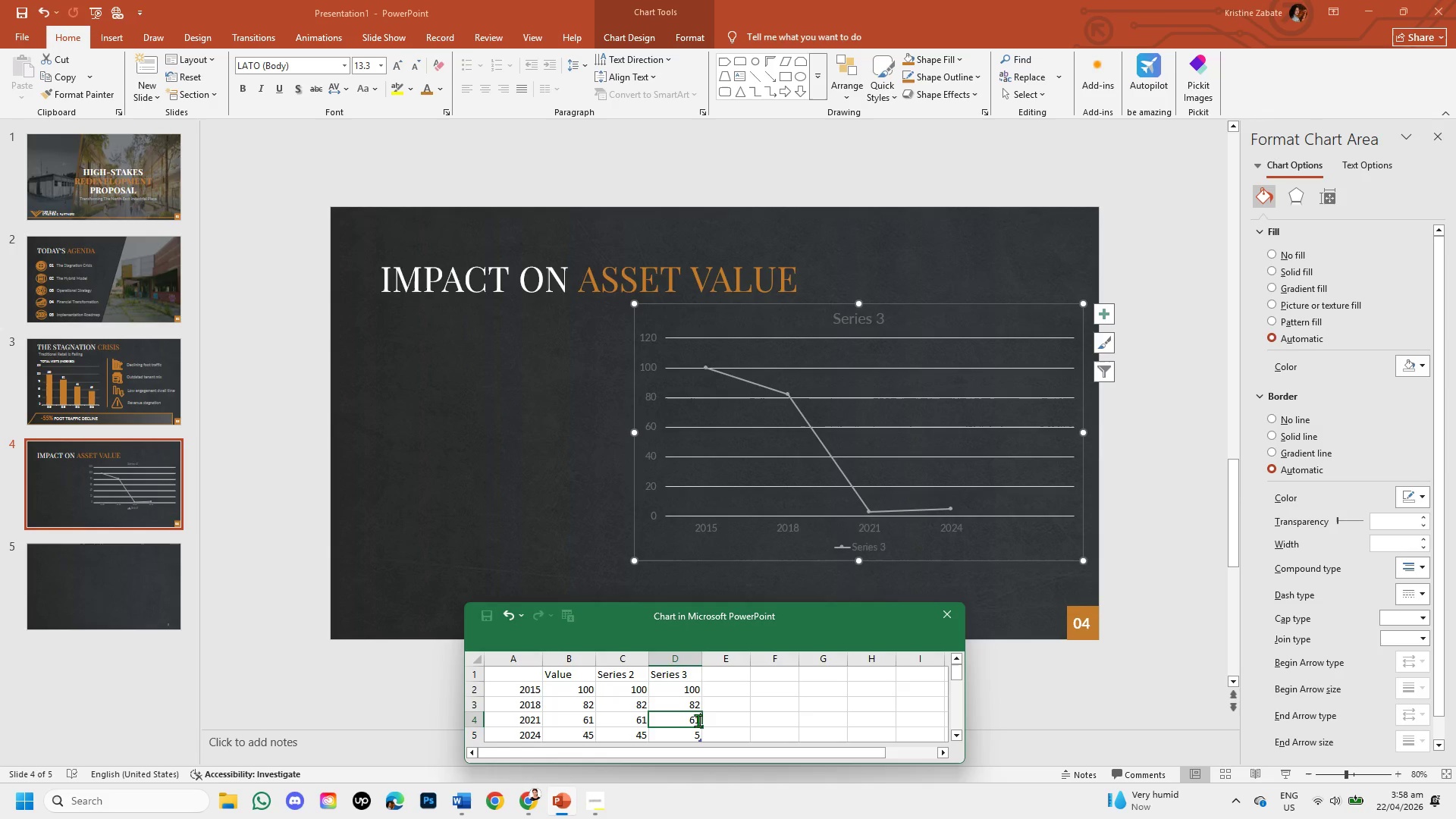 
key(Numpad1)
 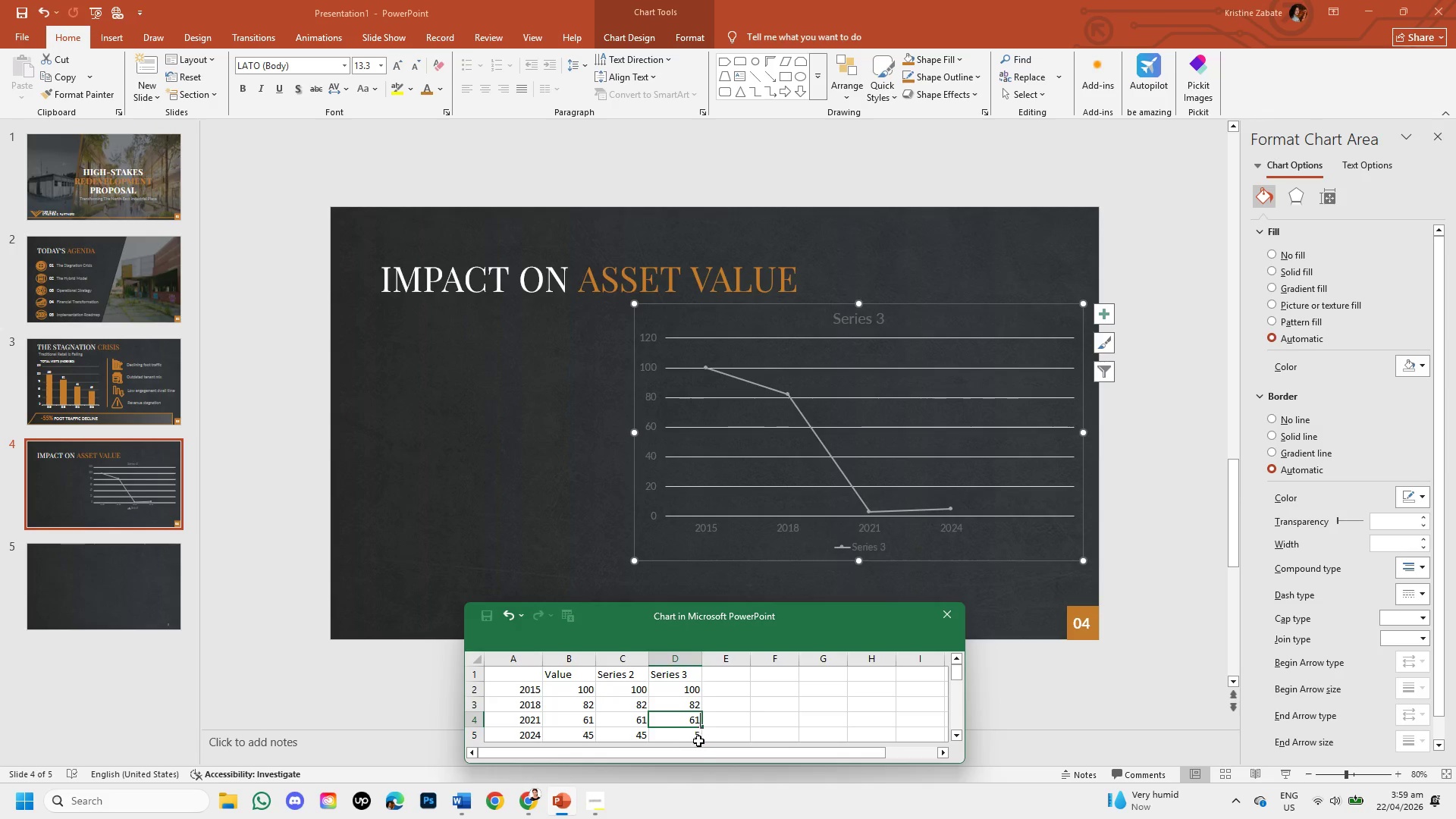 
left_click([698, 739])
 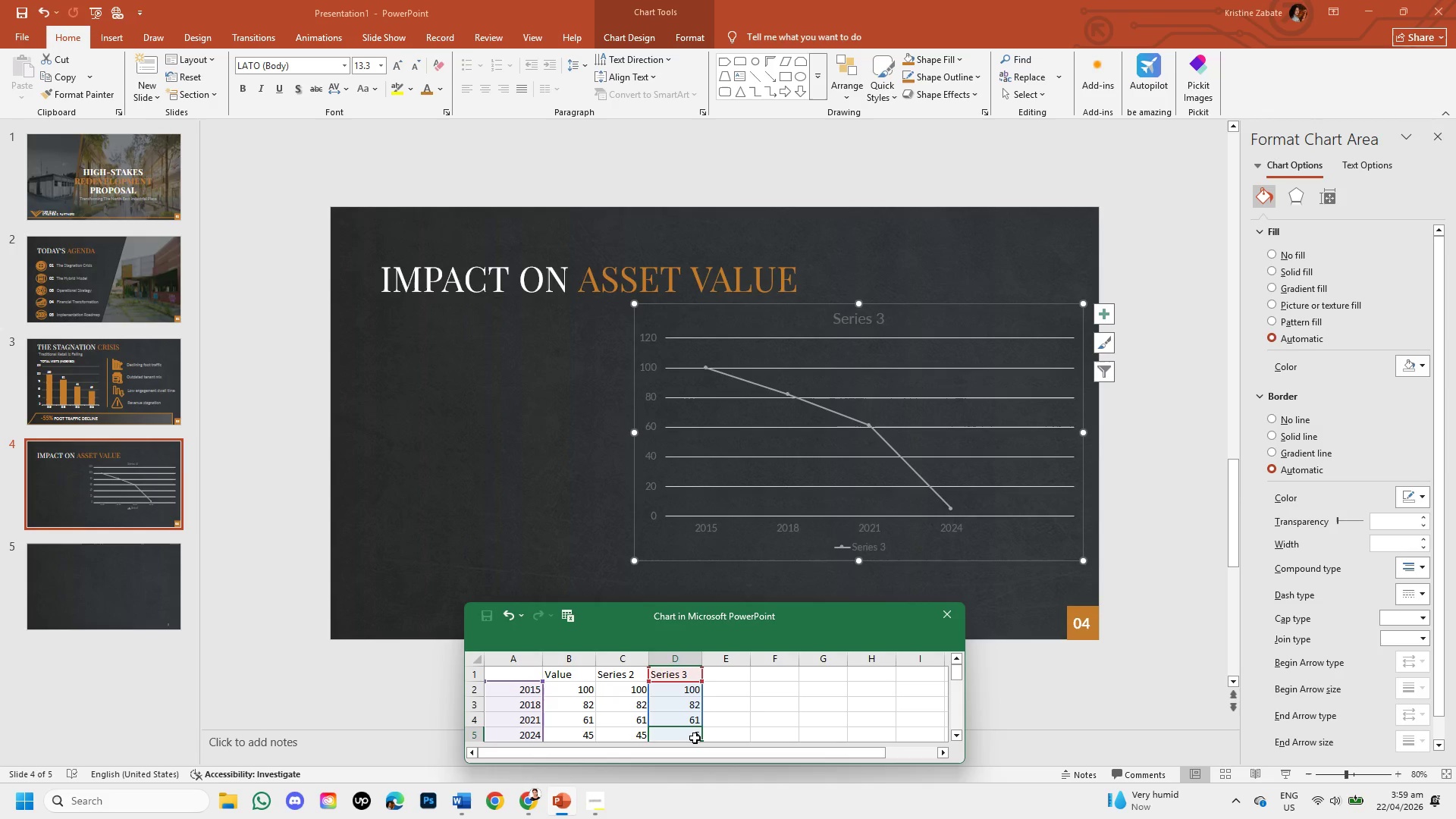 
double_click([695, 738])
 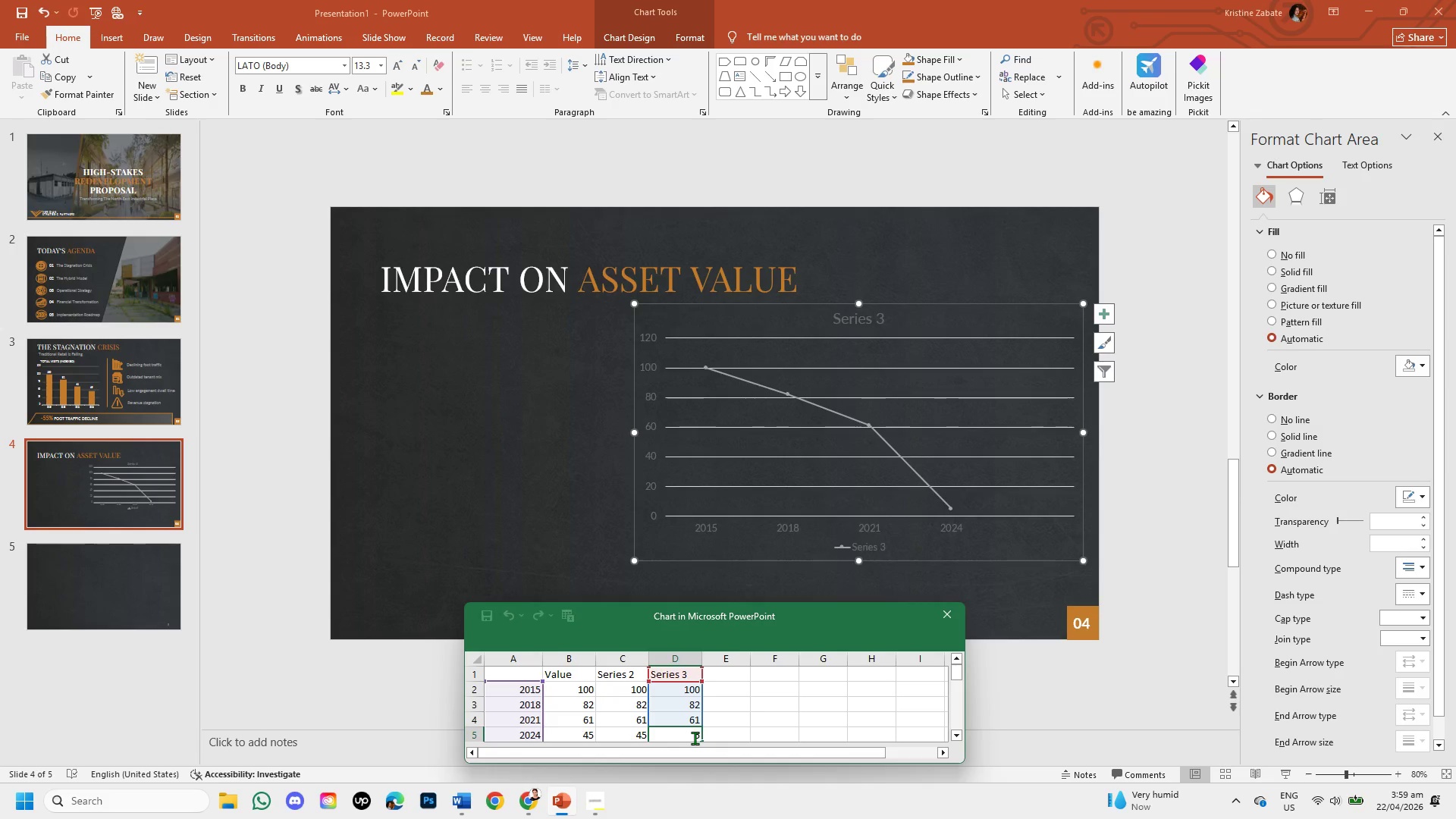 
left_click_drag(start_coordinate=[695, 738], to_coordinate=[710, 738])
 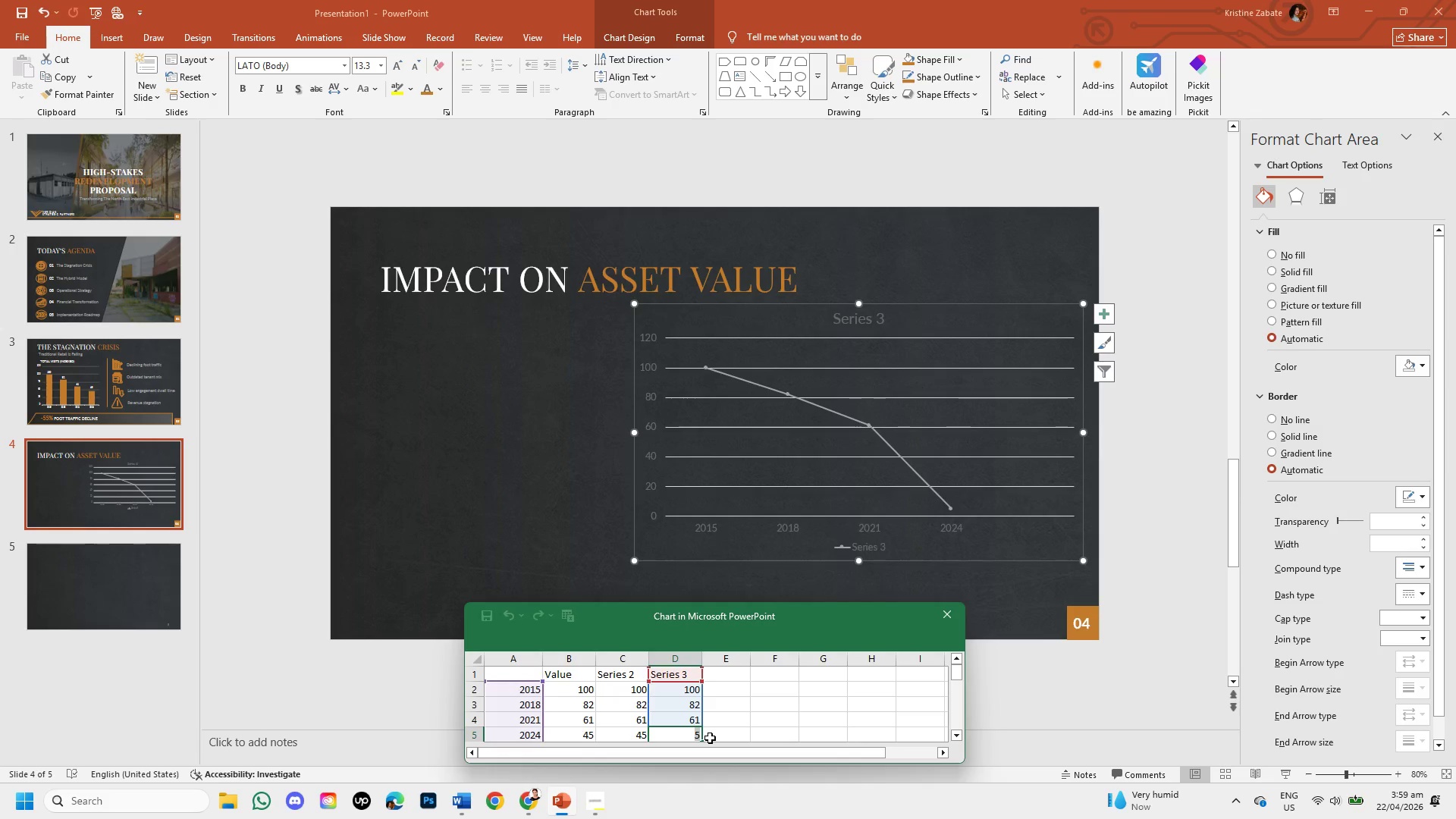 
key(Backspace)
 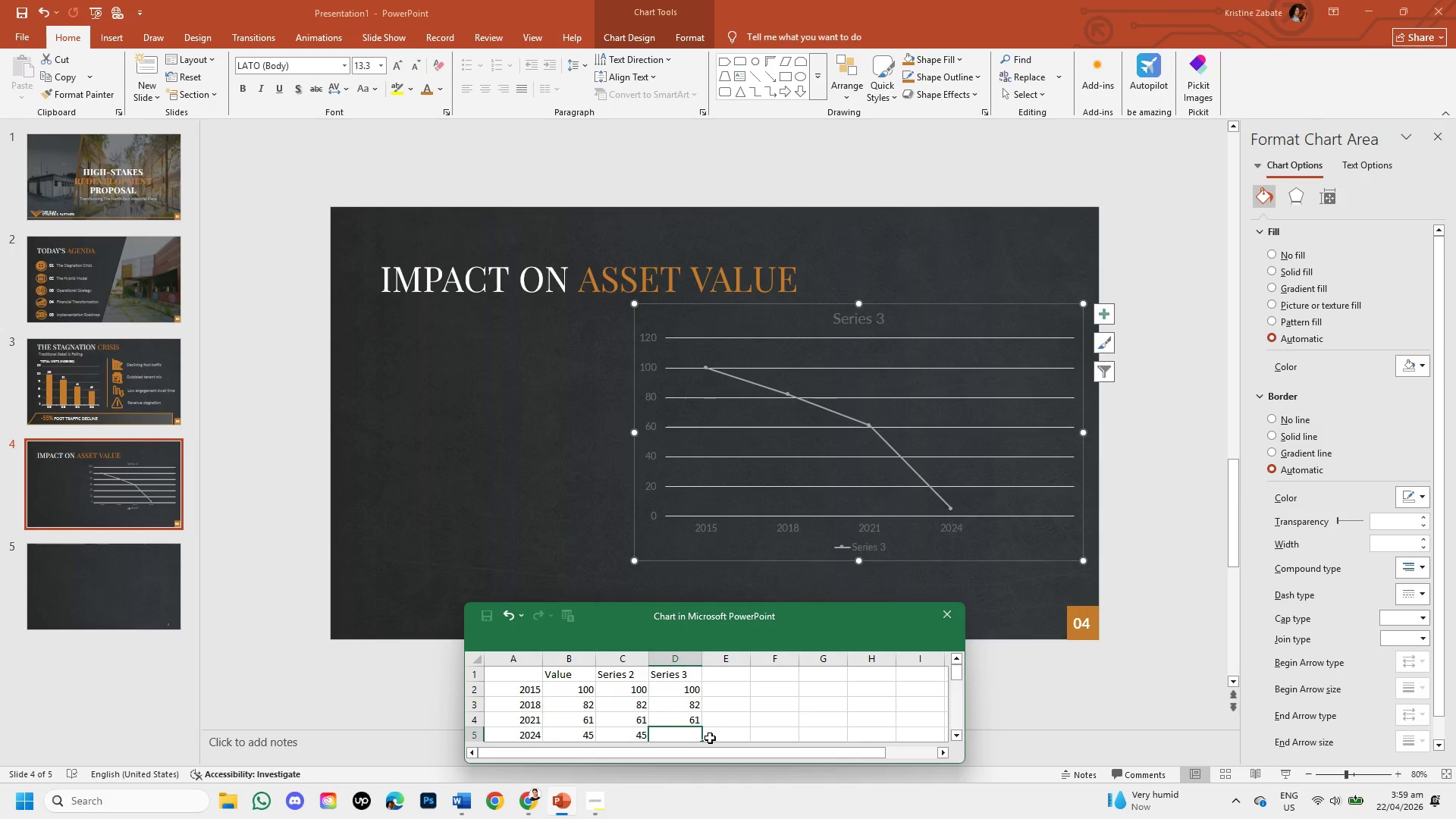 
key(Numpad4)
 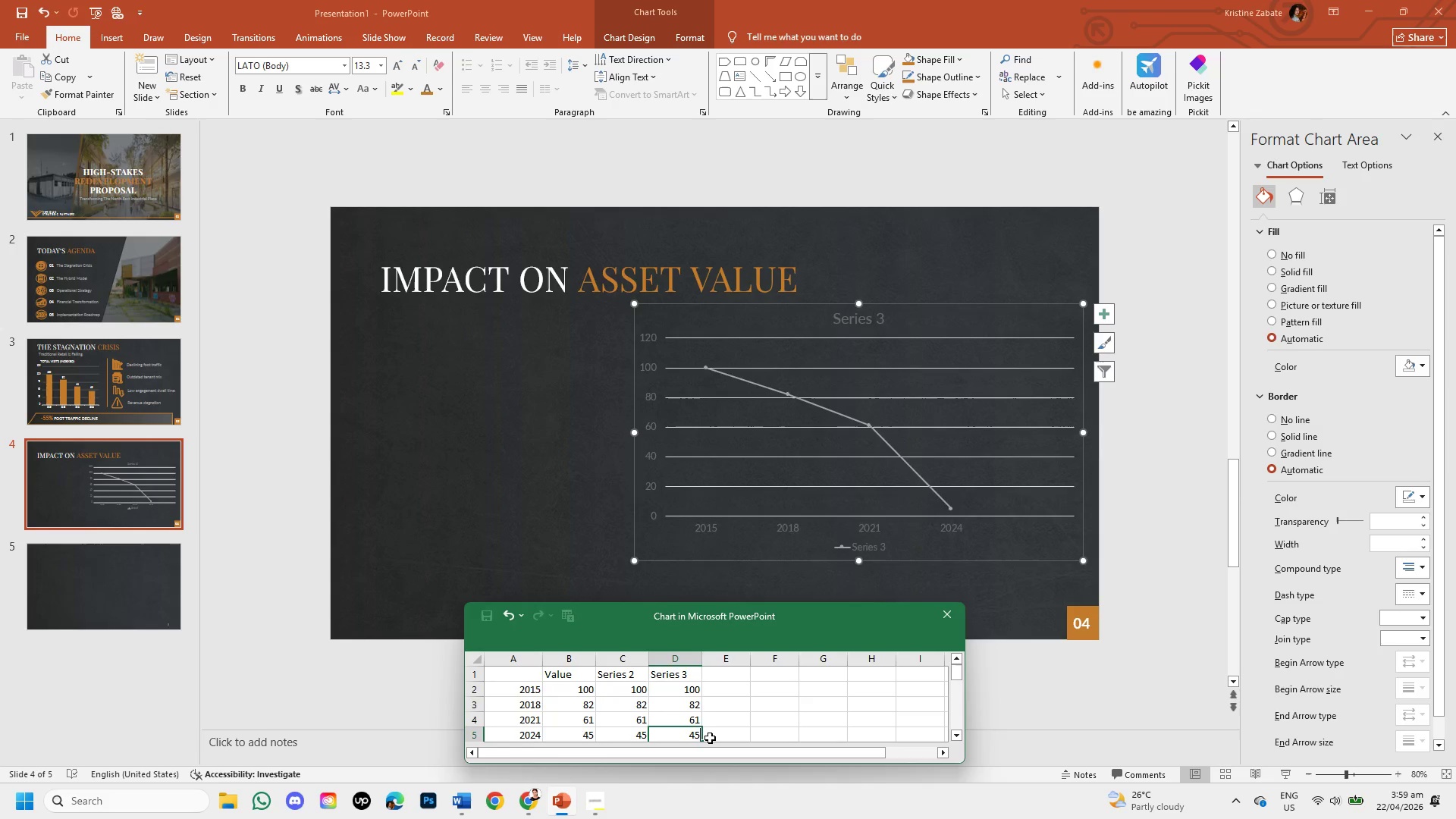 
key(Numpad5)
 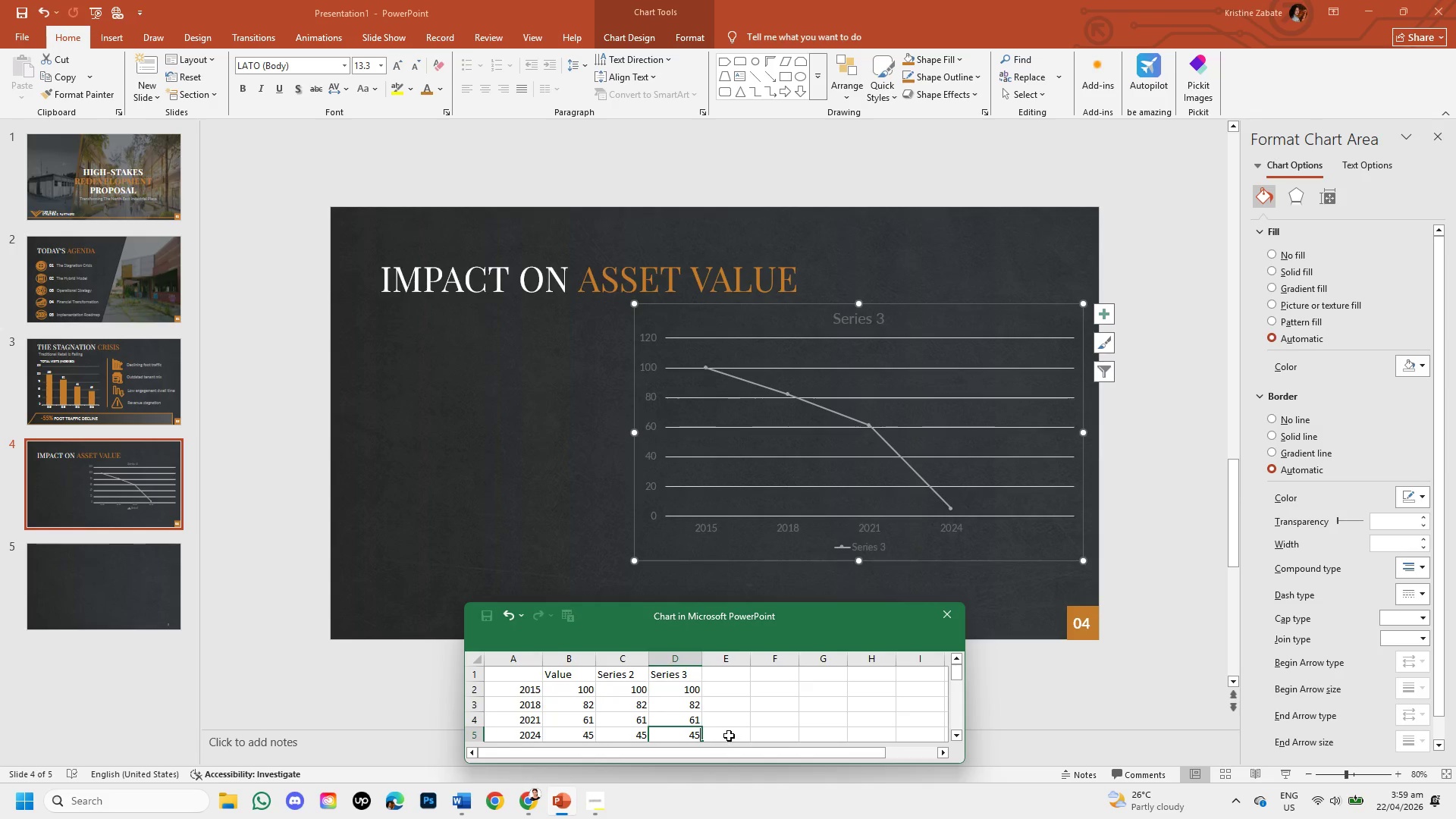 
left_click([730, 733])
 